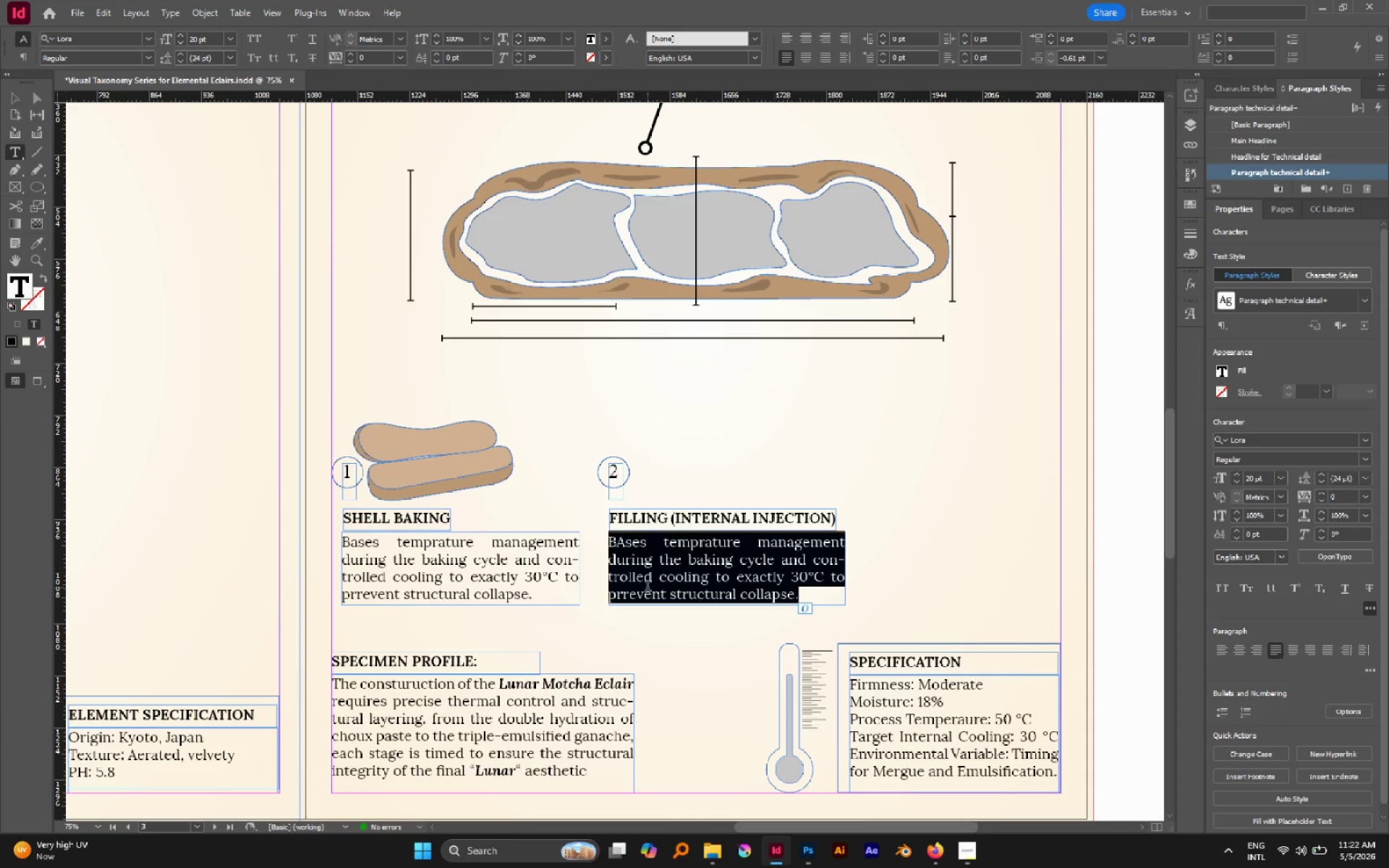 
type(Precise)
key(Backspace)
type(in Injectin of UJI)
key(Backspace)
key(Backspace)
type(ji Matcha Creme)
key(Backspace)
key(Backspace)
key(Backspace)
type(ee)
key(Backspace)
 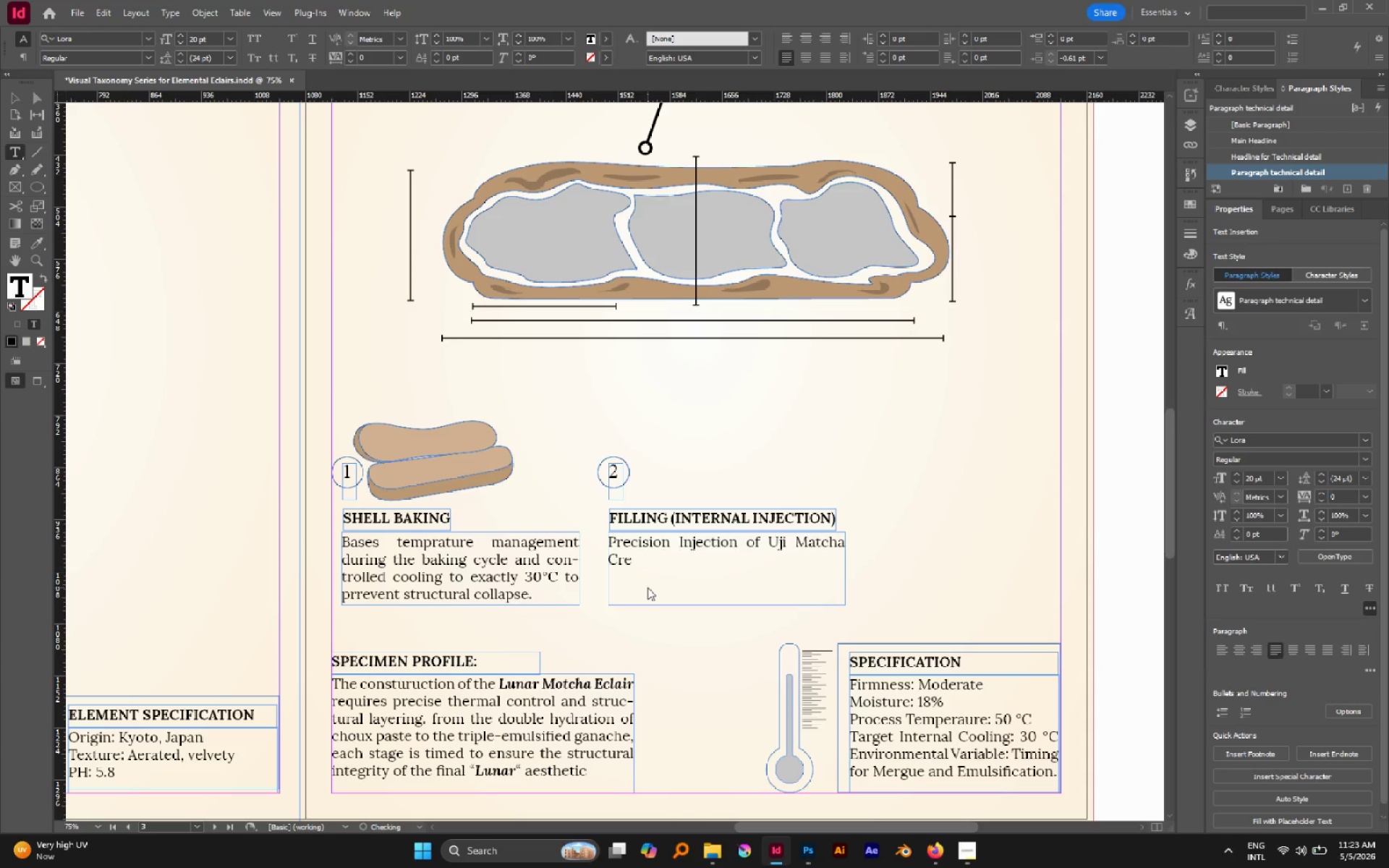 
hold_key(key=CapsLock, duration=0.34)
 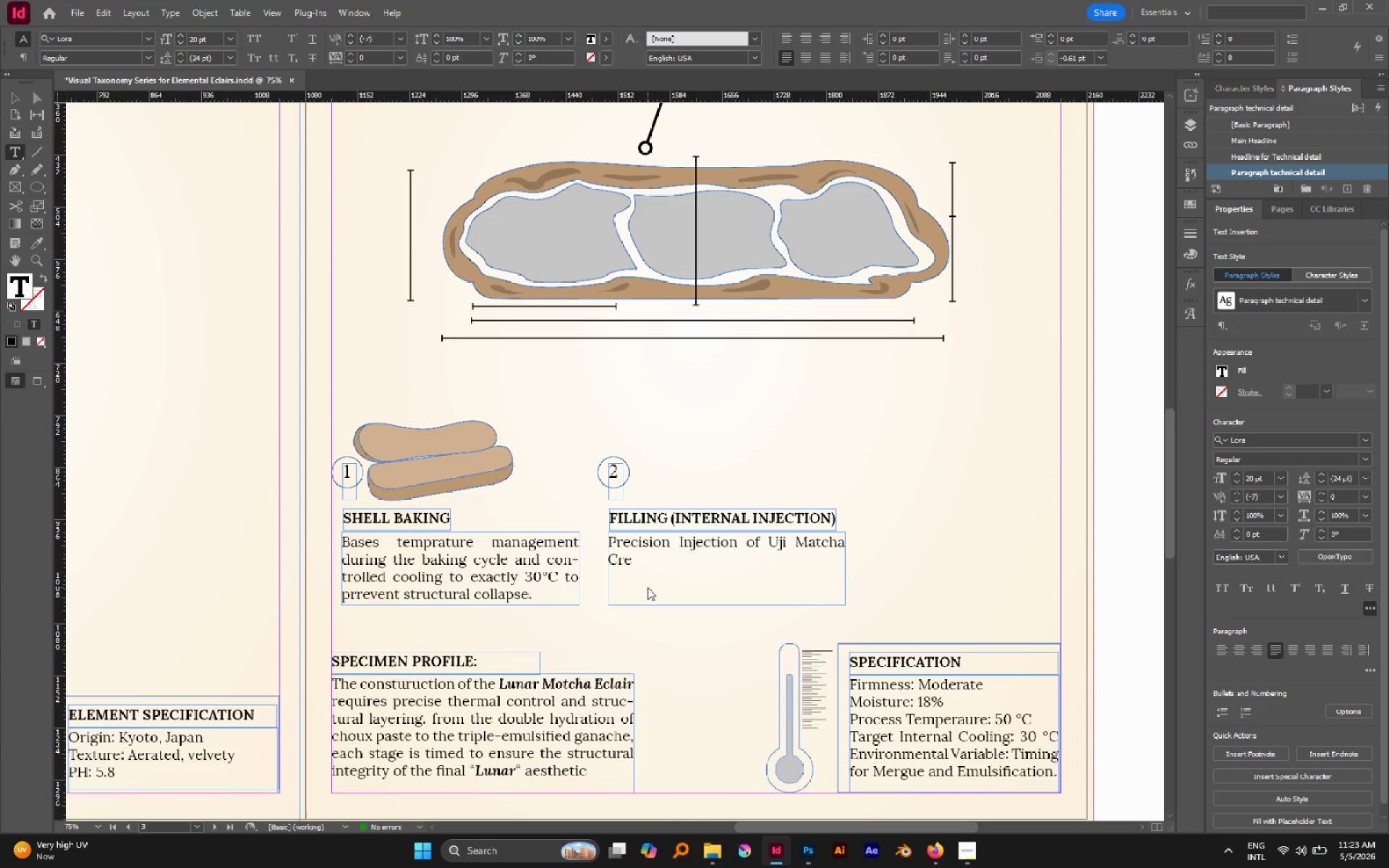 
key(ArrowLeft)
 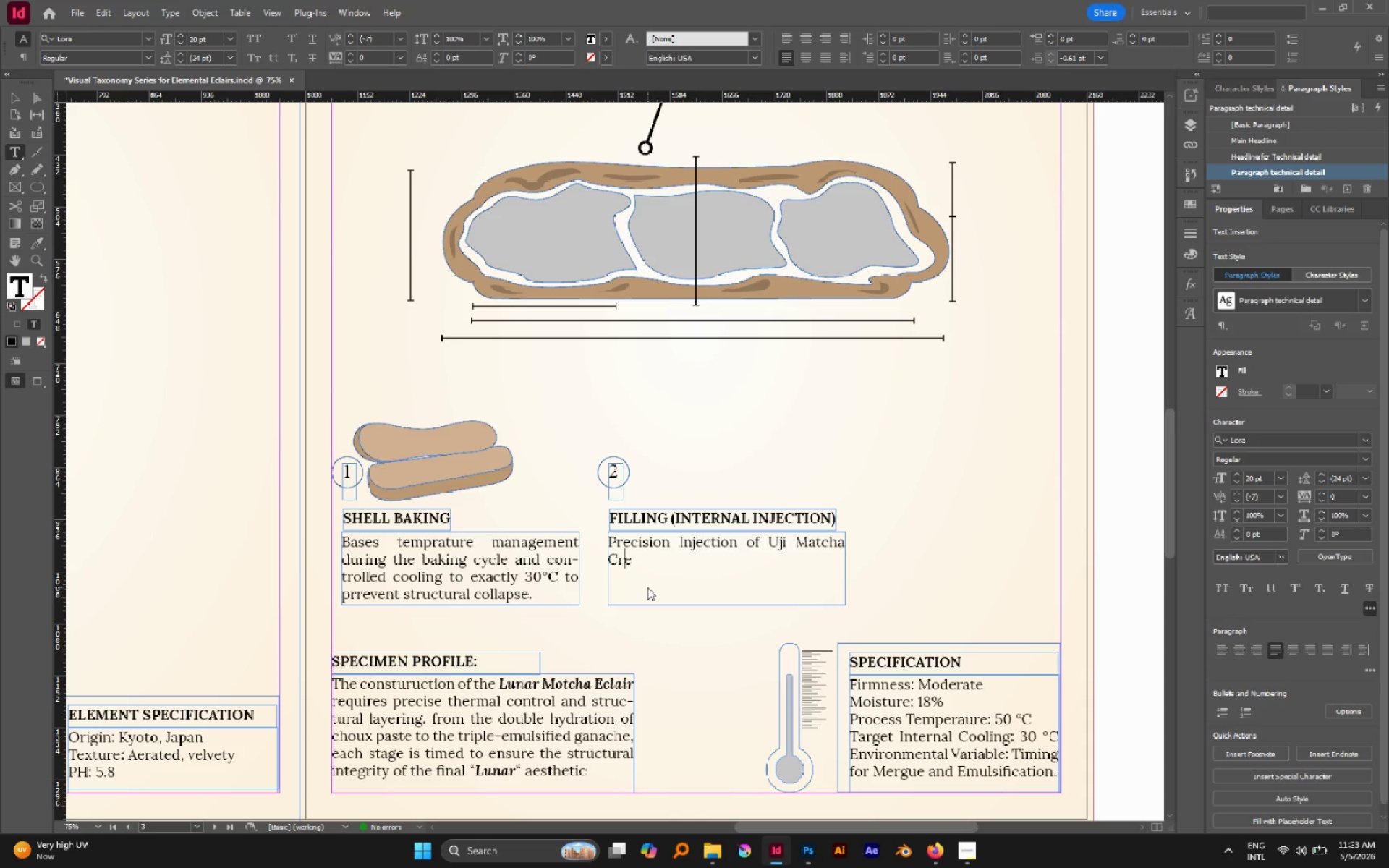 
key(Shift+ArrowRight)
 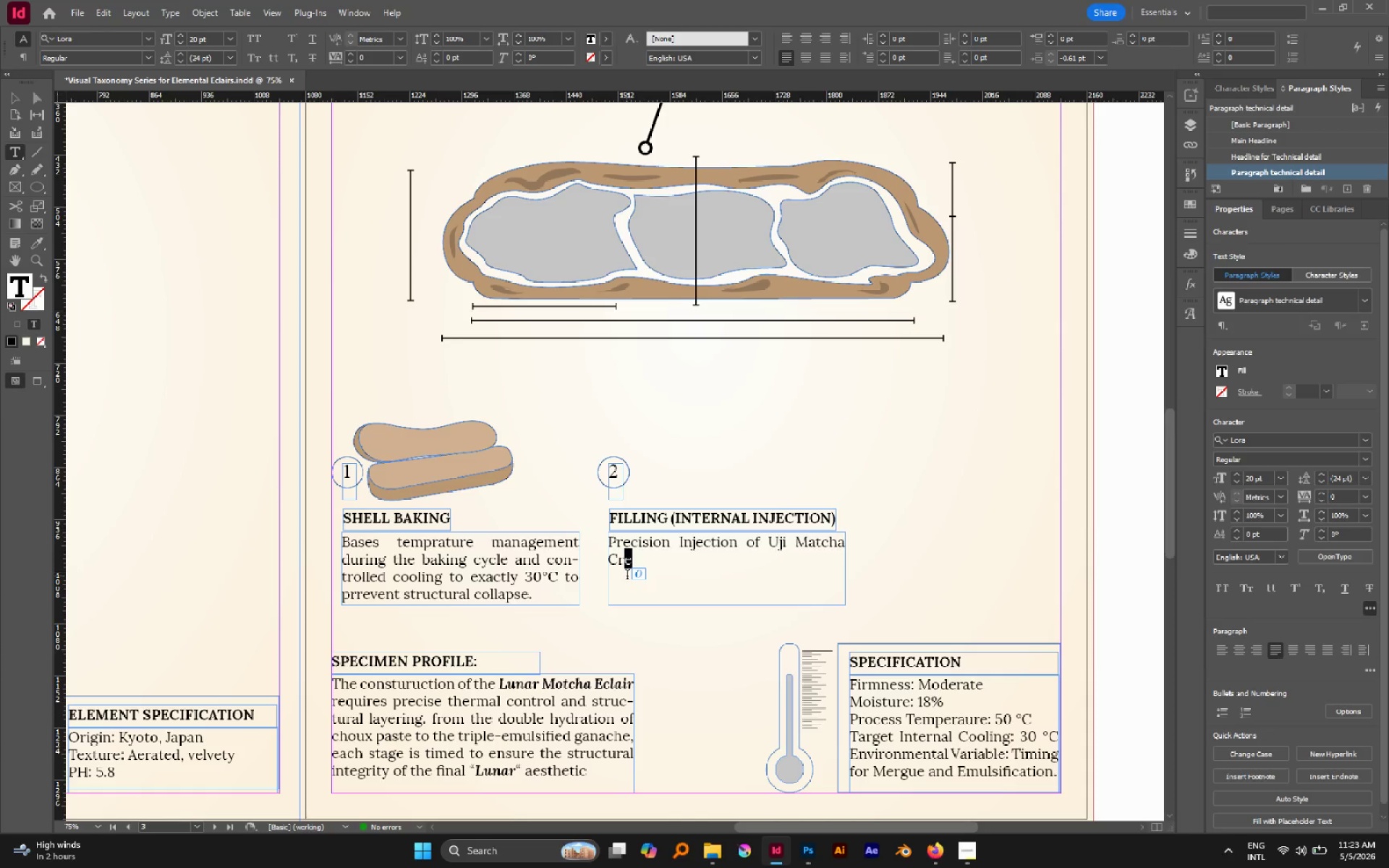 
left_click([641, 574])
 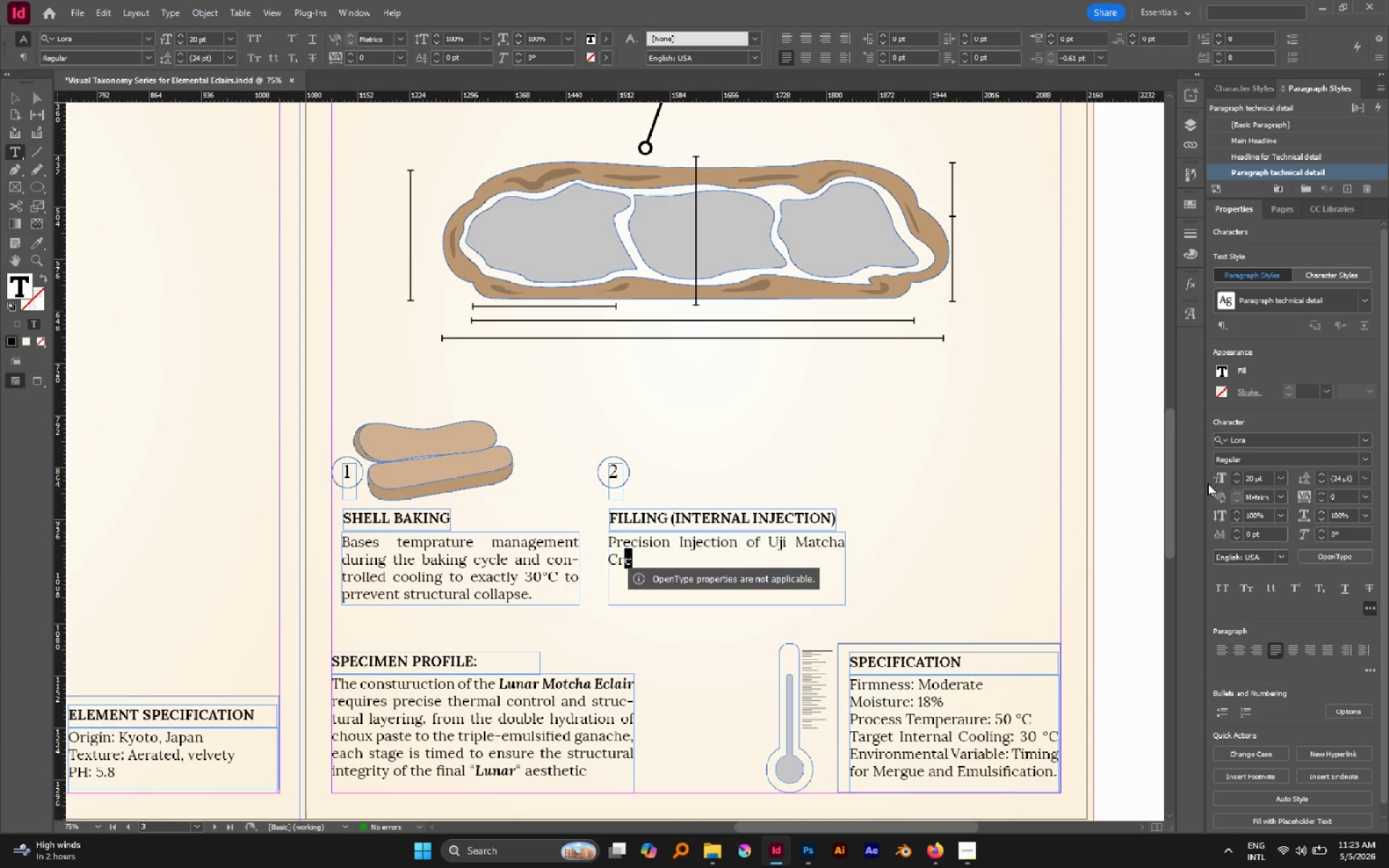 
left_click([1185, 306])
 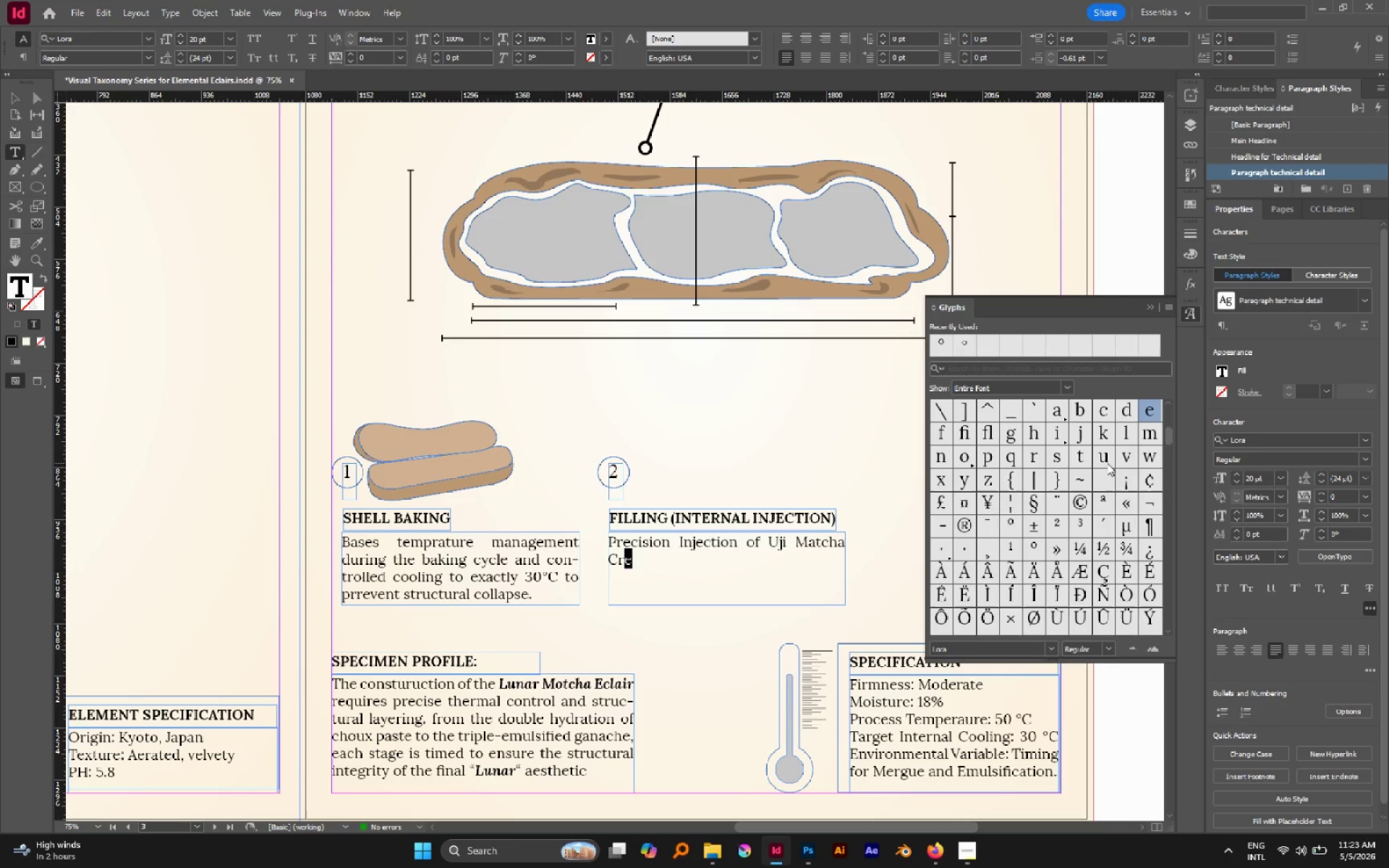 
scroll: coordinate [1090, 454], scroll_direction: up, amount: 2.0
 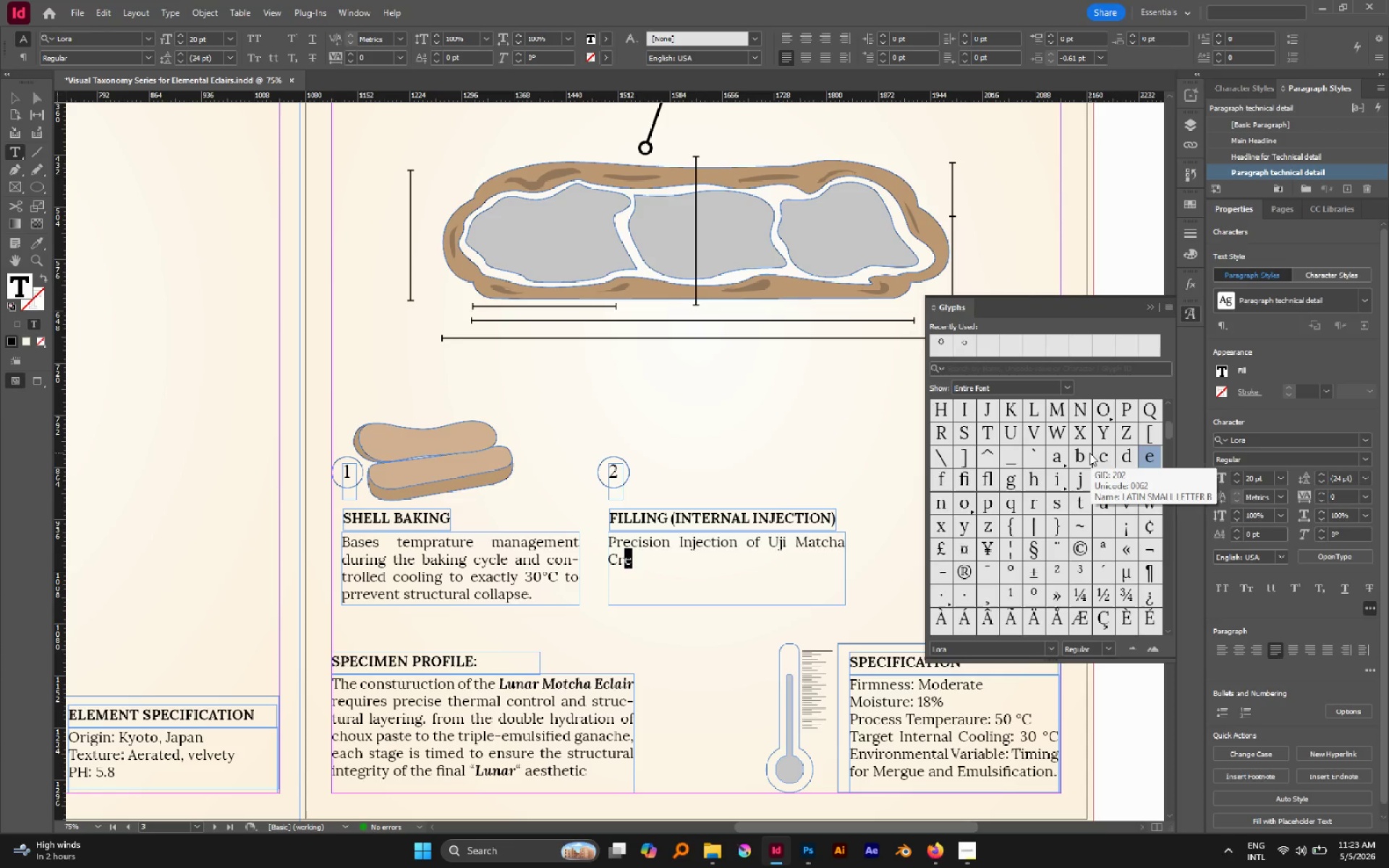 
scroll: coordinate [1086, 448], scroll_direction: down, amount: 7.0
 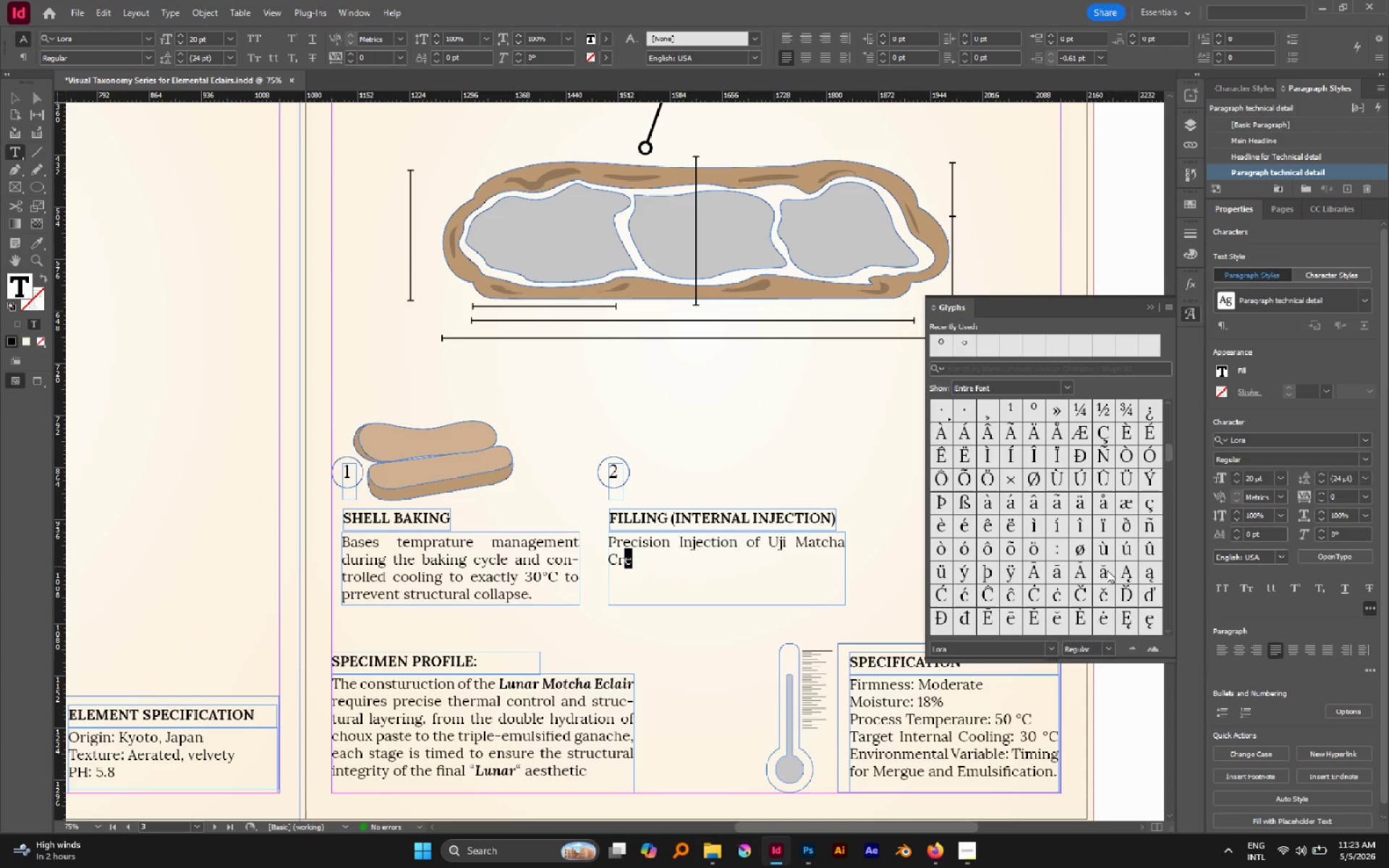 
mouse_move([1042, 620])
 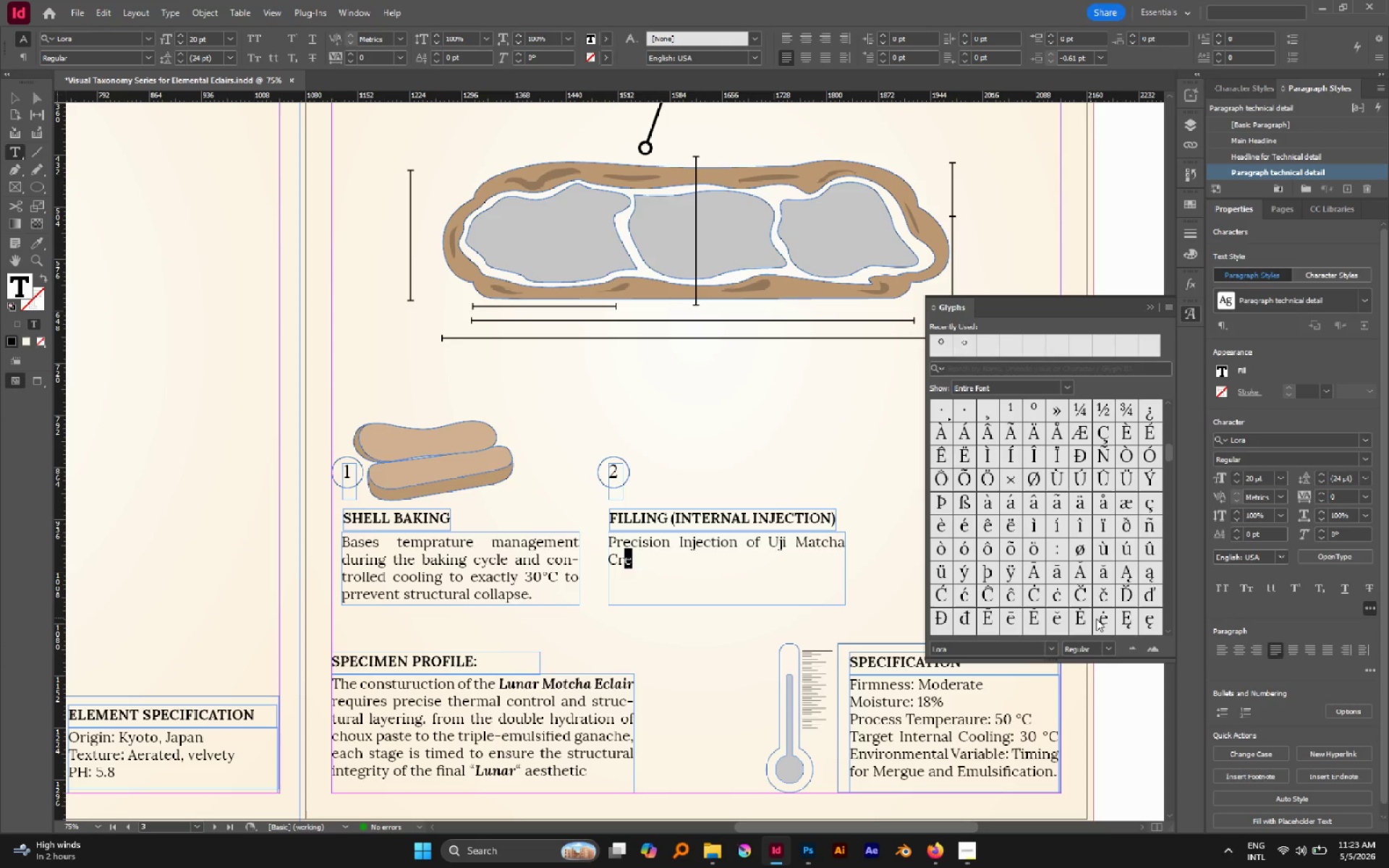 
wait(6.39)
 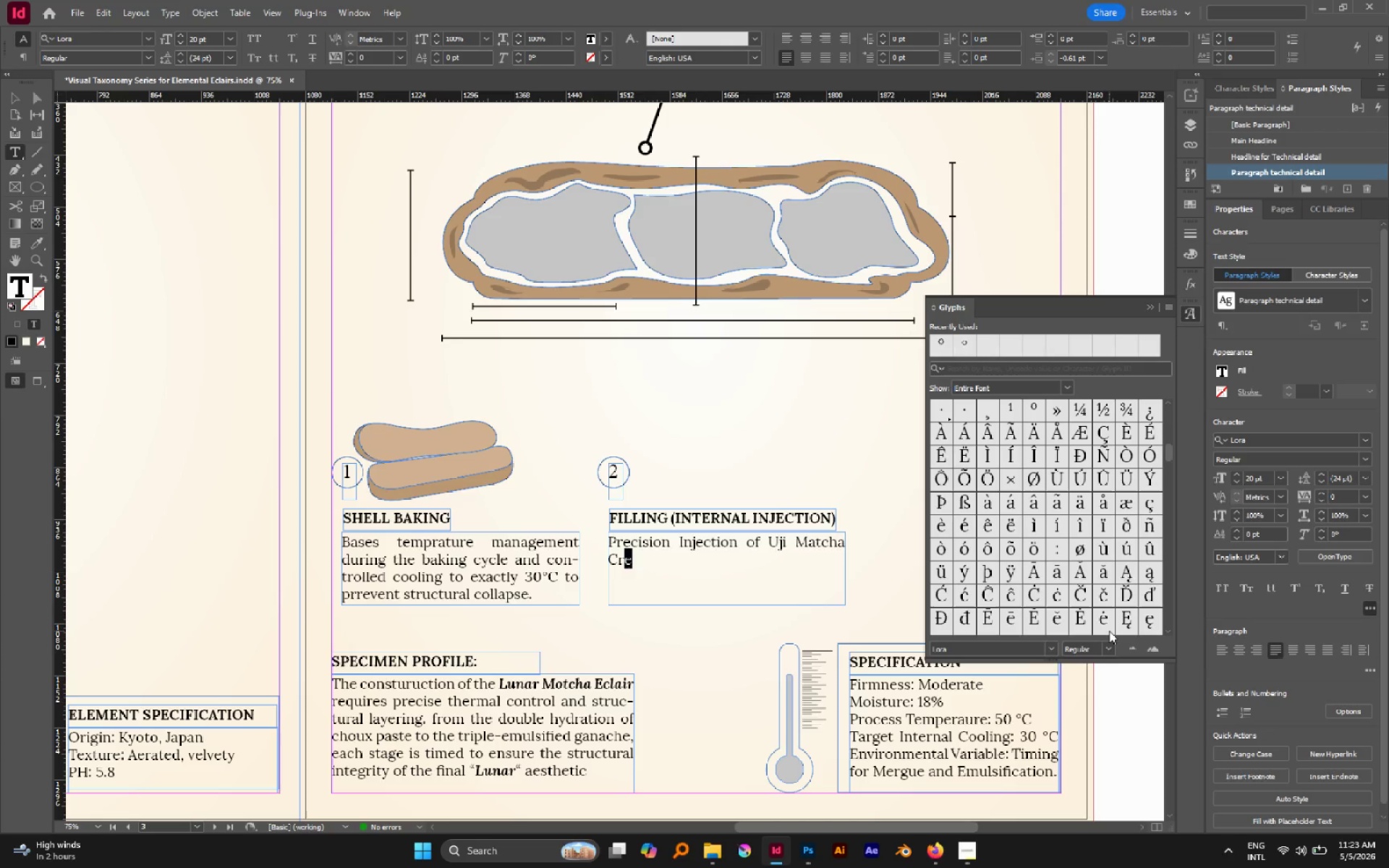 
scroll: coordinate [1069, 585], scroll_direction: down, amount: 1.0
 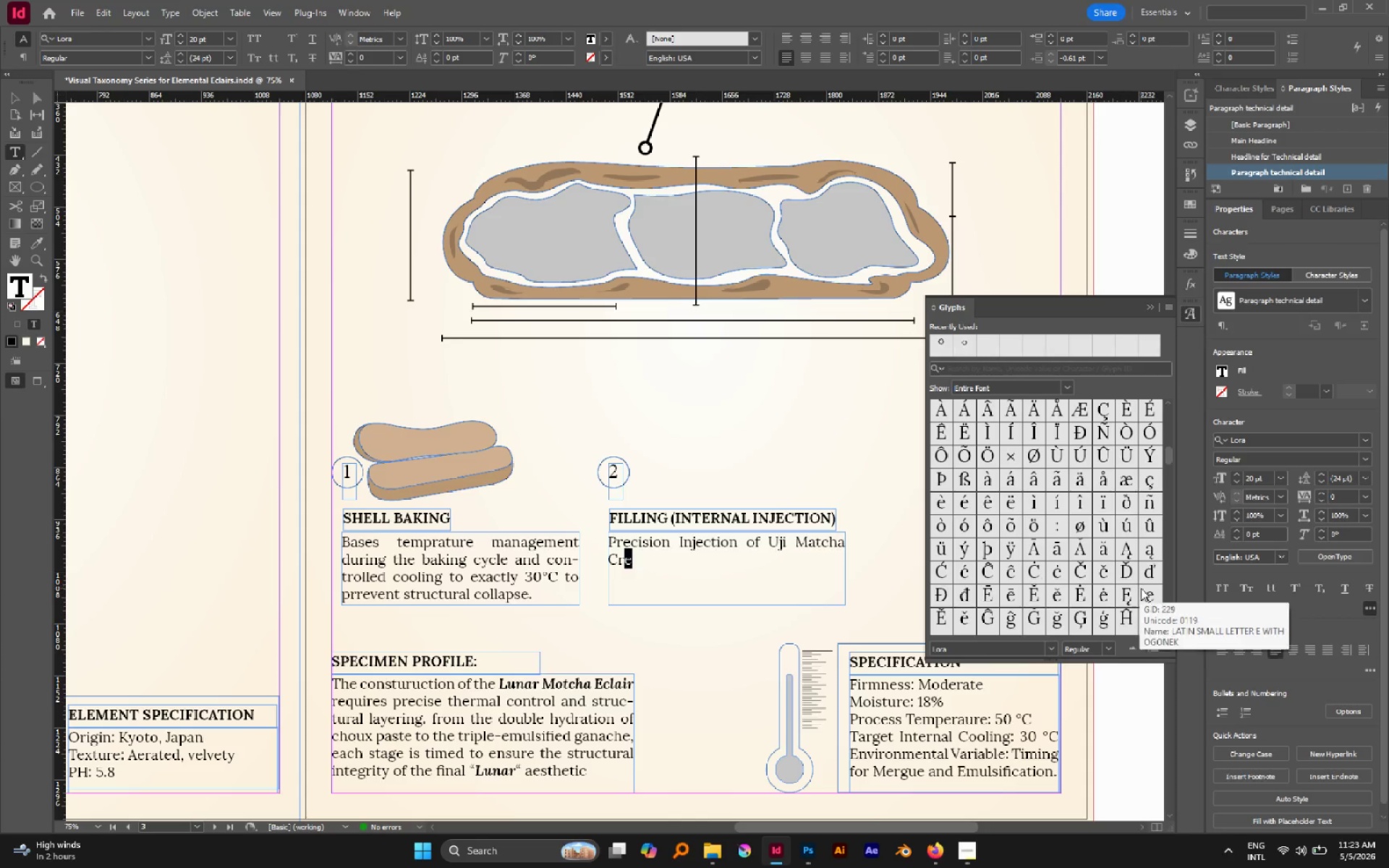 
wait(5.74)
 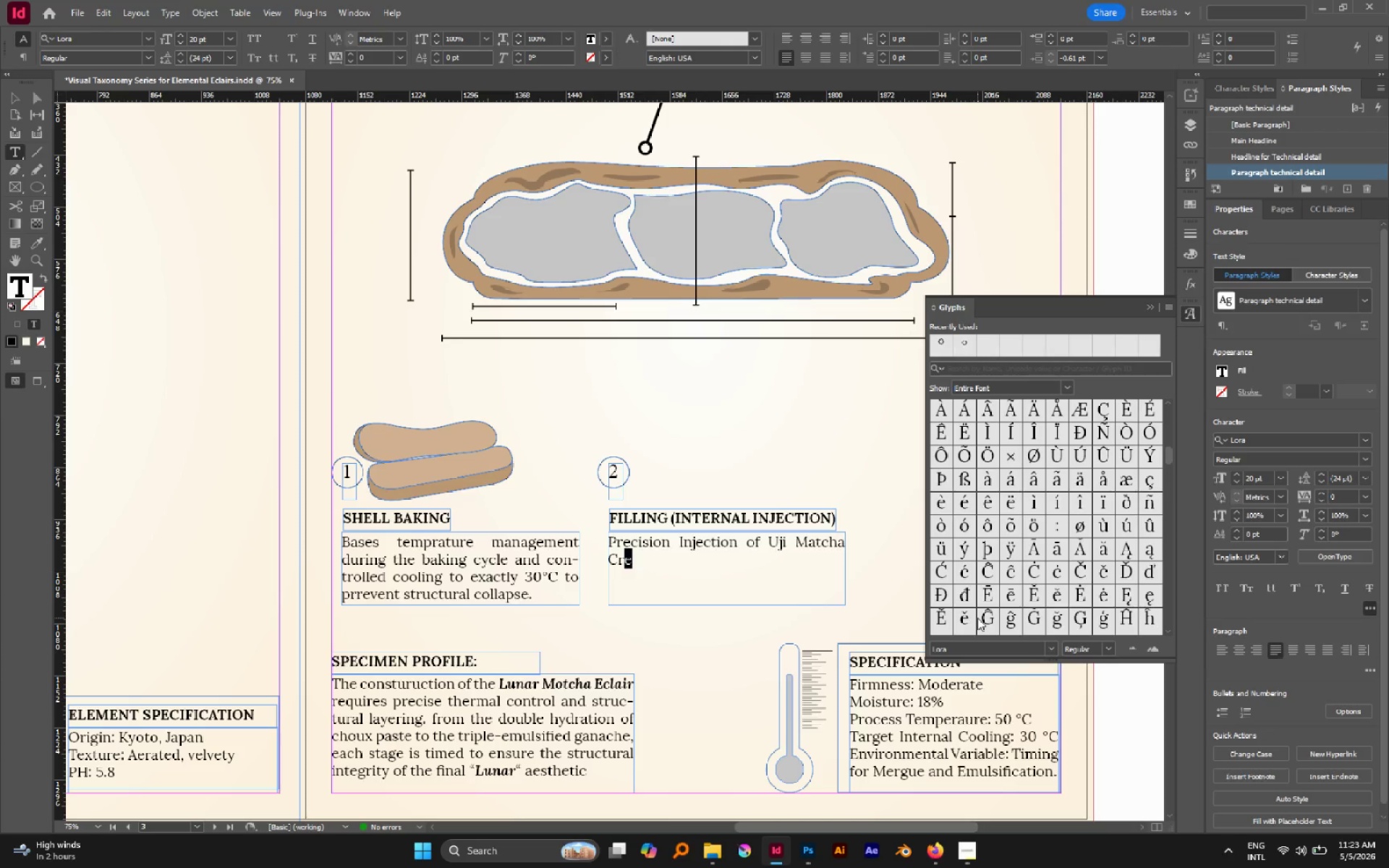 
mouse_move([1079, 597])
 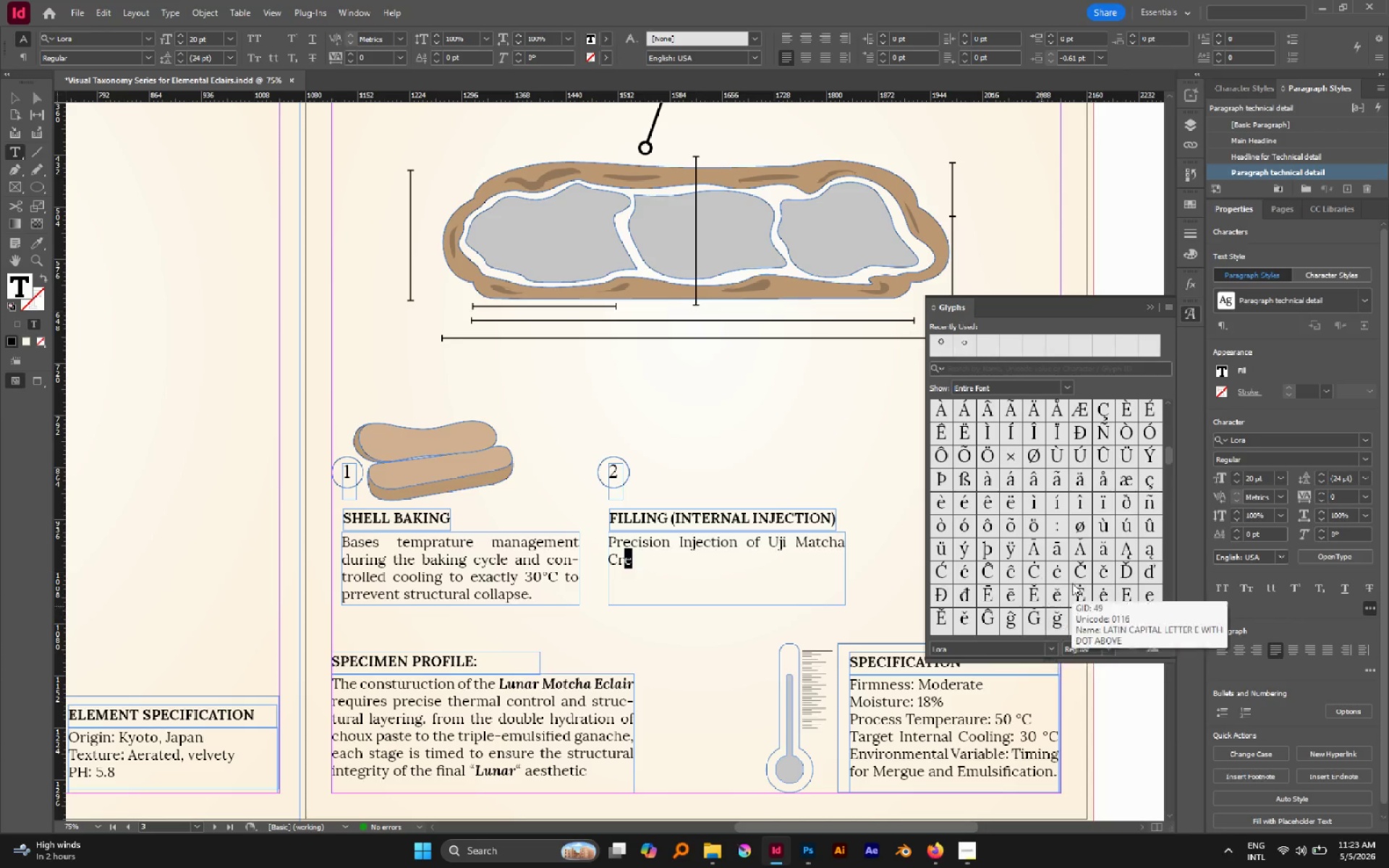 
scroll: coordinate [1069, 560], scroll_direction: down, amount: 1.0
 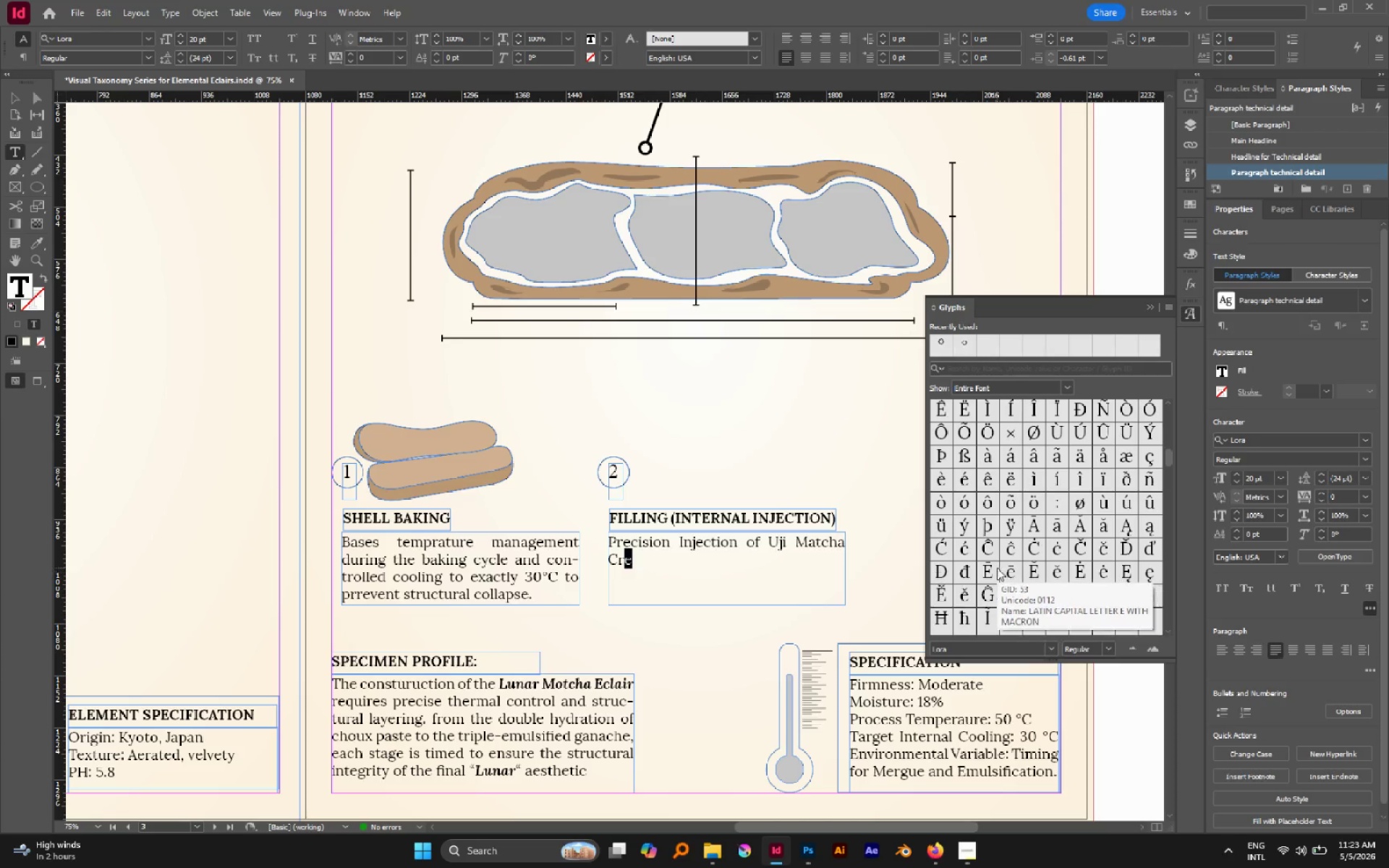 
wait(7.05)
 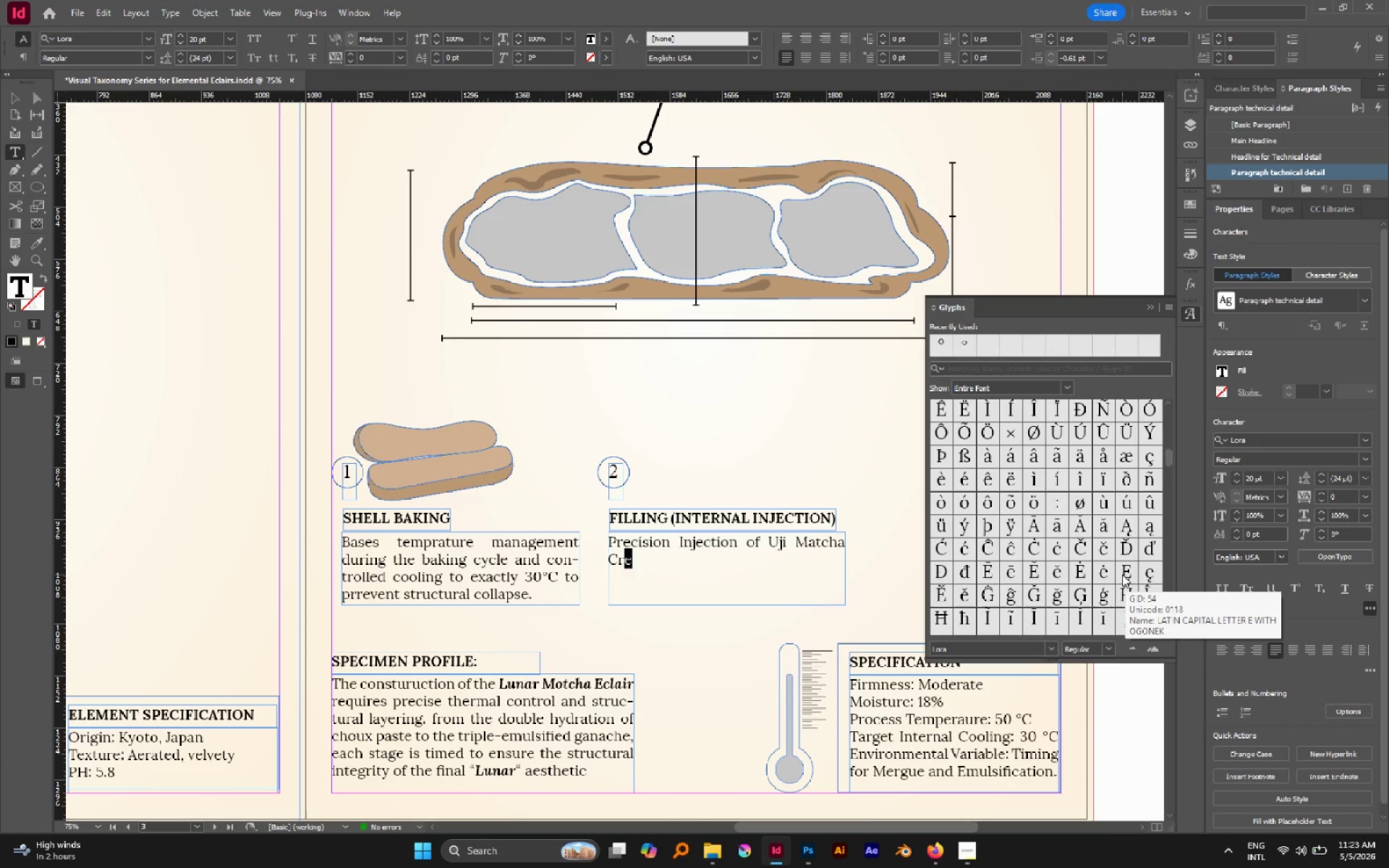 
mouse_move([1076, 569])
 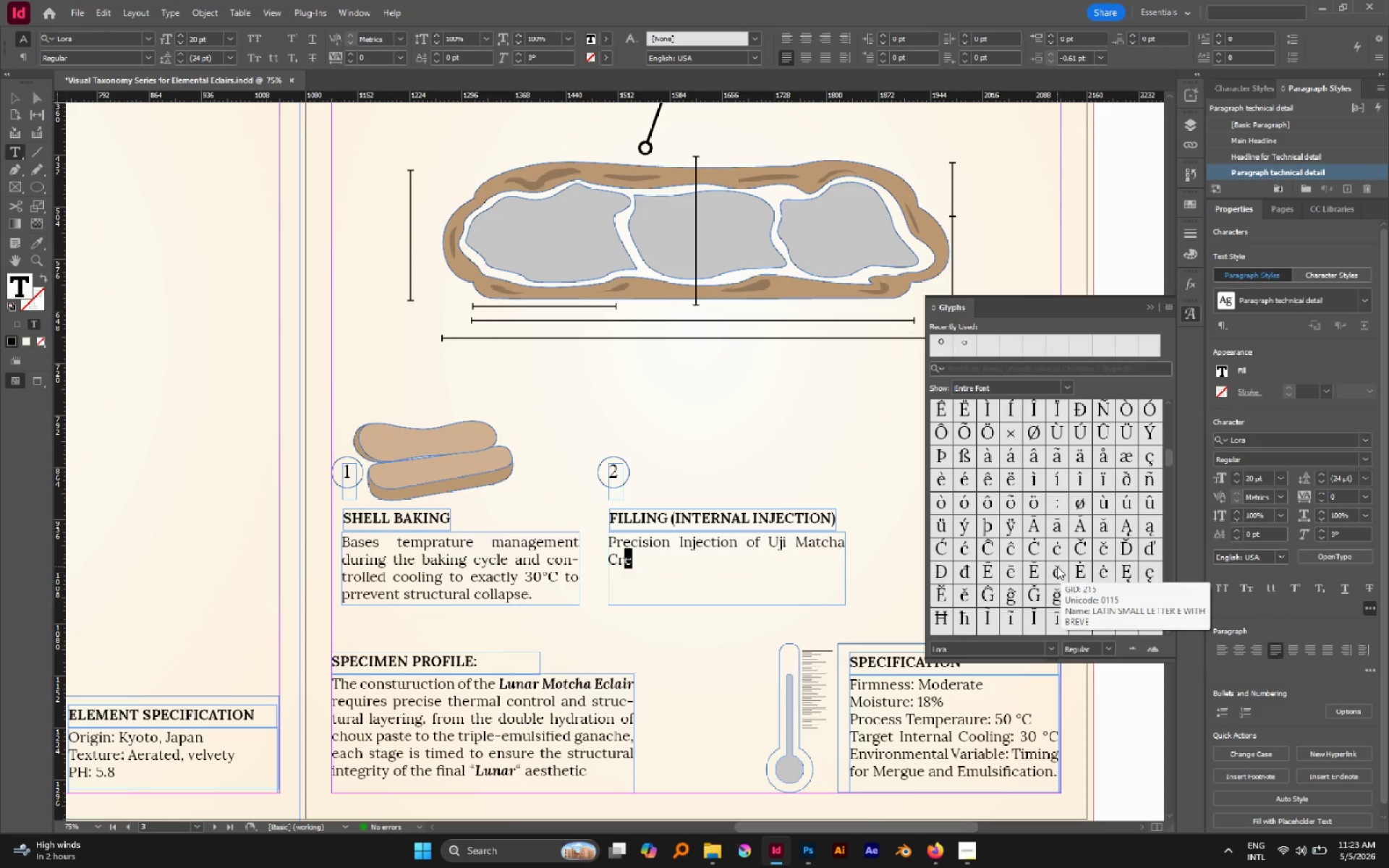 
left_click([1054, 567])
 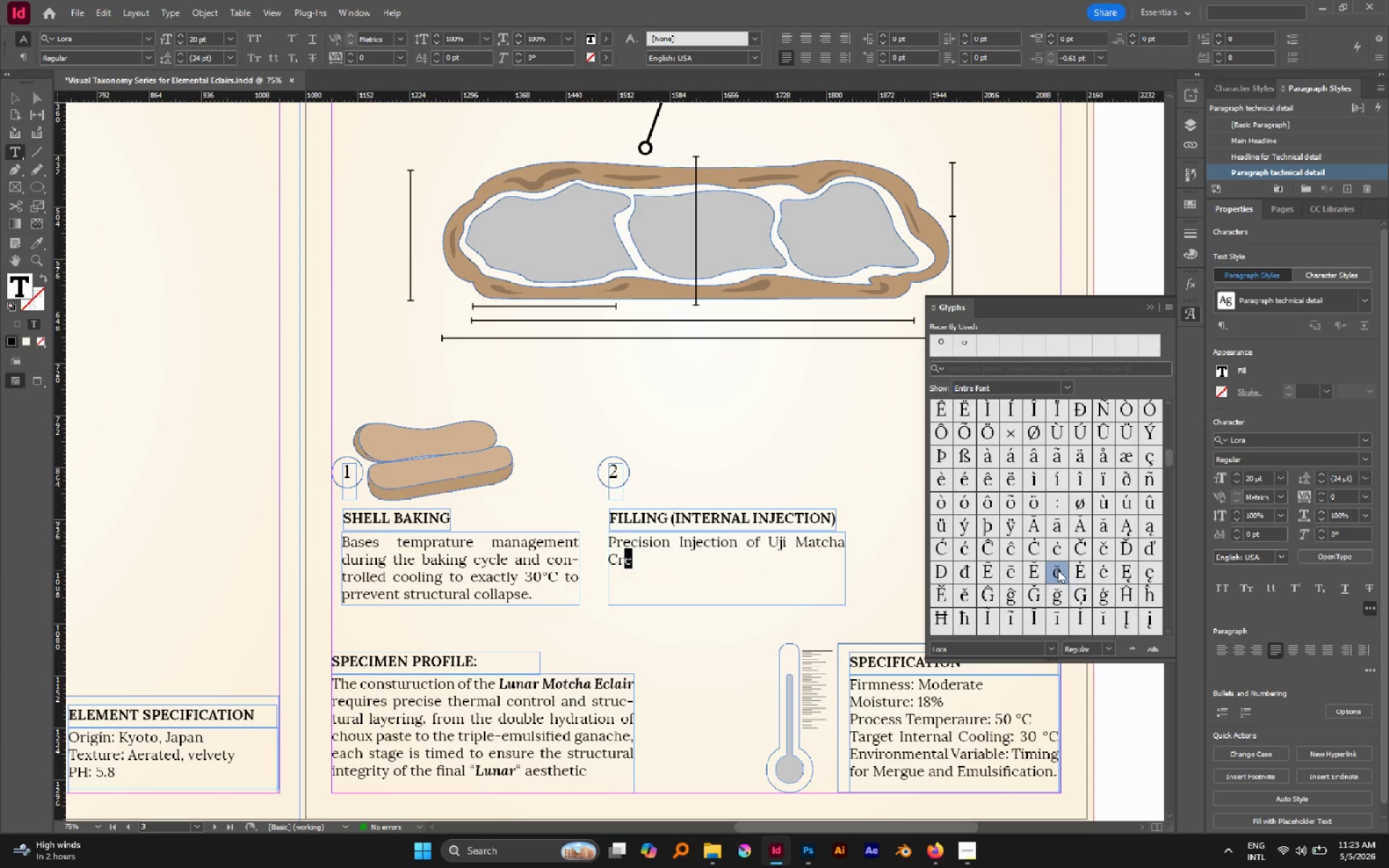 
double_click([1058, 570])
 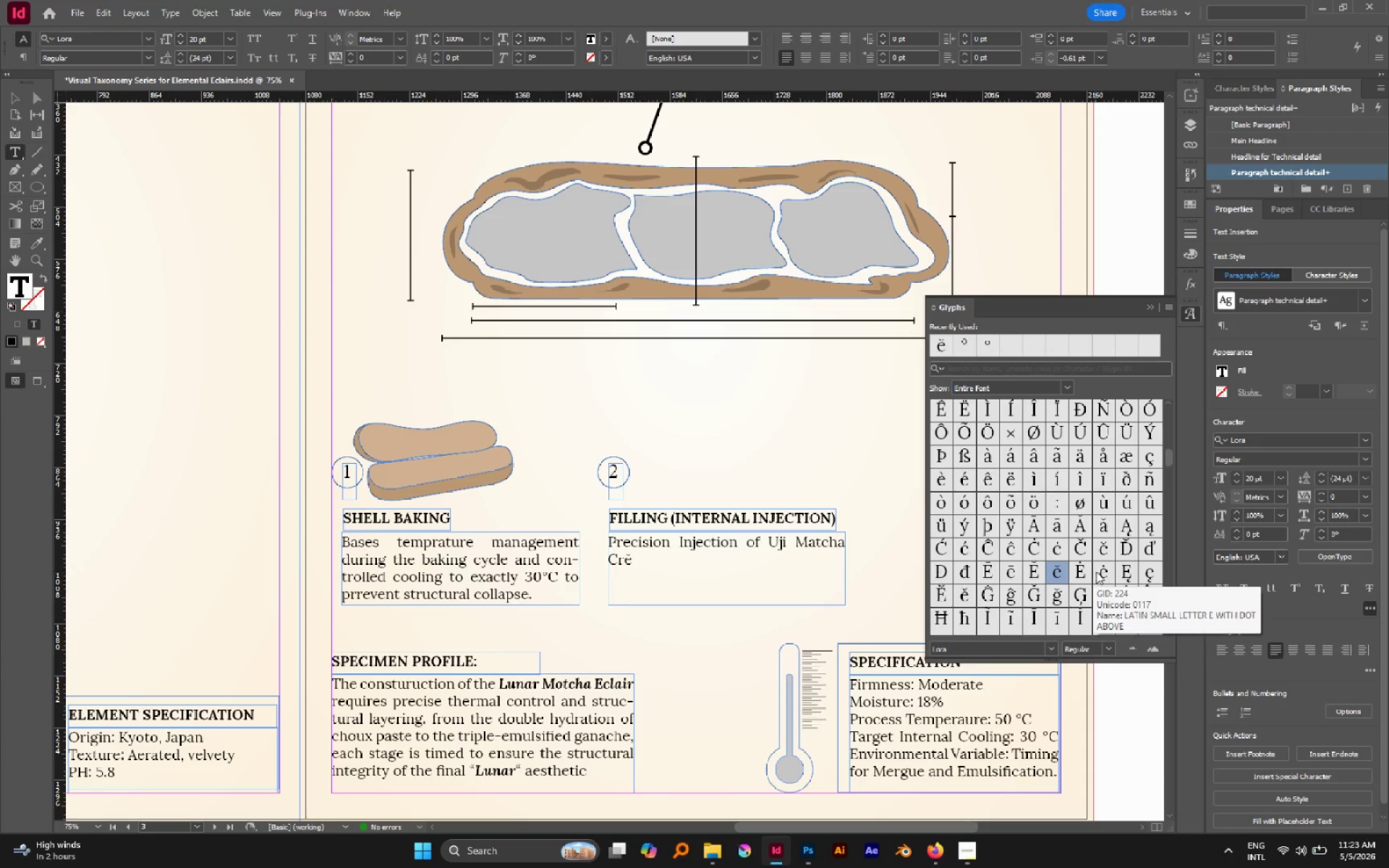 
mouse_move([1012, 550])
 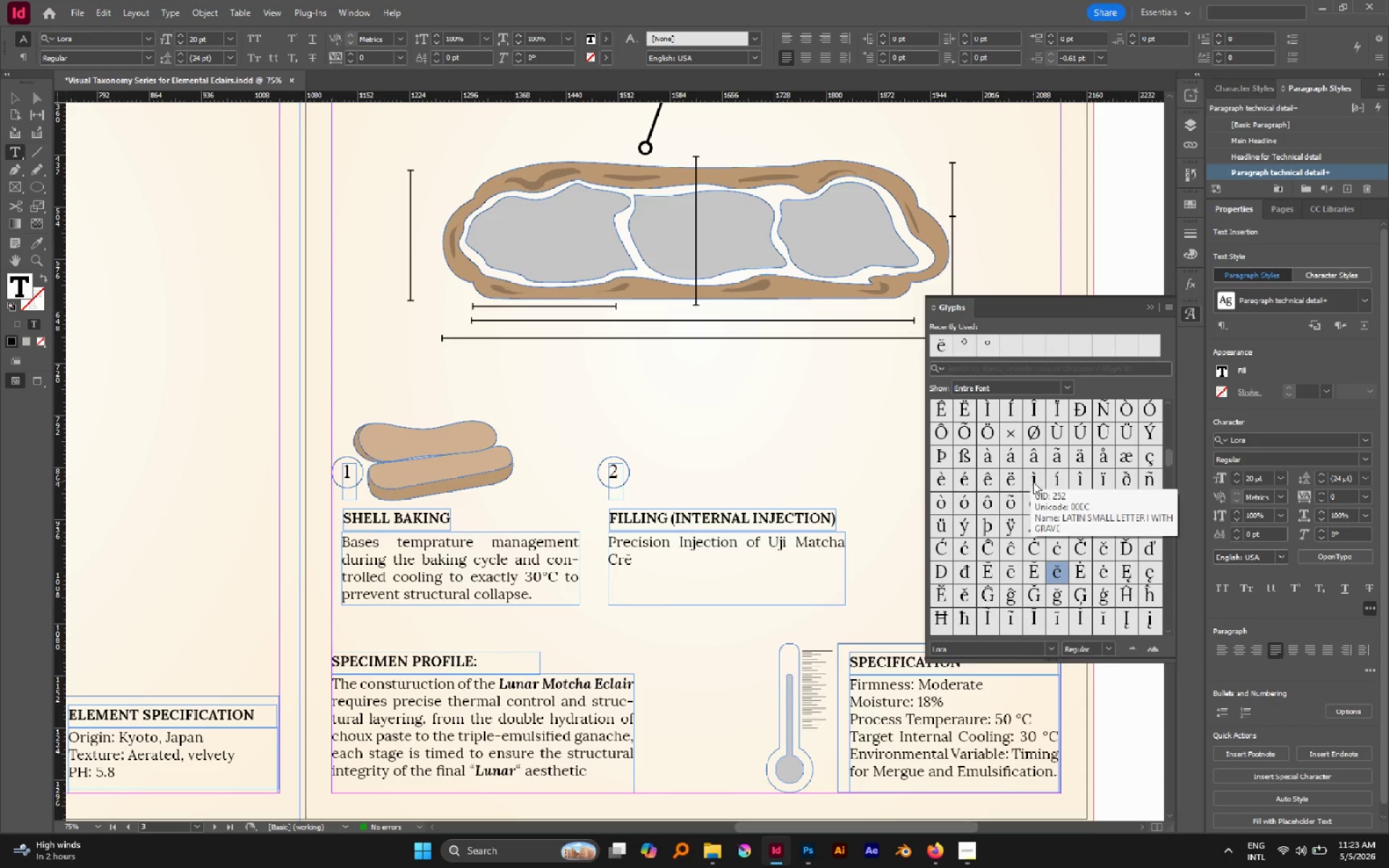 
double_click([1033, 482])
 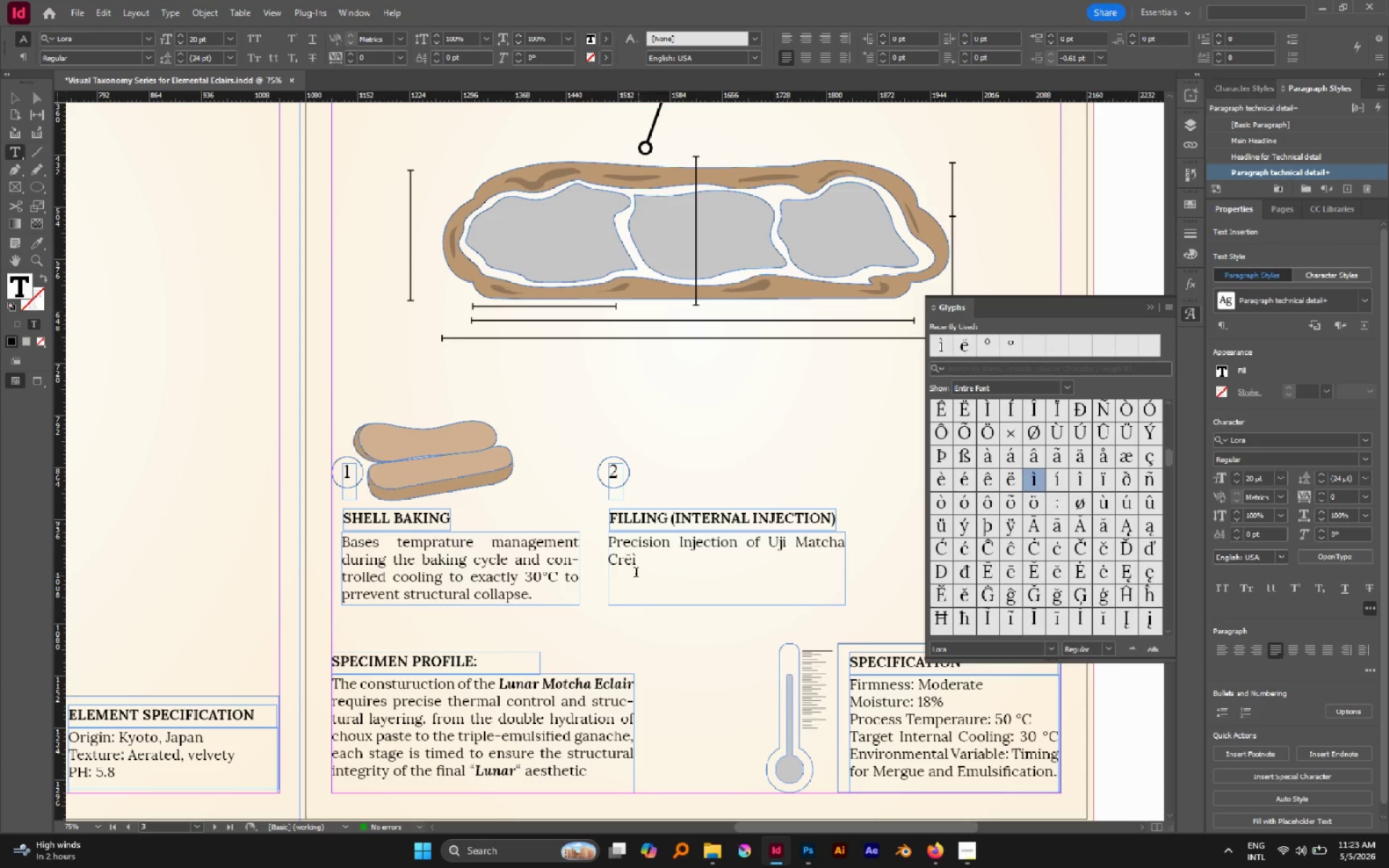 
left_click_drag(start_coordinate=[630, 563], to_coordinate=[626, 563])
 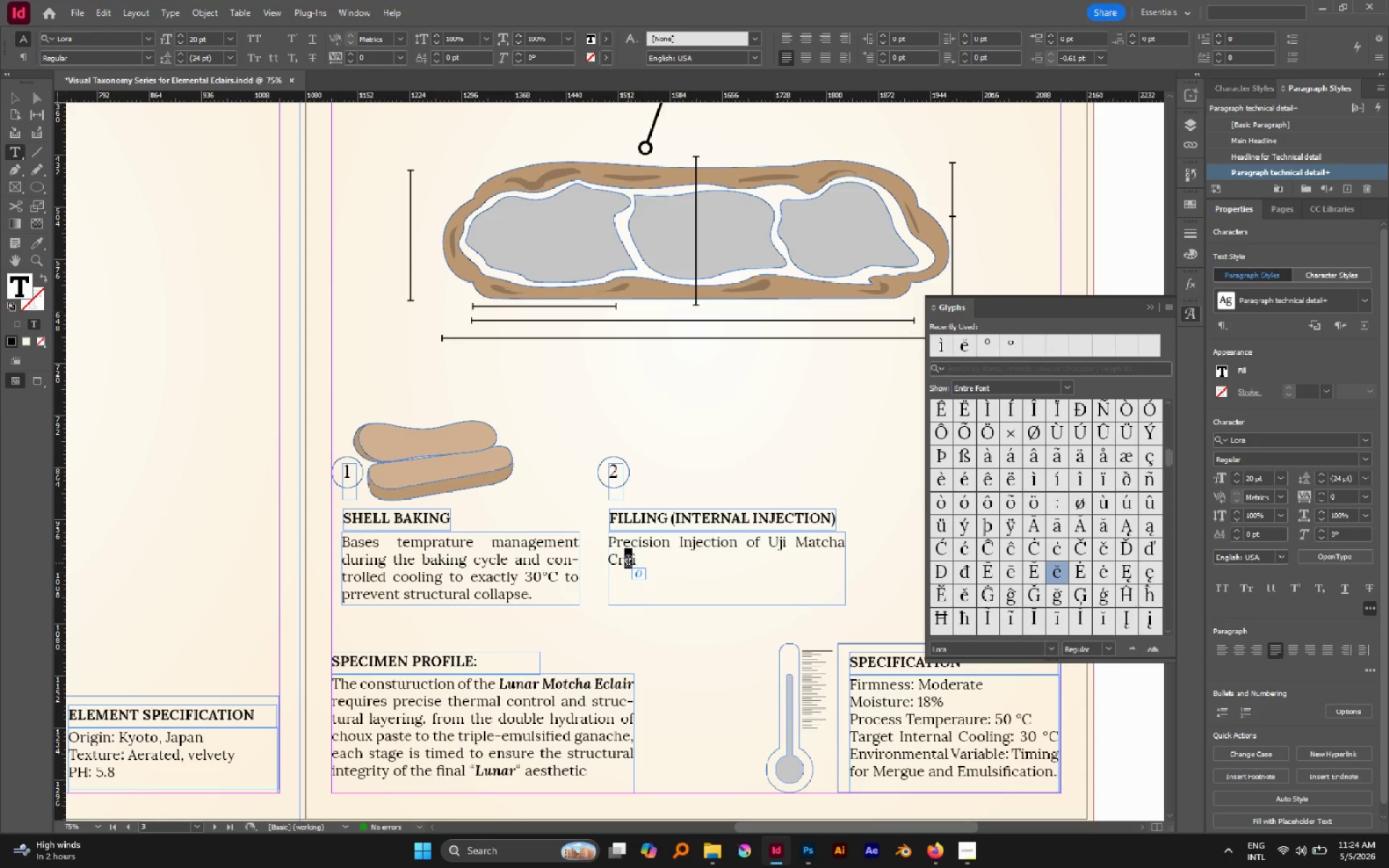 
hold_key(key=AltLeft, duration=0.75)
scroll: coordinate [632, 563], scroll_direction: up, amount: 4.0
 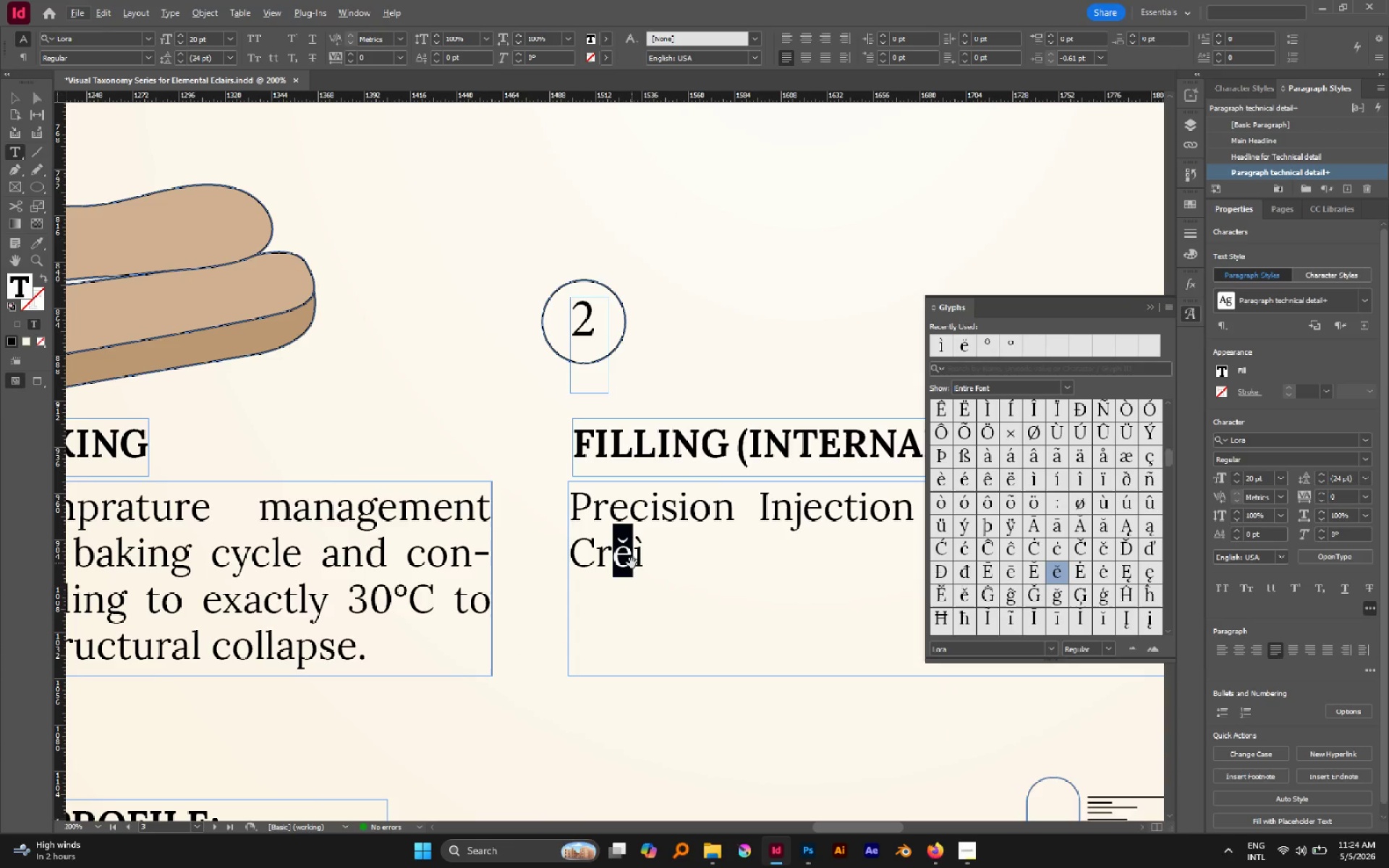 
key(E)
 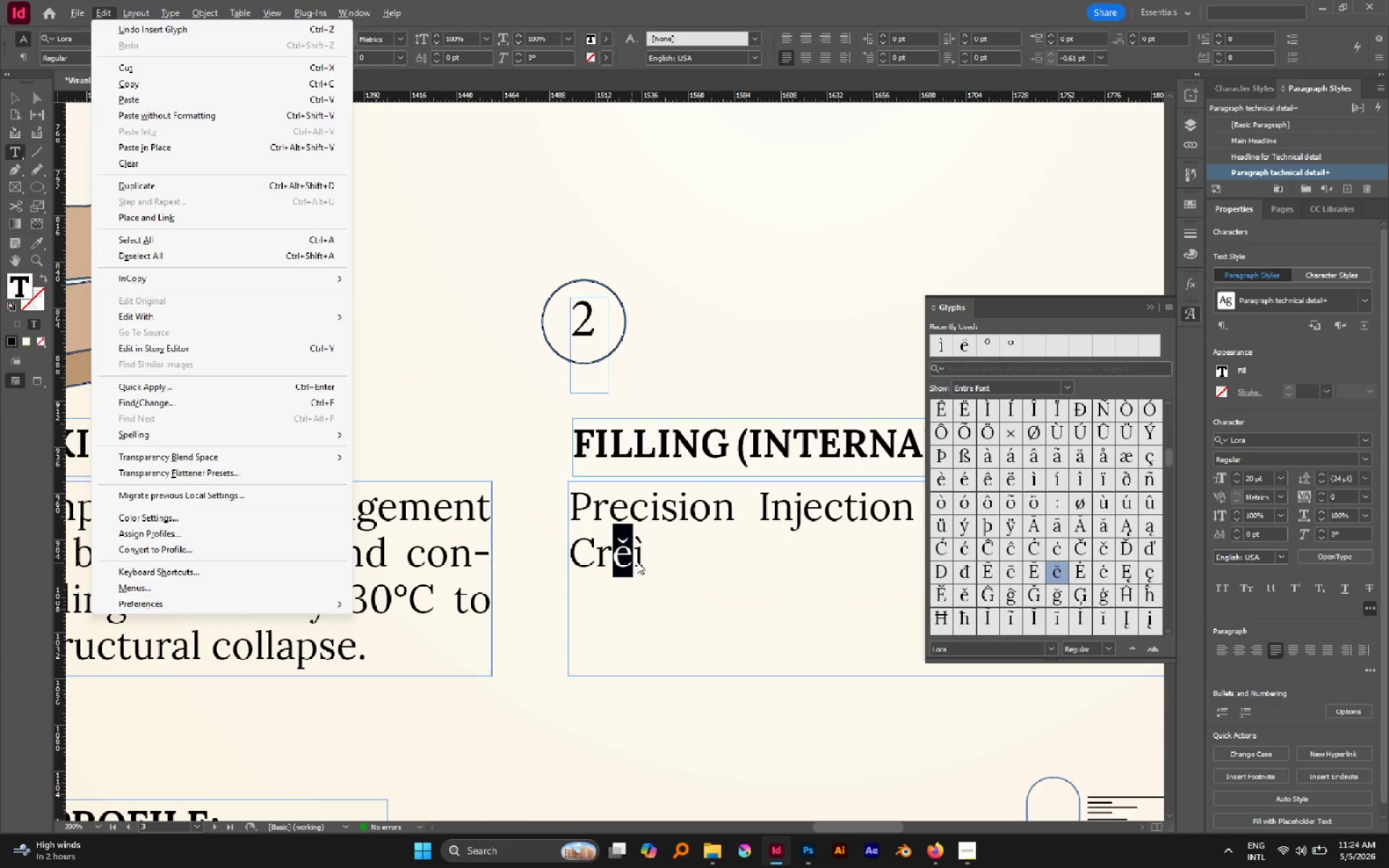 
left_click([637, 561])
 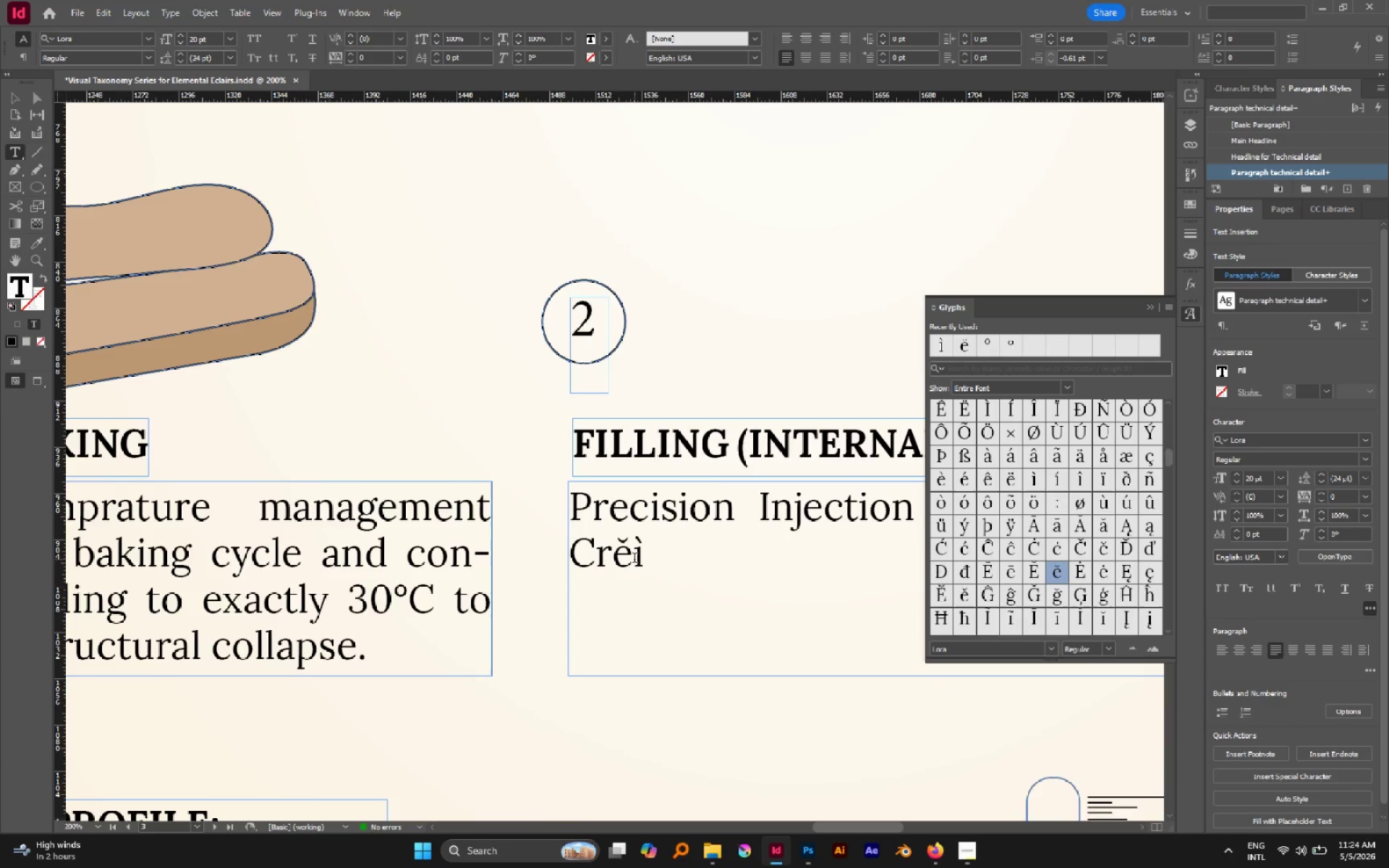 
left_click_drag(start_coordinate=[634, 559], to_coordinate=[619, 557])
 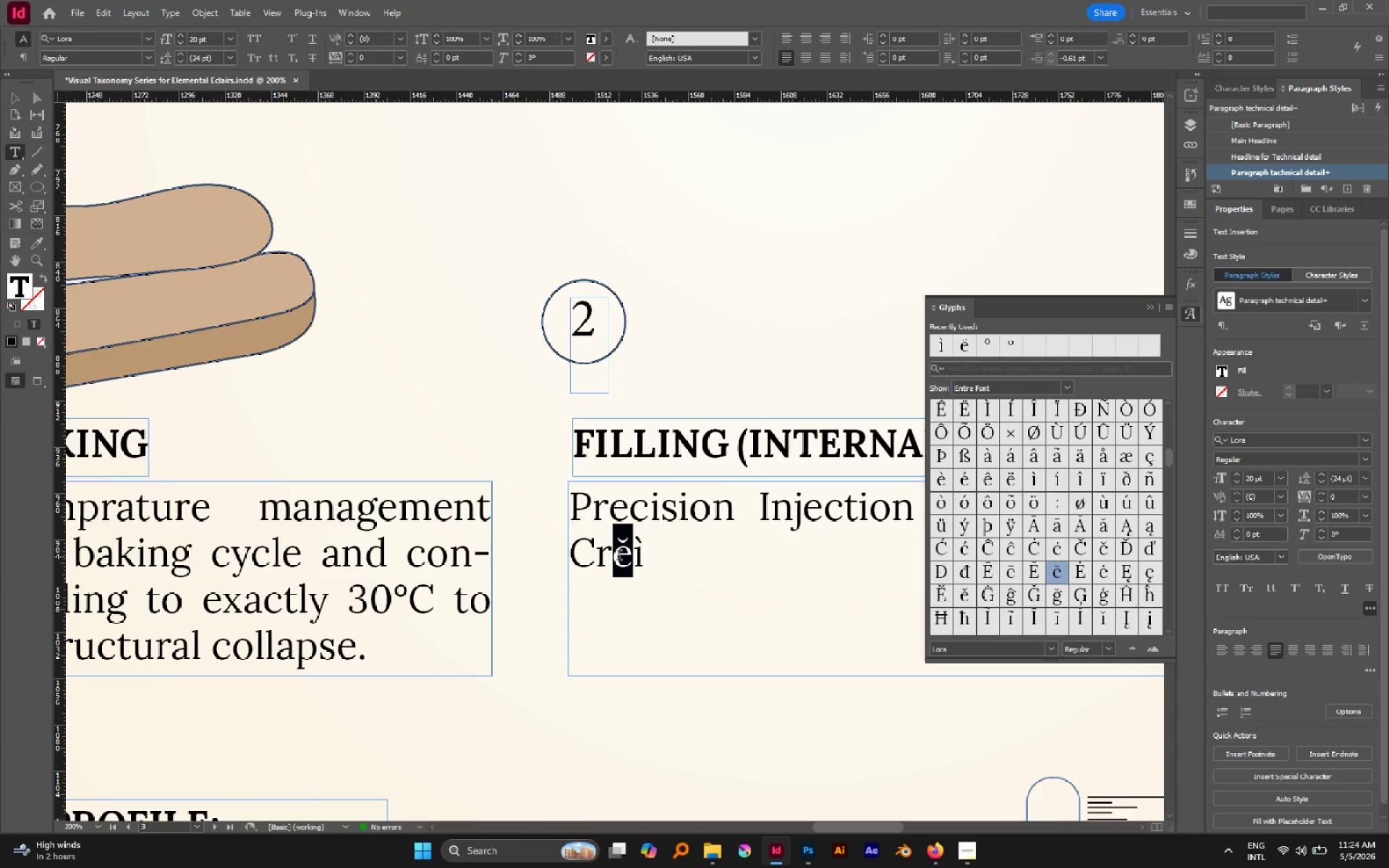 
key(E)
 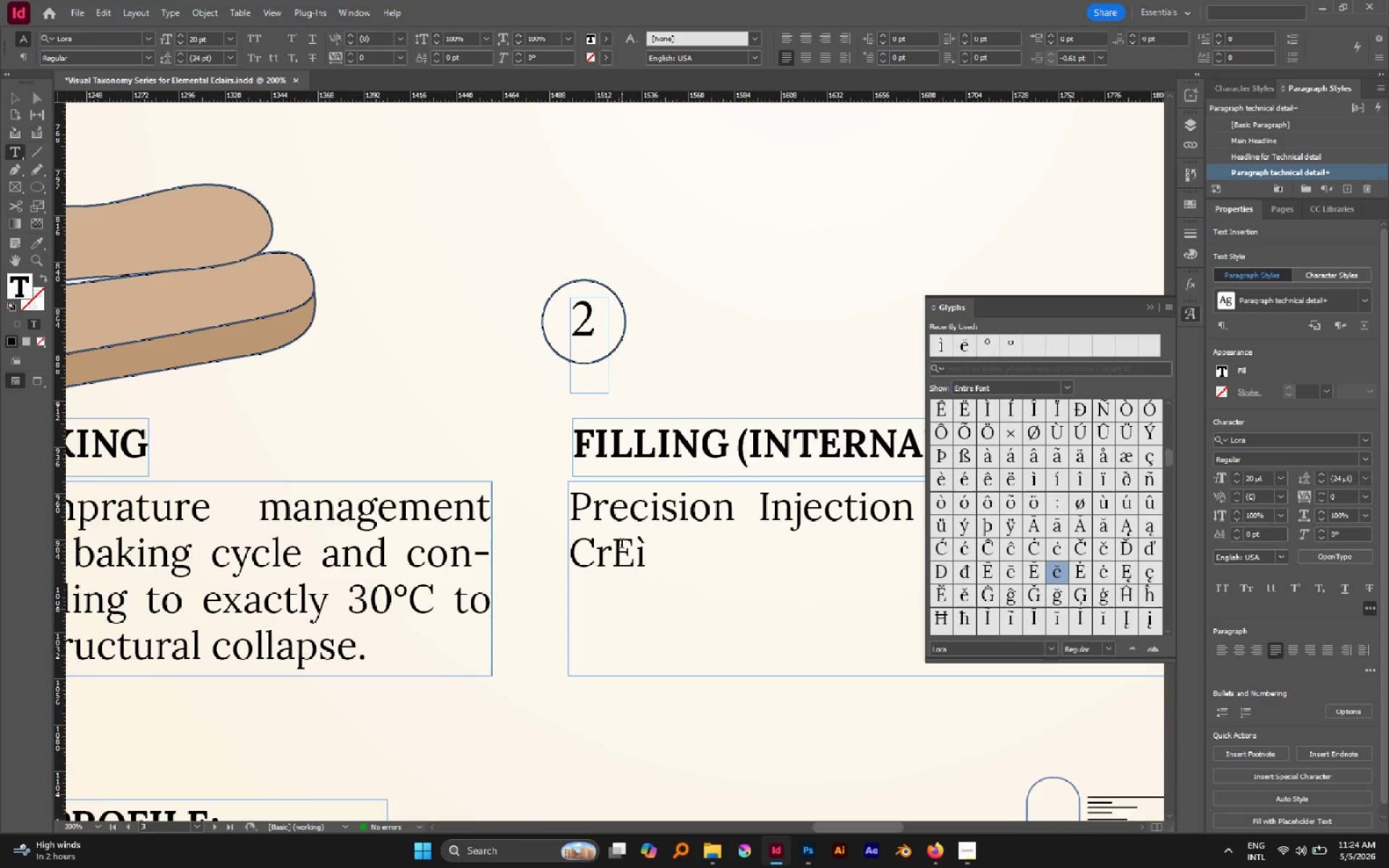 
key(Backspace)
 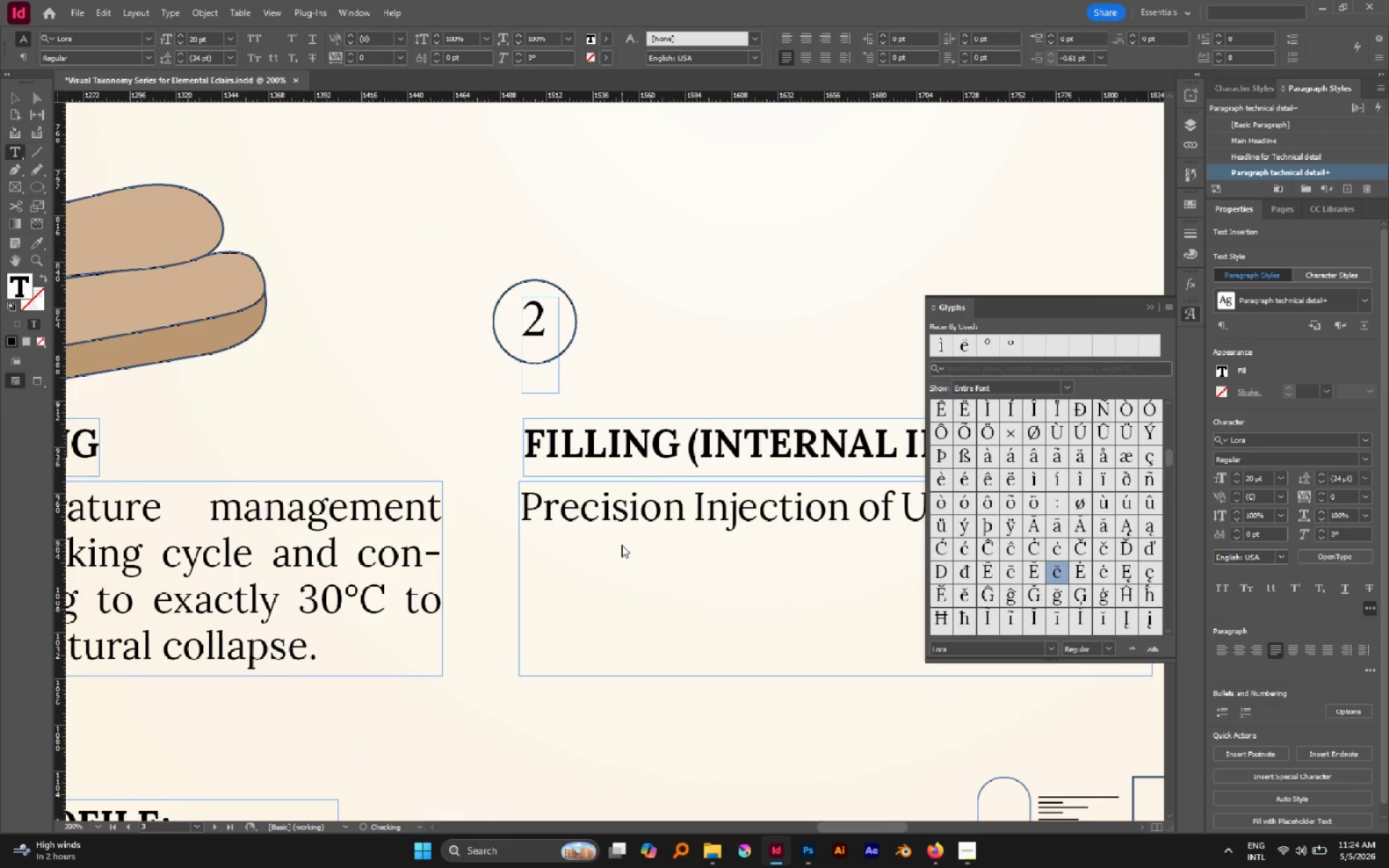 
key(CapsLock)
 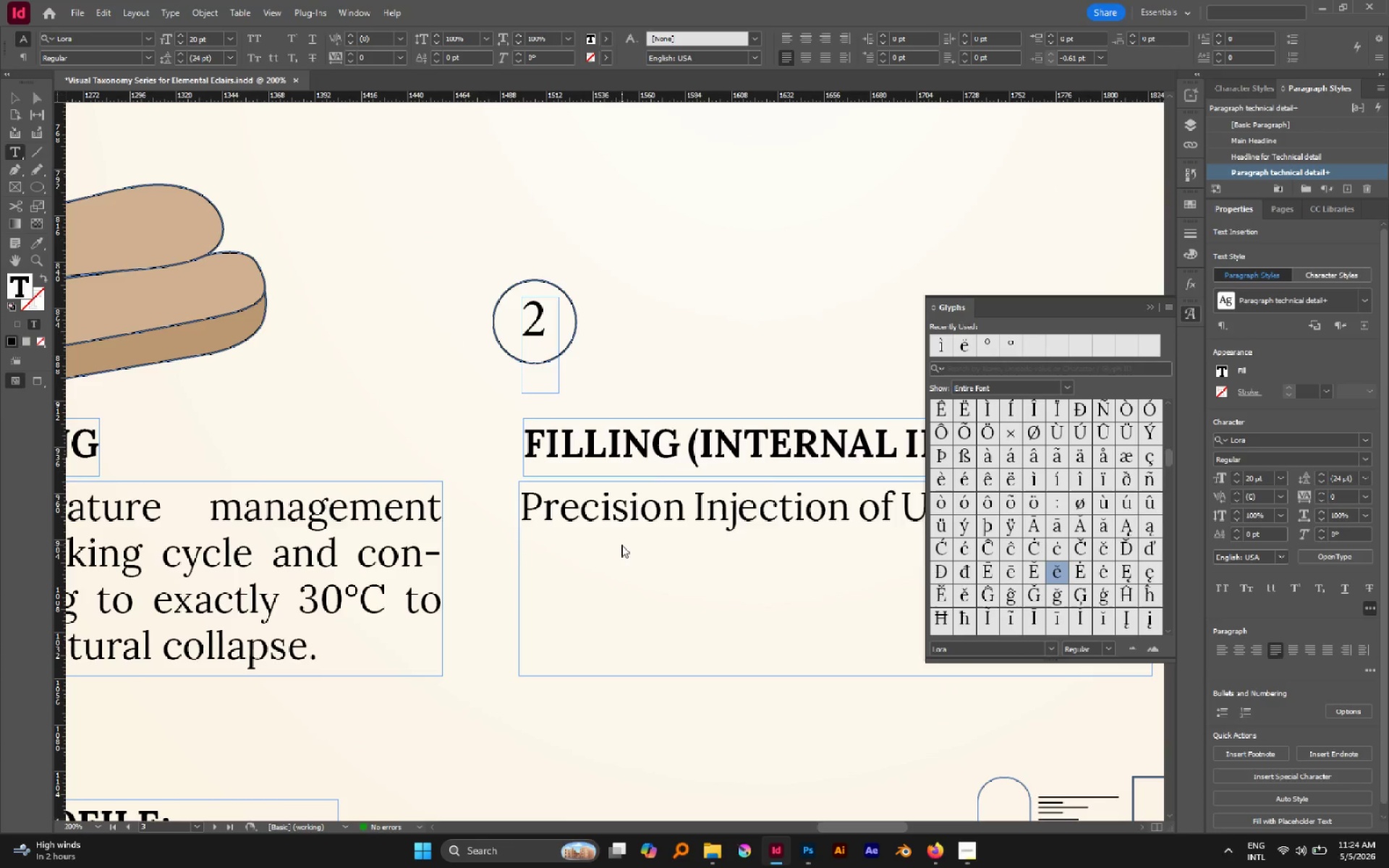 
key(E)
 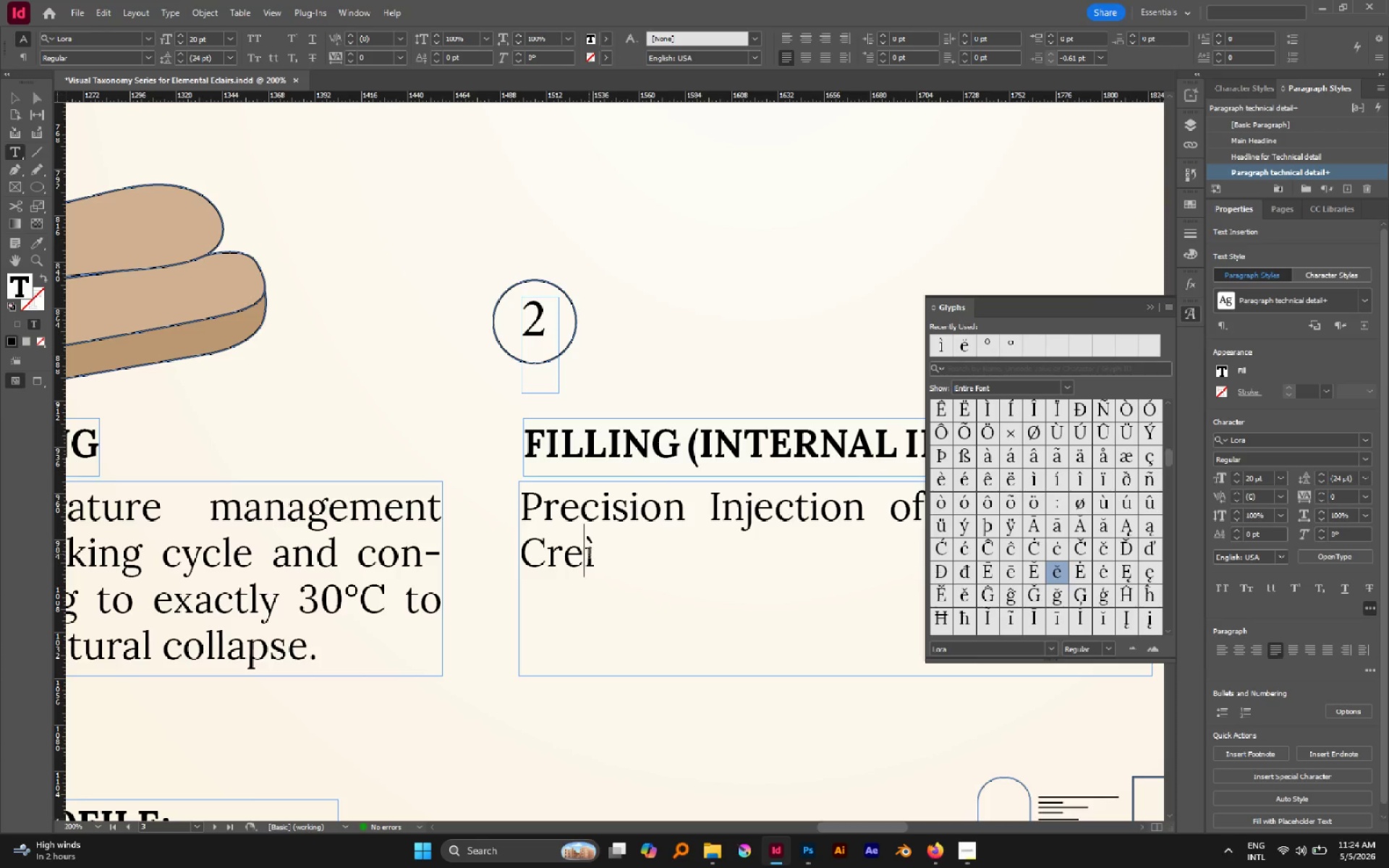 
key(Control+C)
 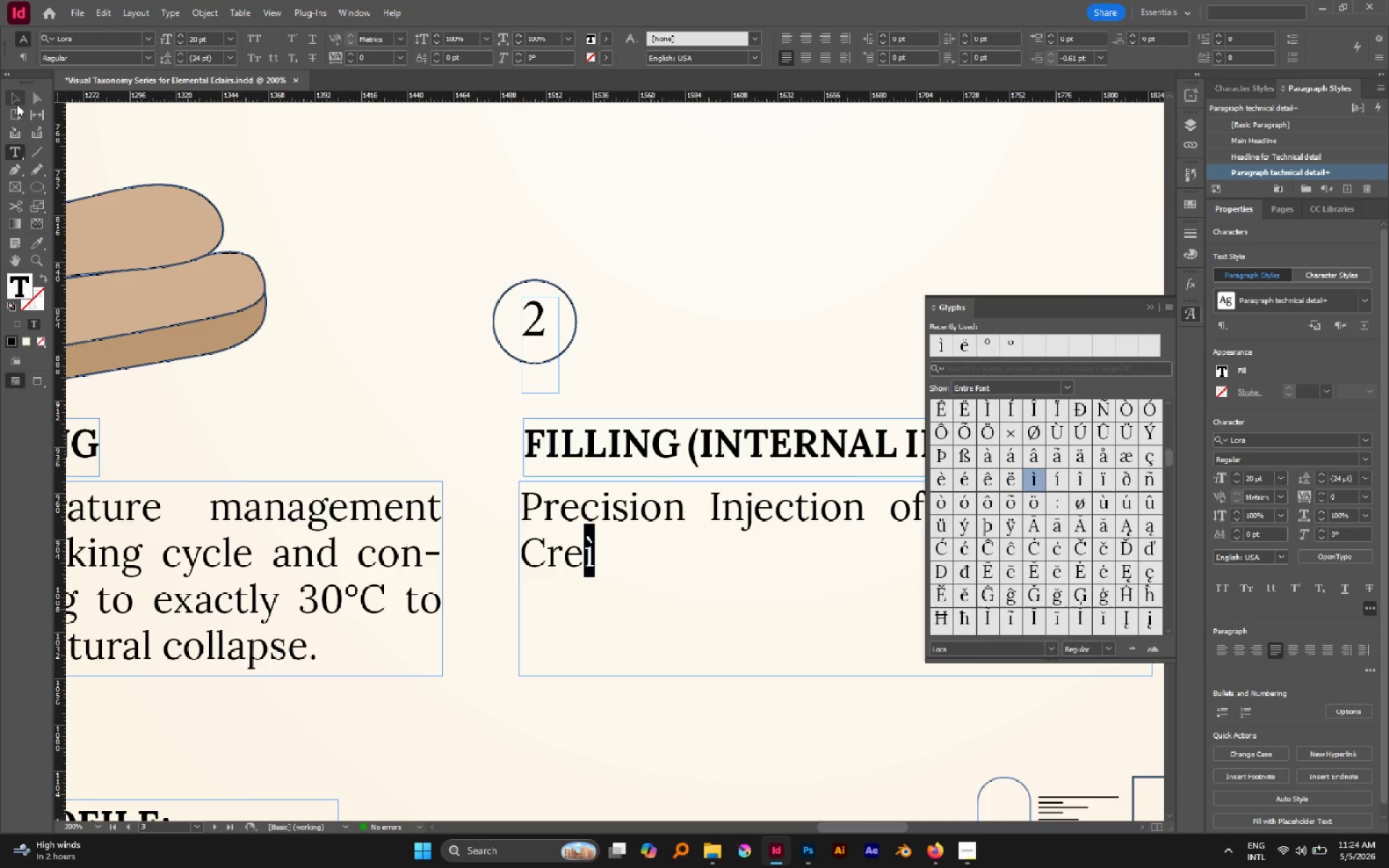 
left_click([15, 98])
 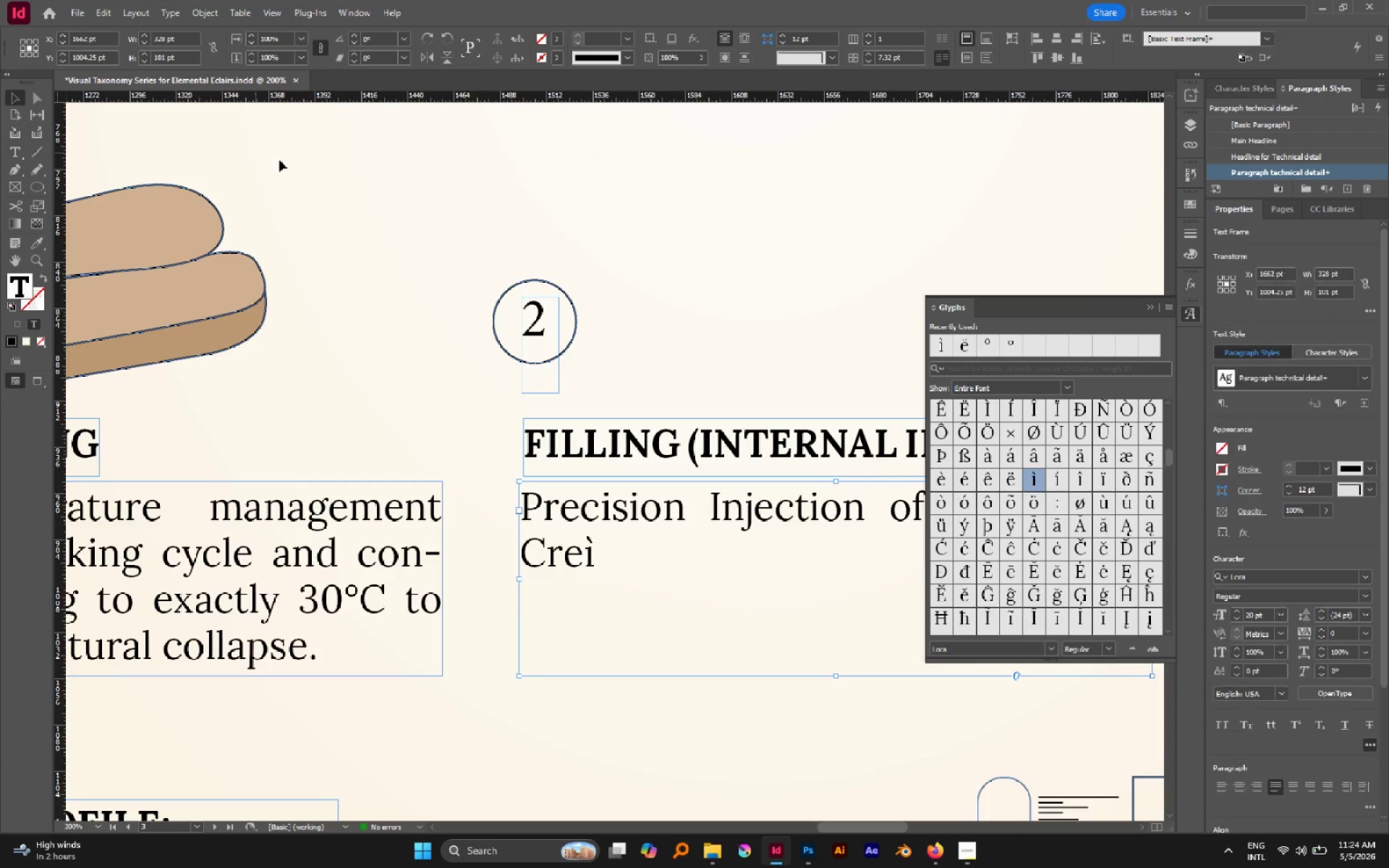 
left_click([281, 161])
 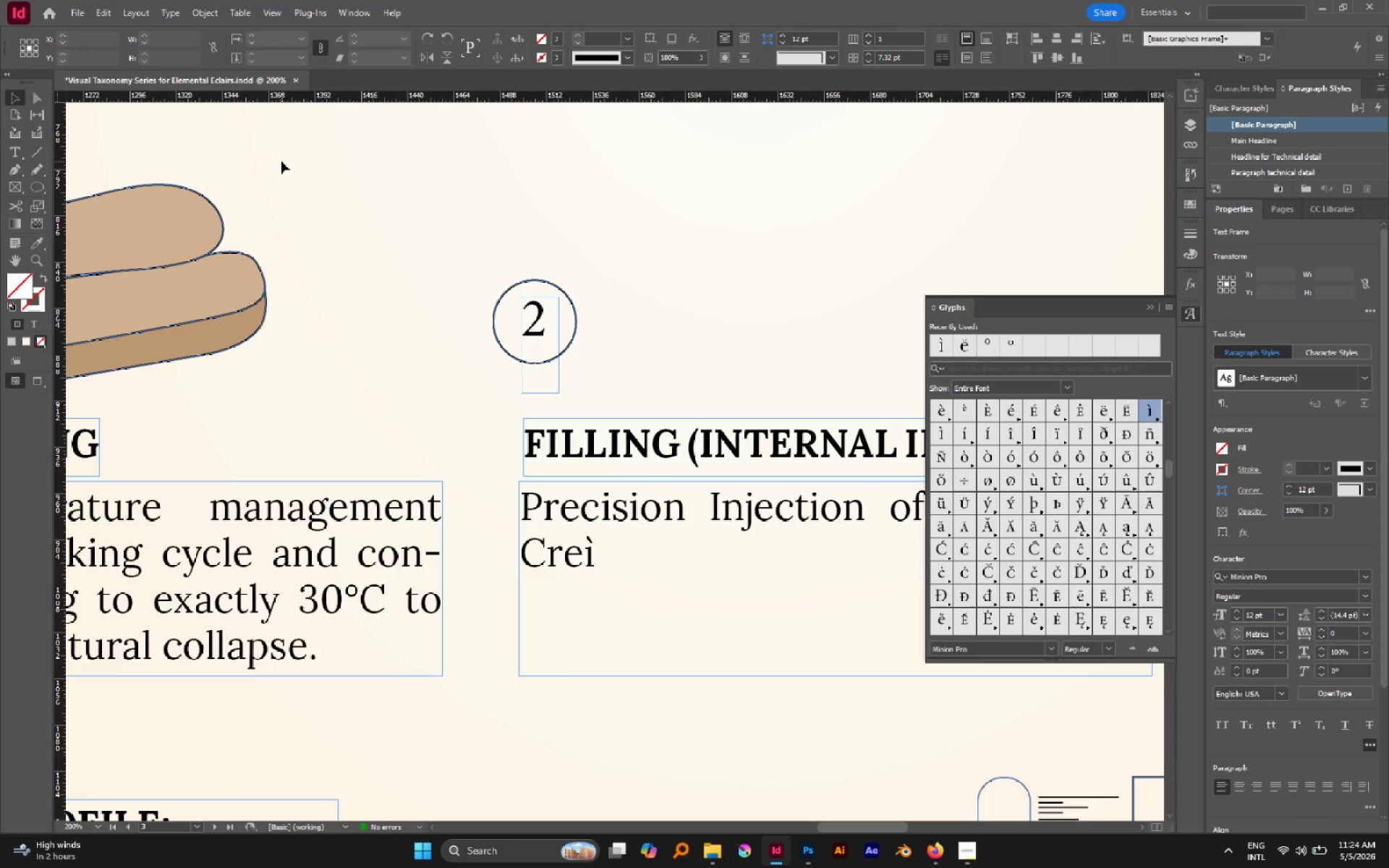 
key(Control+V)
 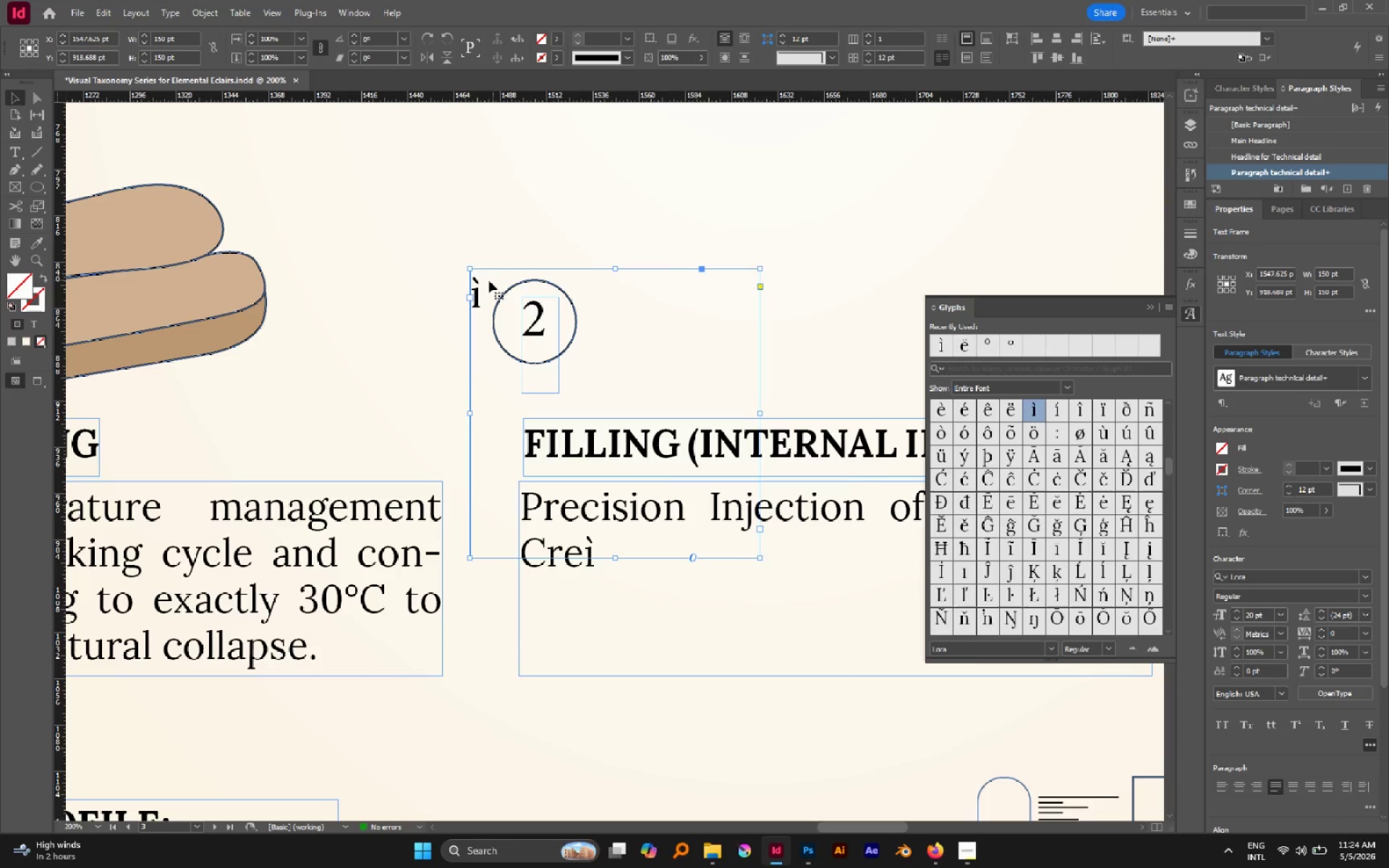 
key(Control+Shift+O)
 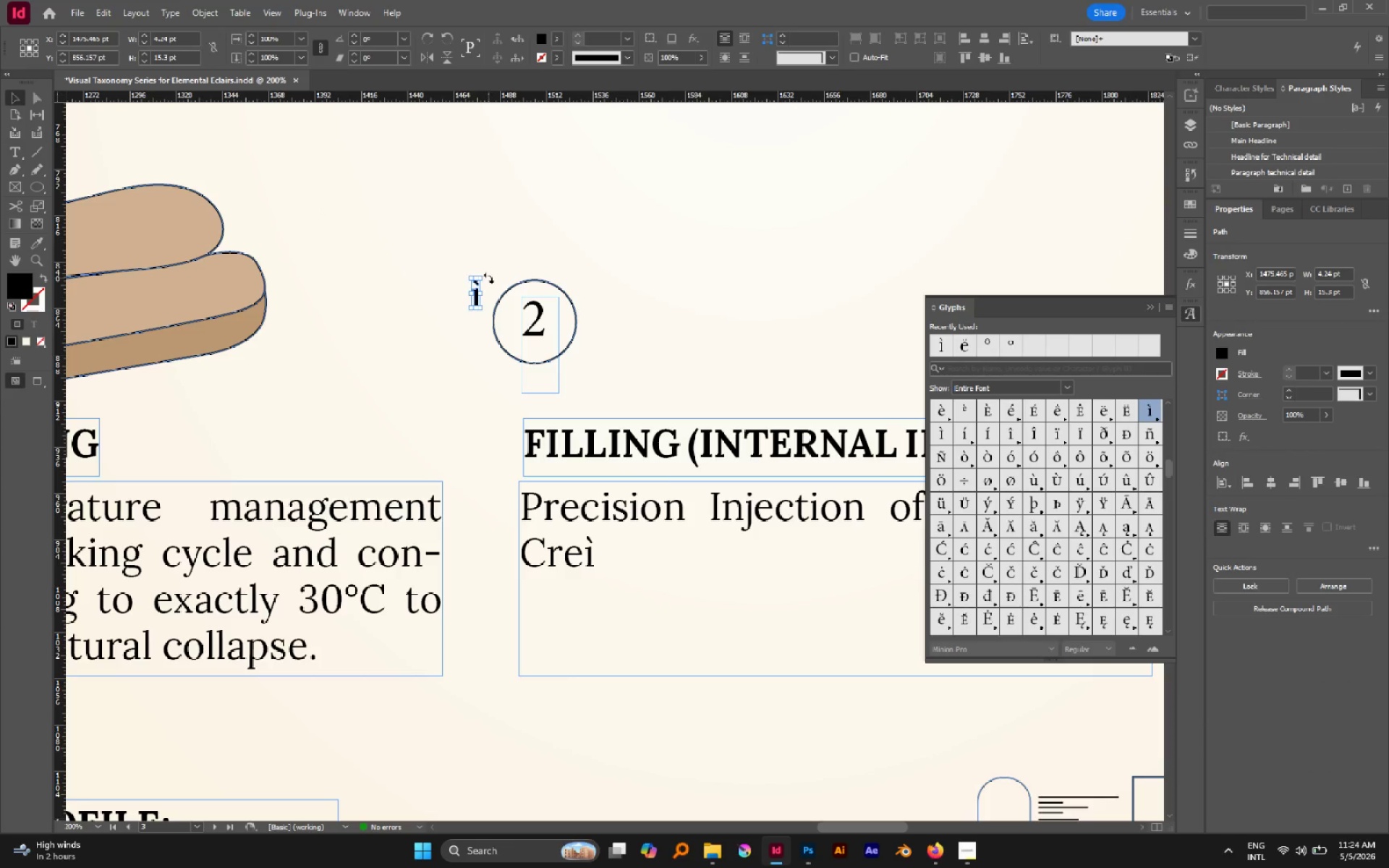 
key(A)
 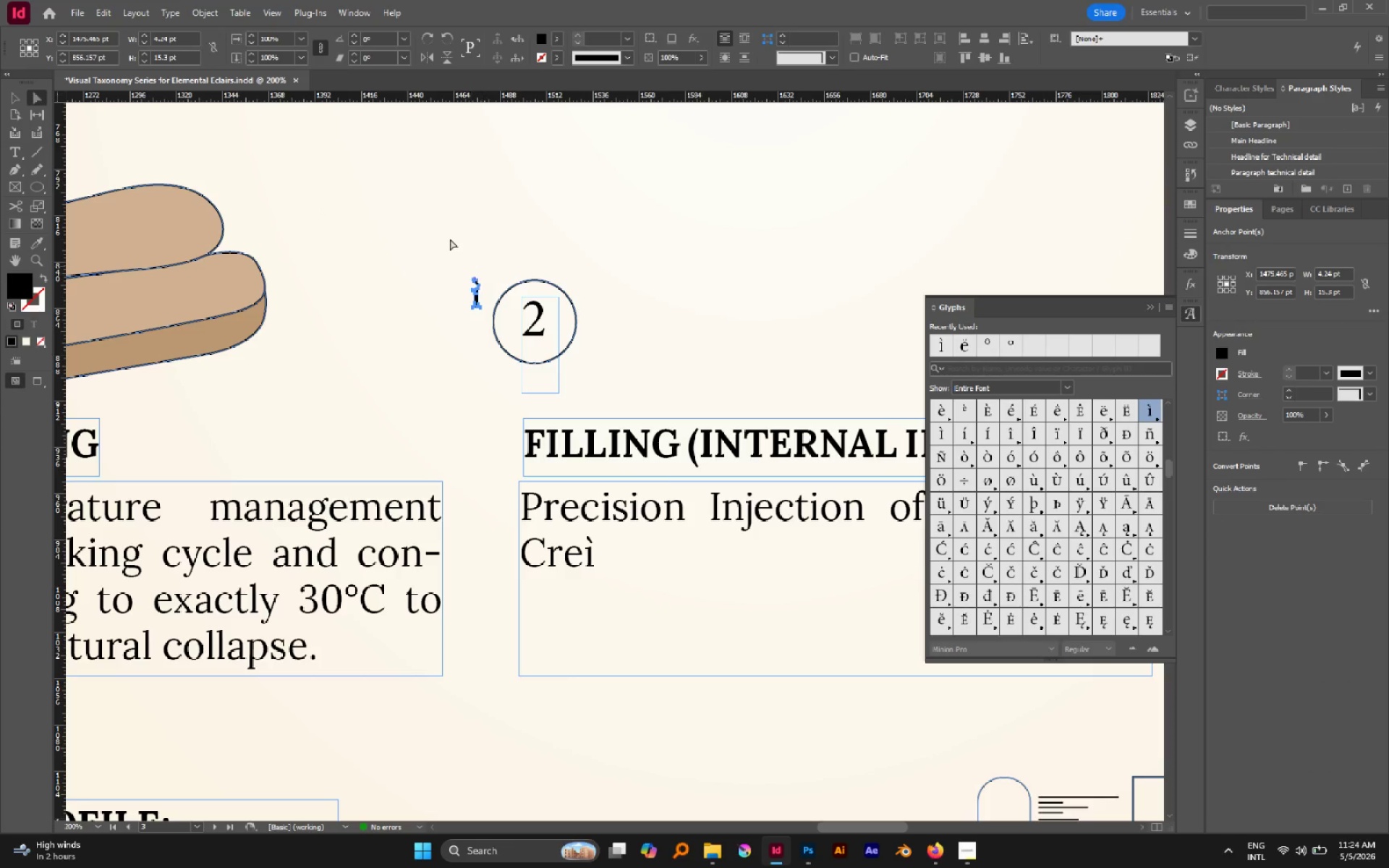 
left_click([446, 233])
 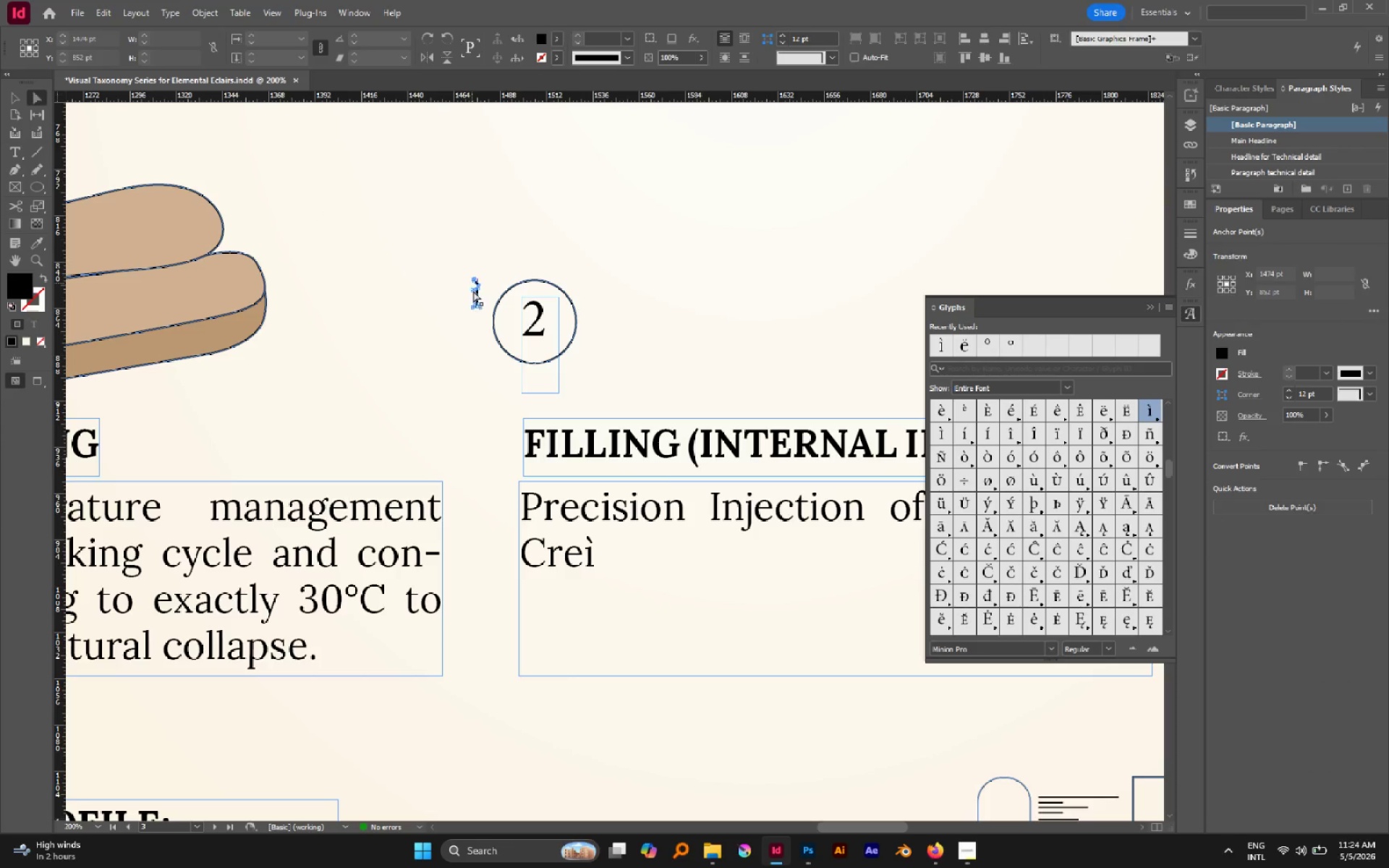 
hold_key(key=AltLeft, duration=0.73)
left_click([475, 300])
 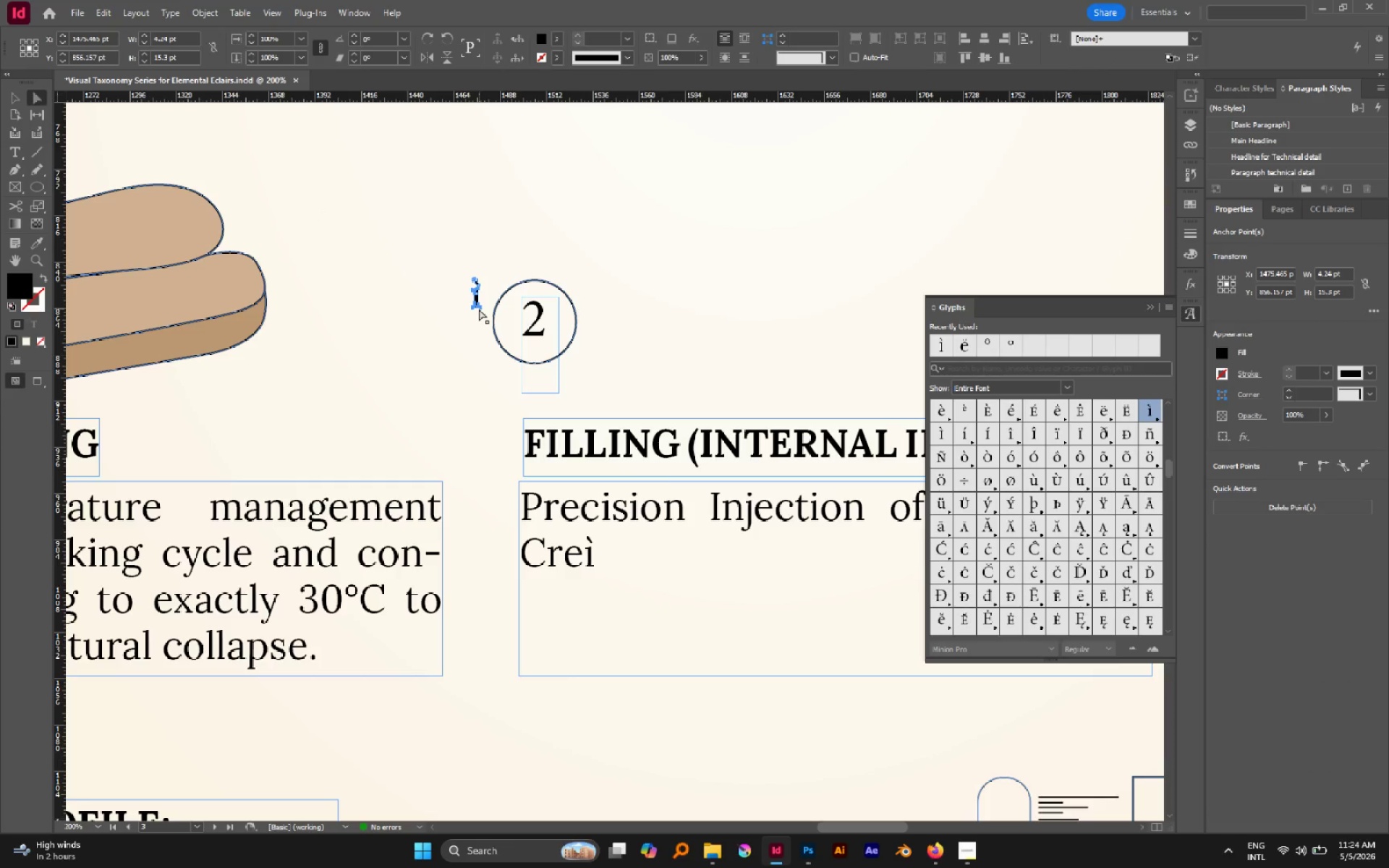 
key(Delete)
 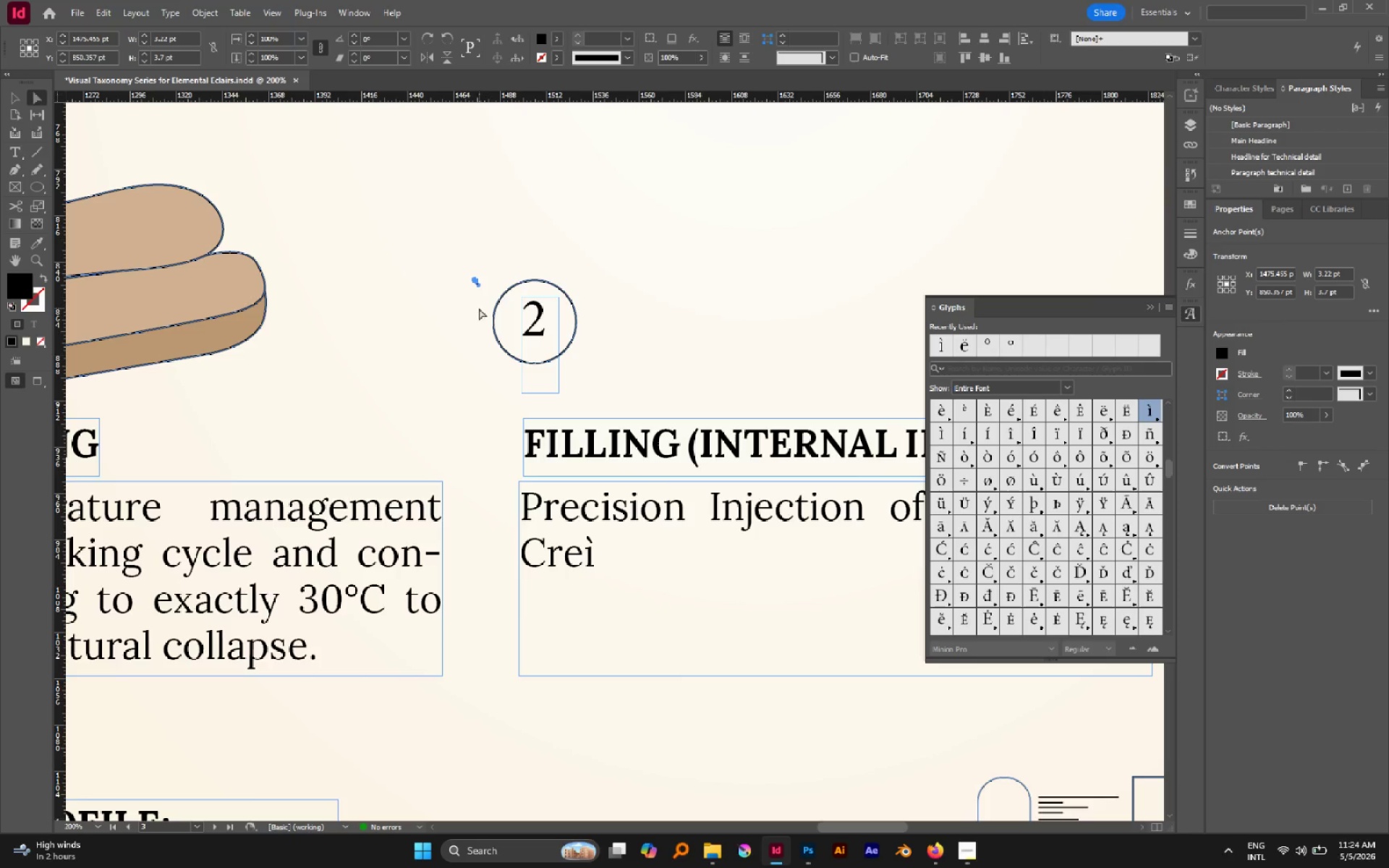 
key(V)
 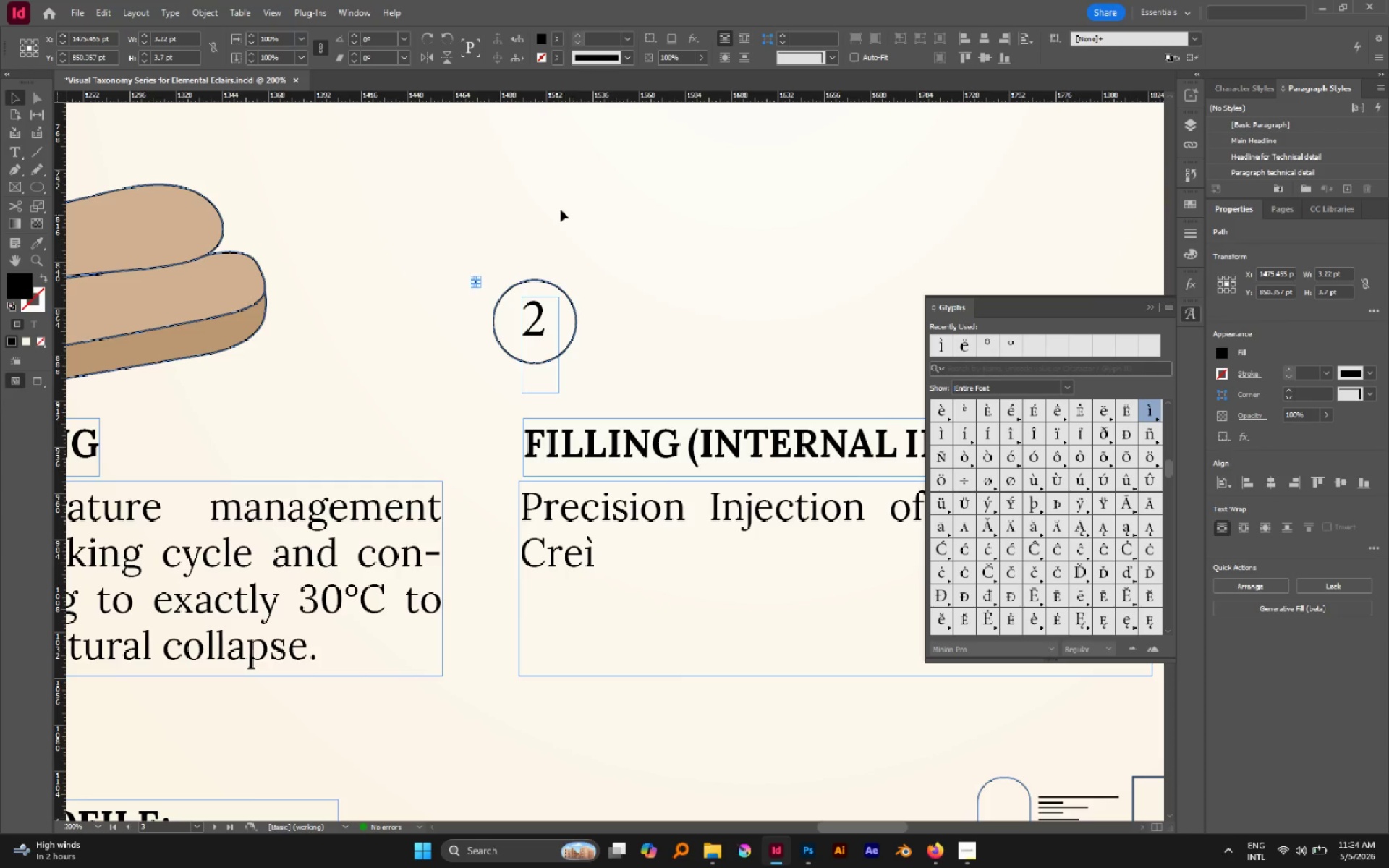 
left_click([561, 209])
 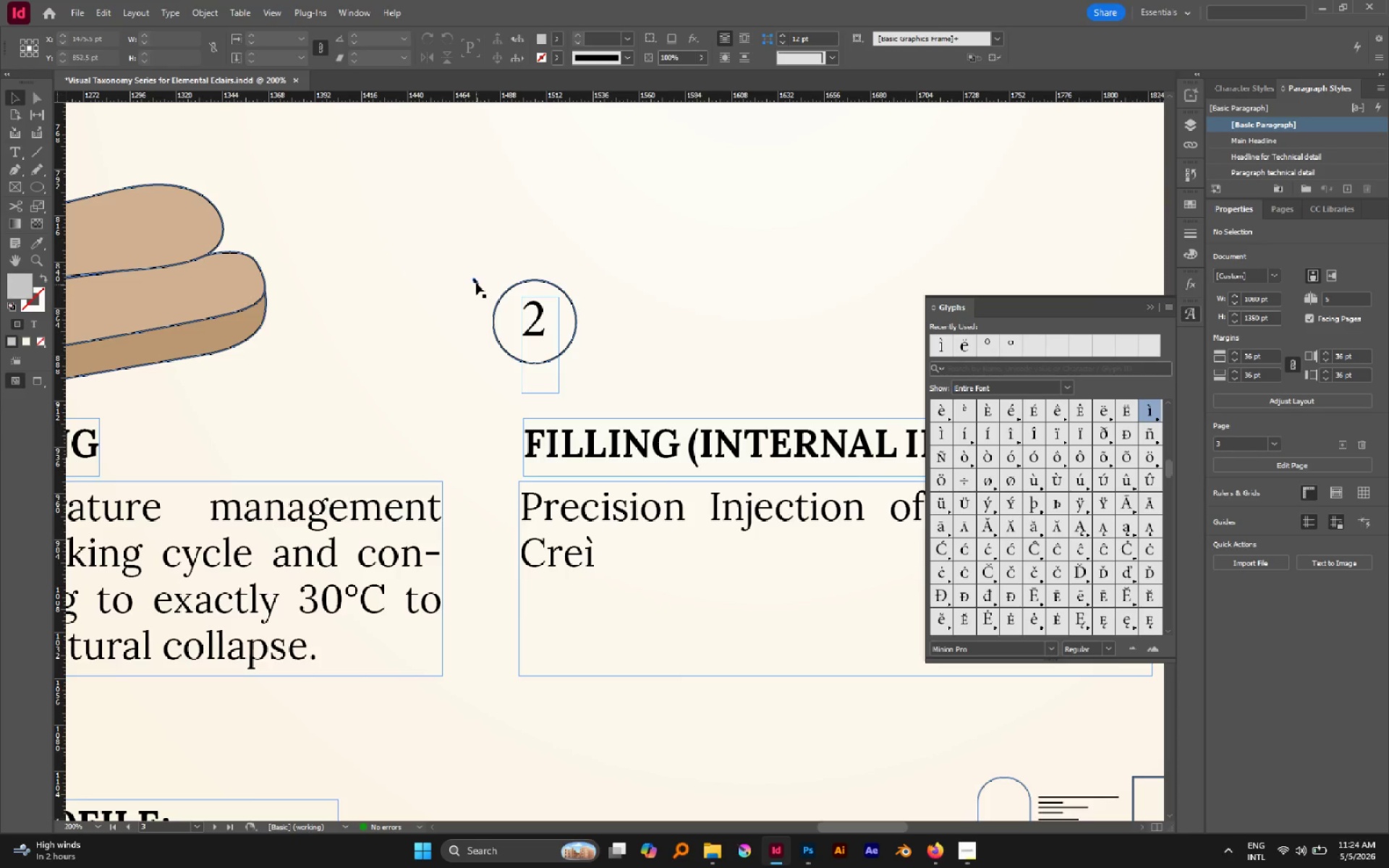 
left_click_drag(start_coordinate=[476, 283], to_coordinate=[573, 540])
 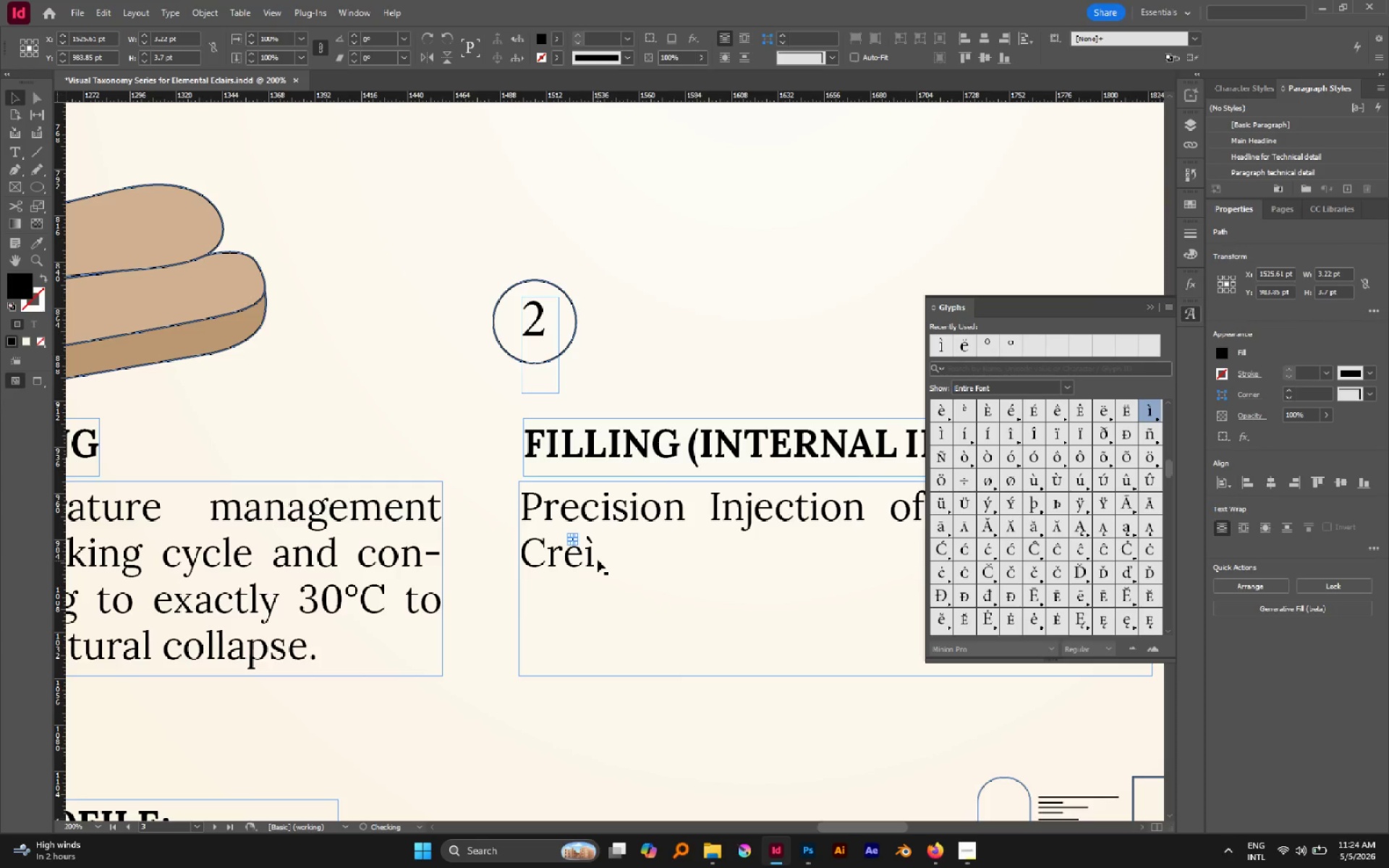 
hold_key(key=AltLeft, duration=0.83)
scroll: coordinate [598, 558], scroll_direction: up, amount: 3.0
 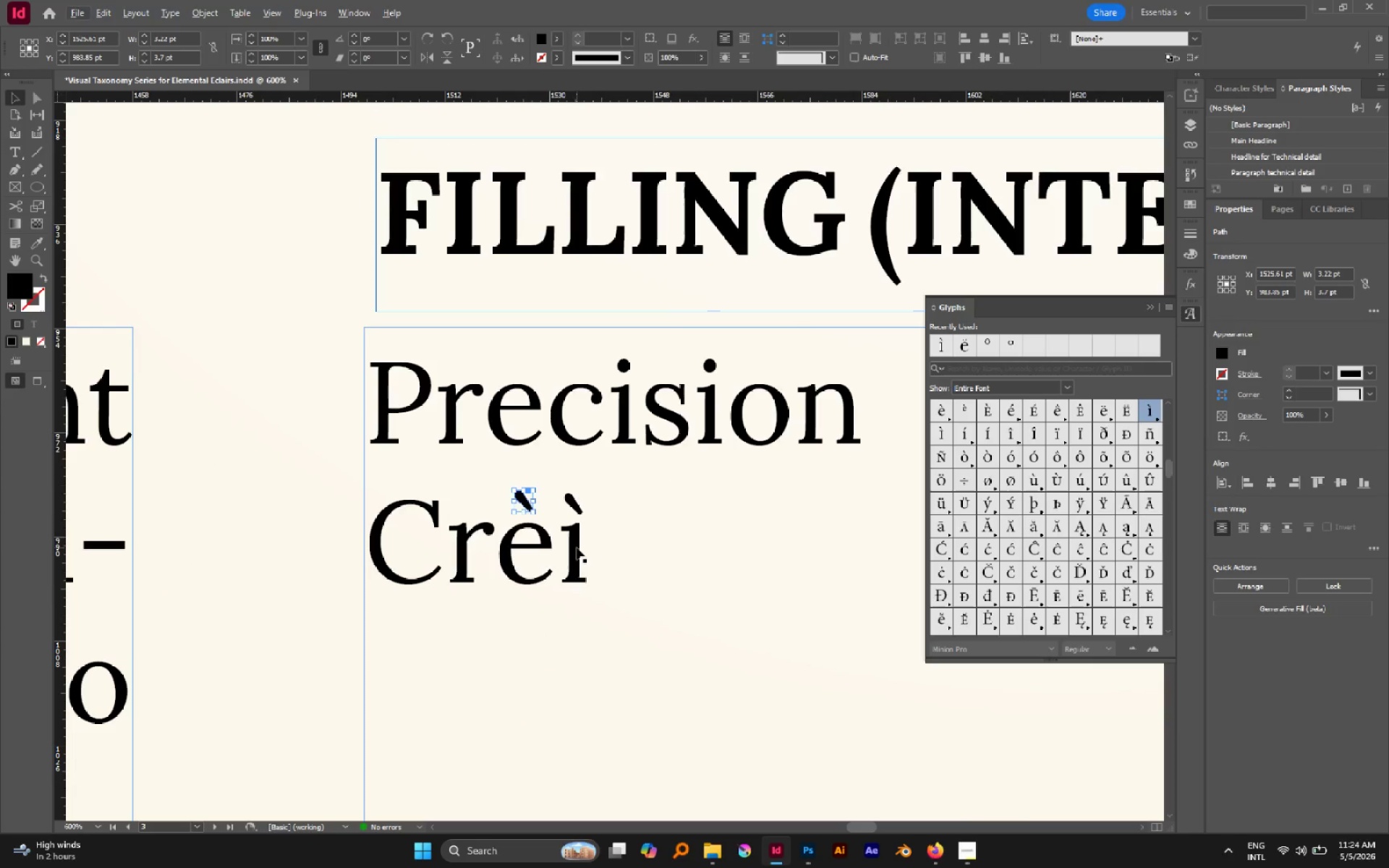 
double_click([577, 548])
 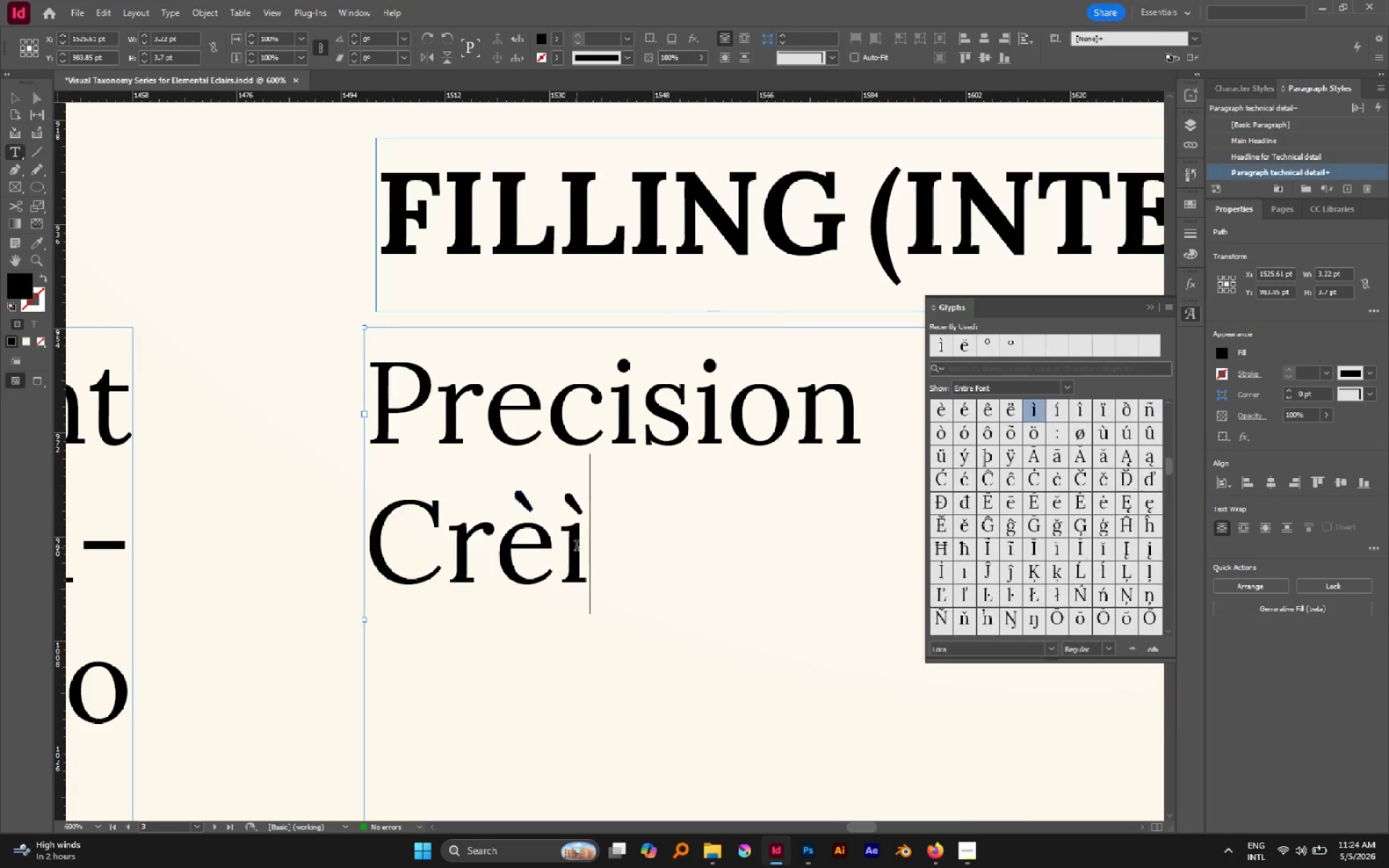 
triple_click([577, 547])
 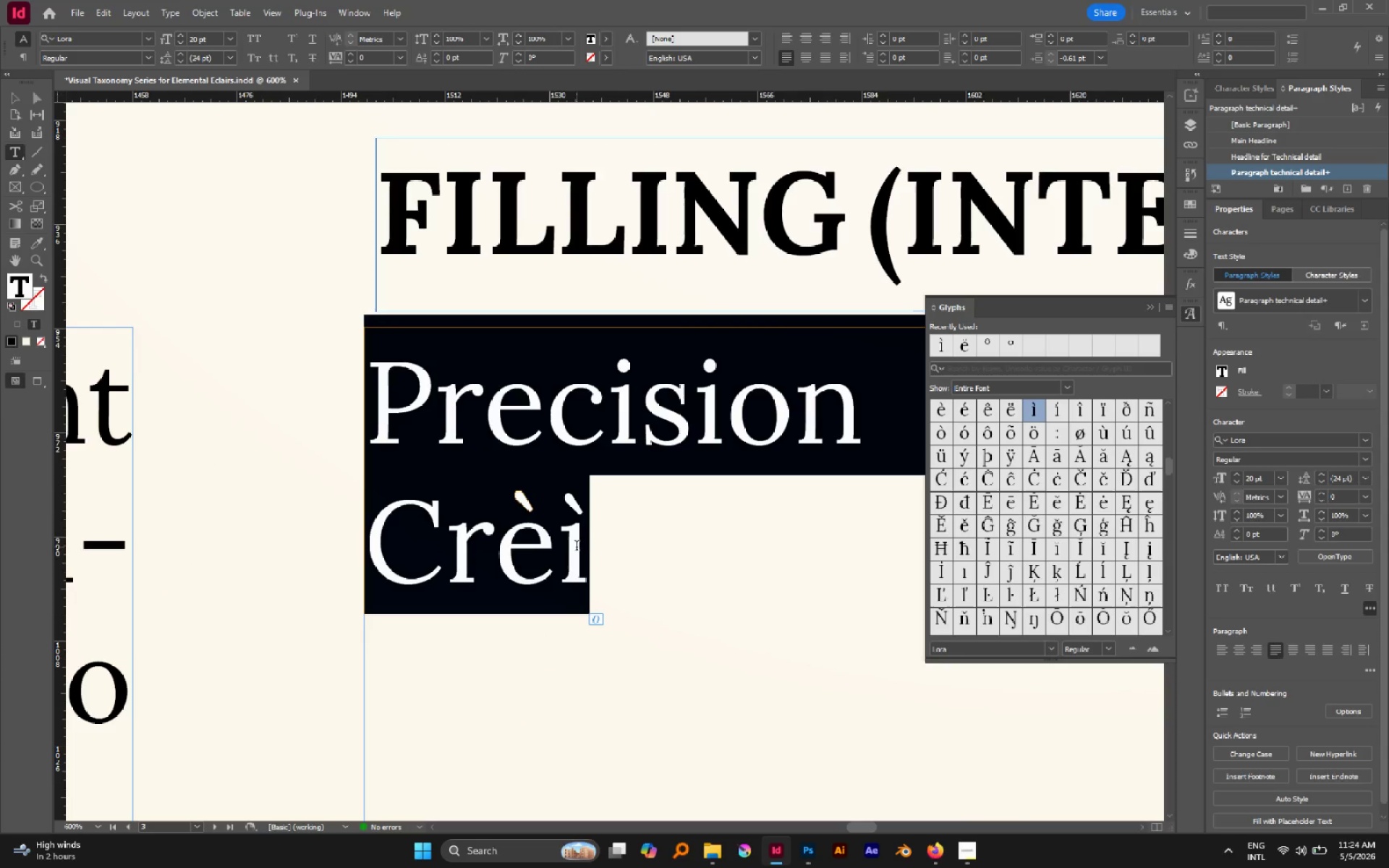 
double_click([580, 541])
 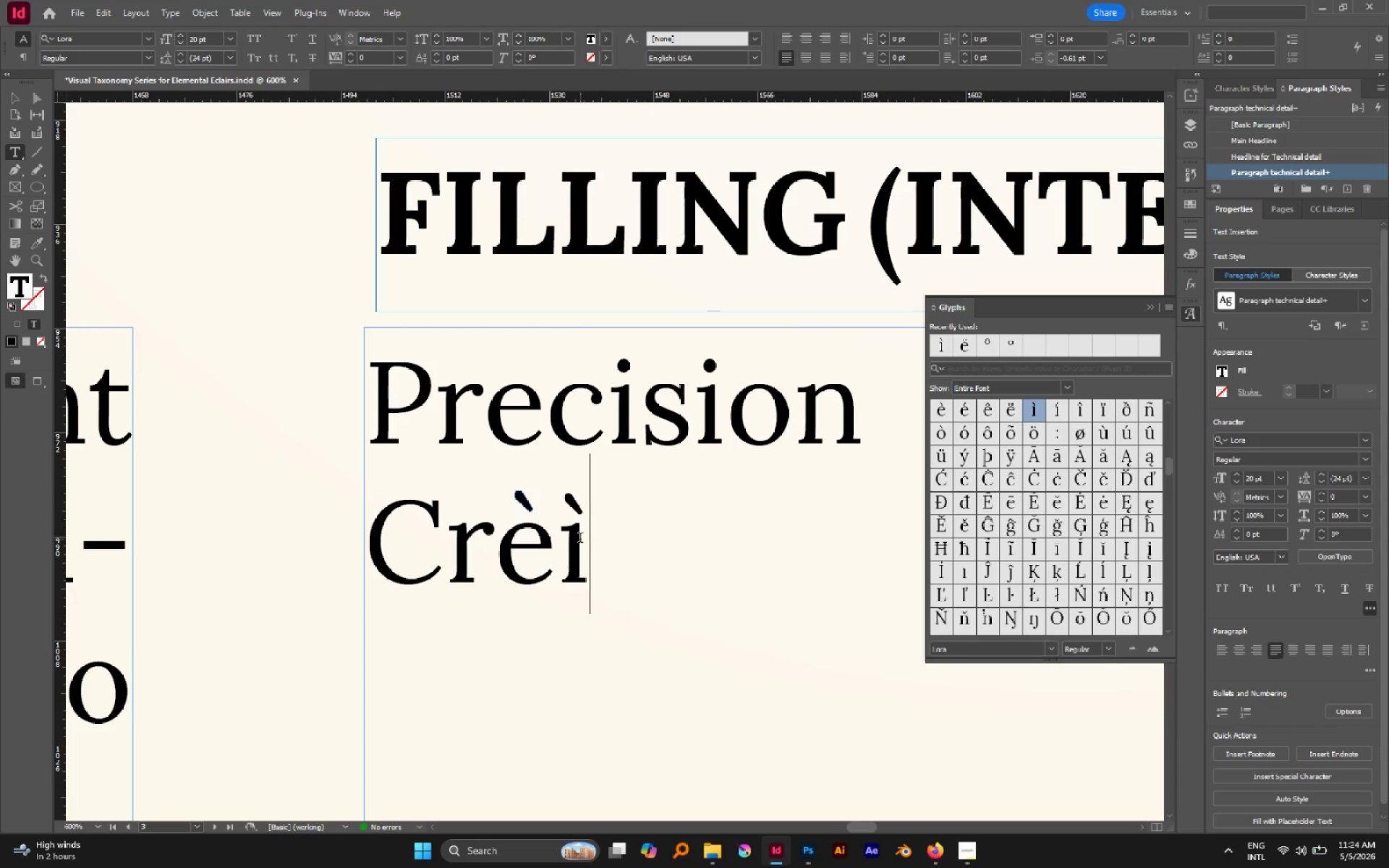 
key(Backspace)
 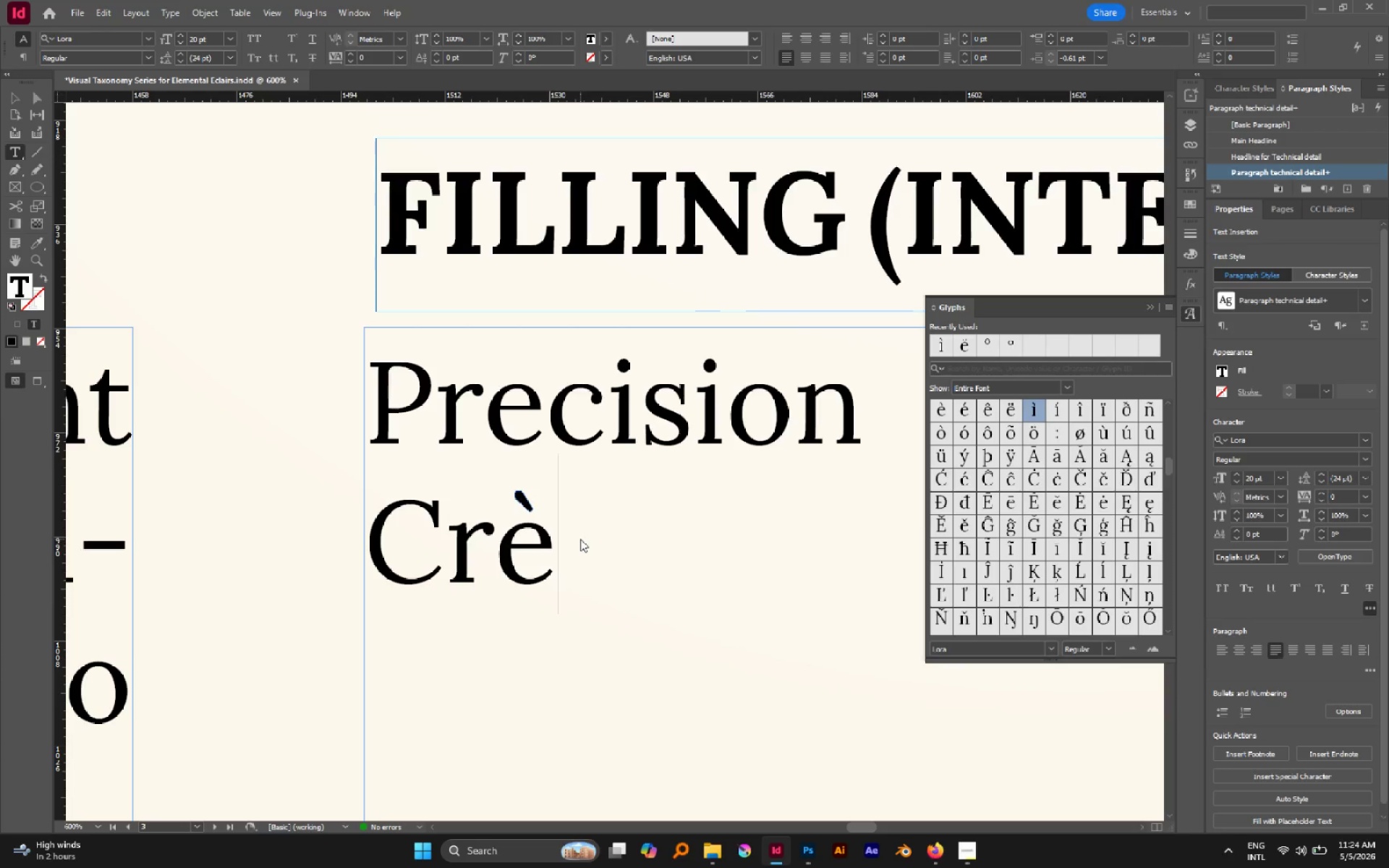 
wait(23.52)
 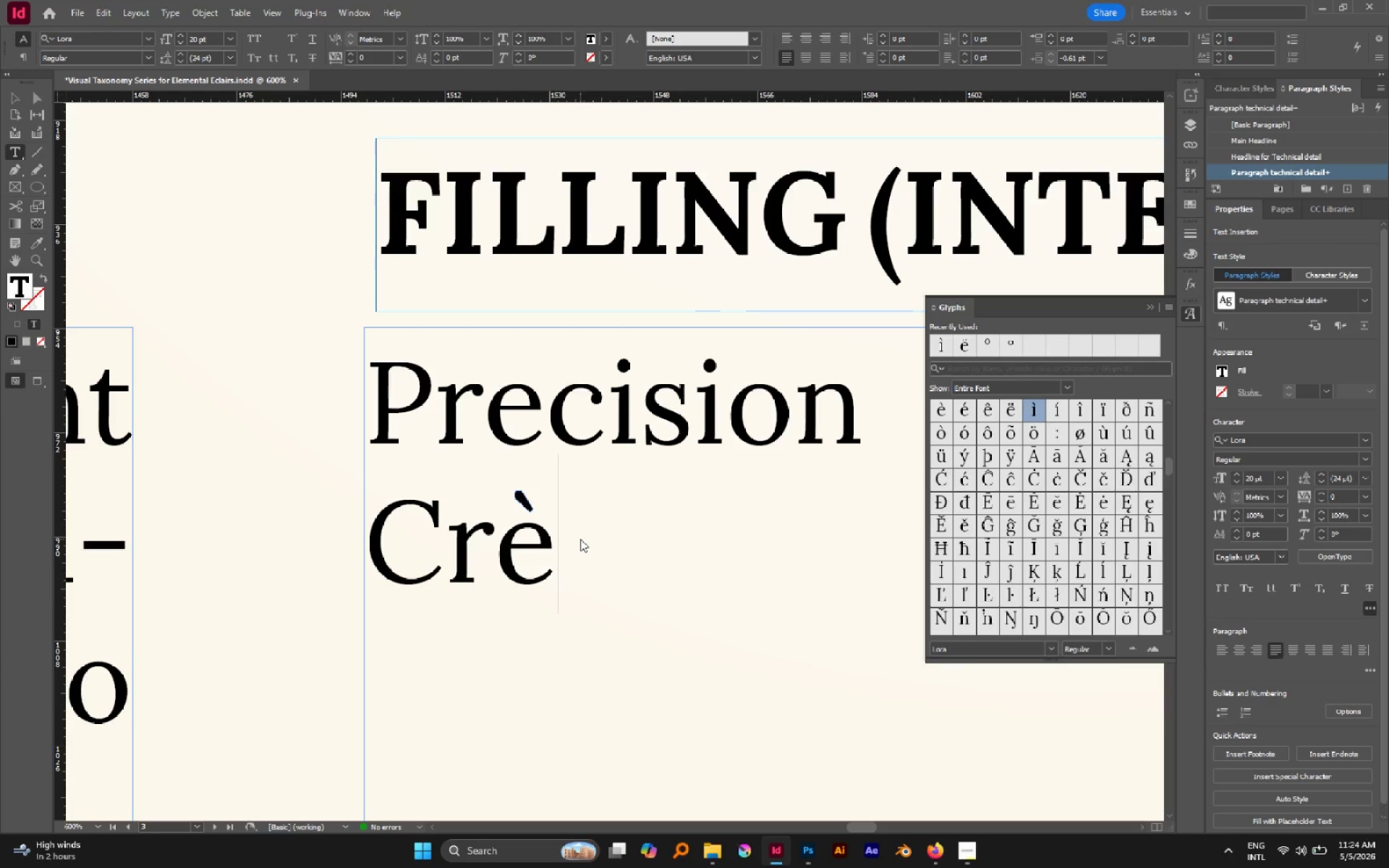 
type(me)
 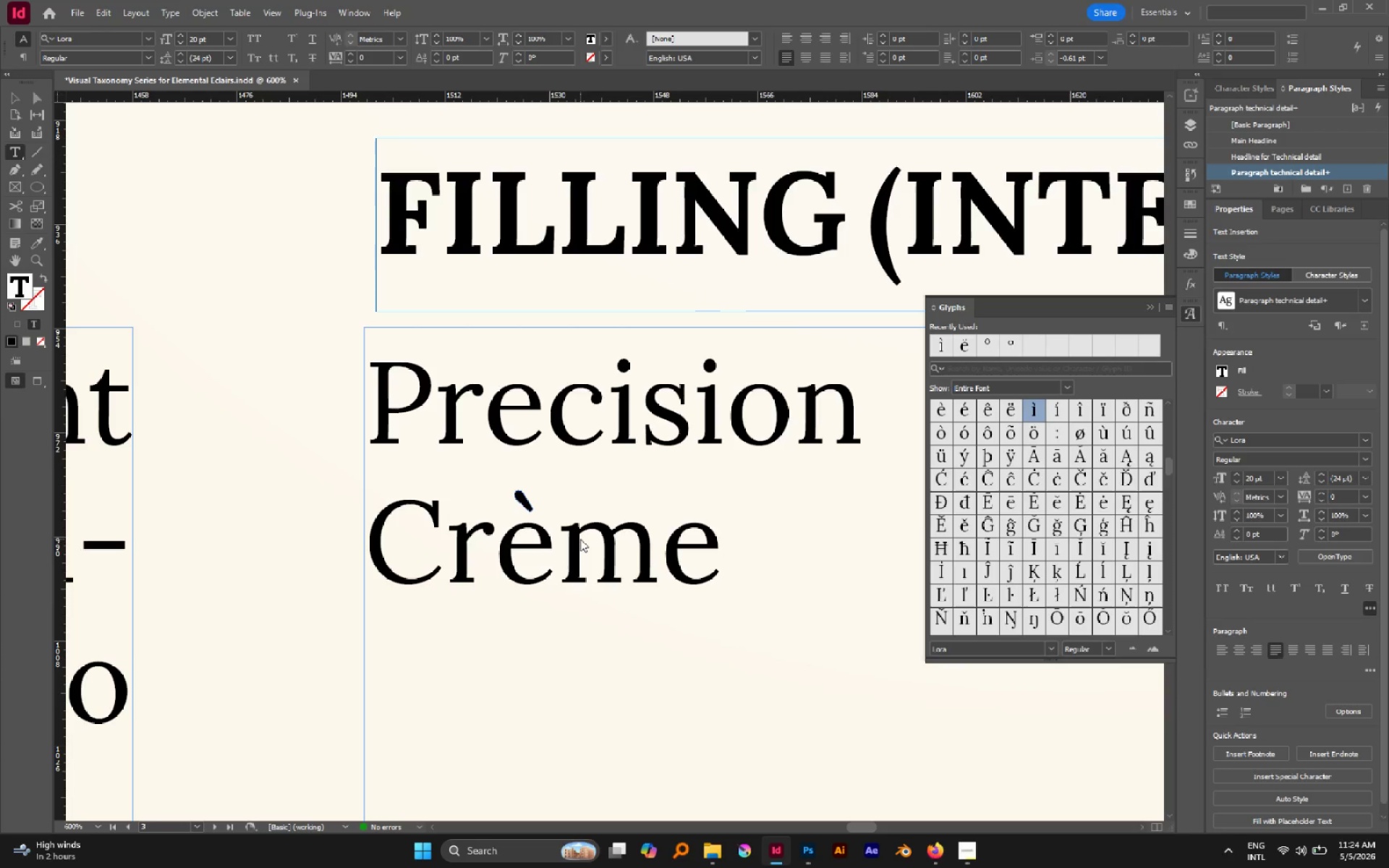 
type( Diplomat followed )
 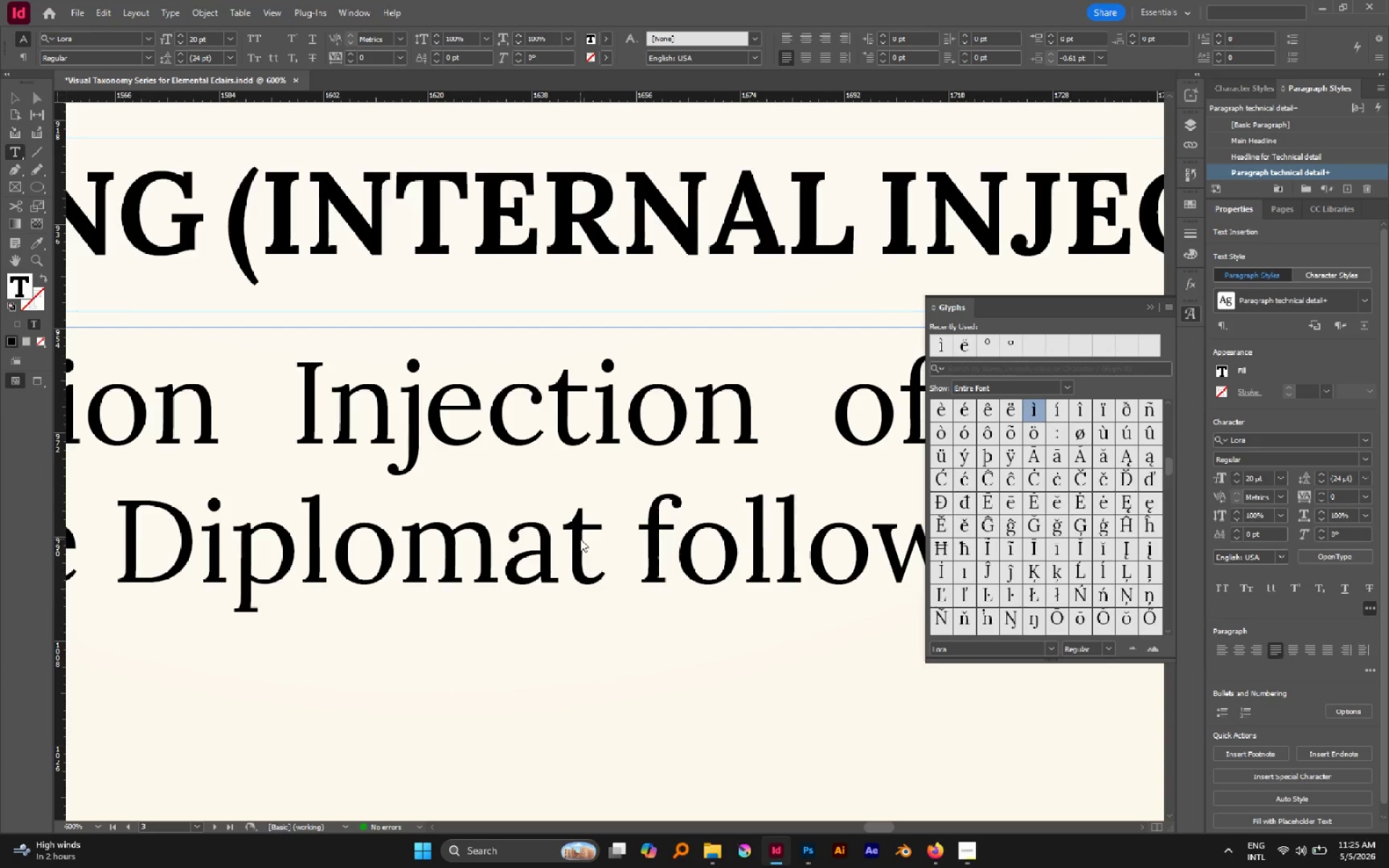 
hold_key(key=AltLeft, duration=1.06)
scroll: coordinate [430, 388], scroll_direction: down, amount: 3.0
 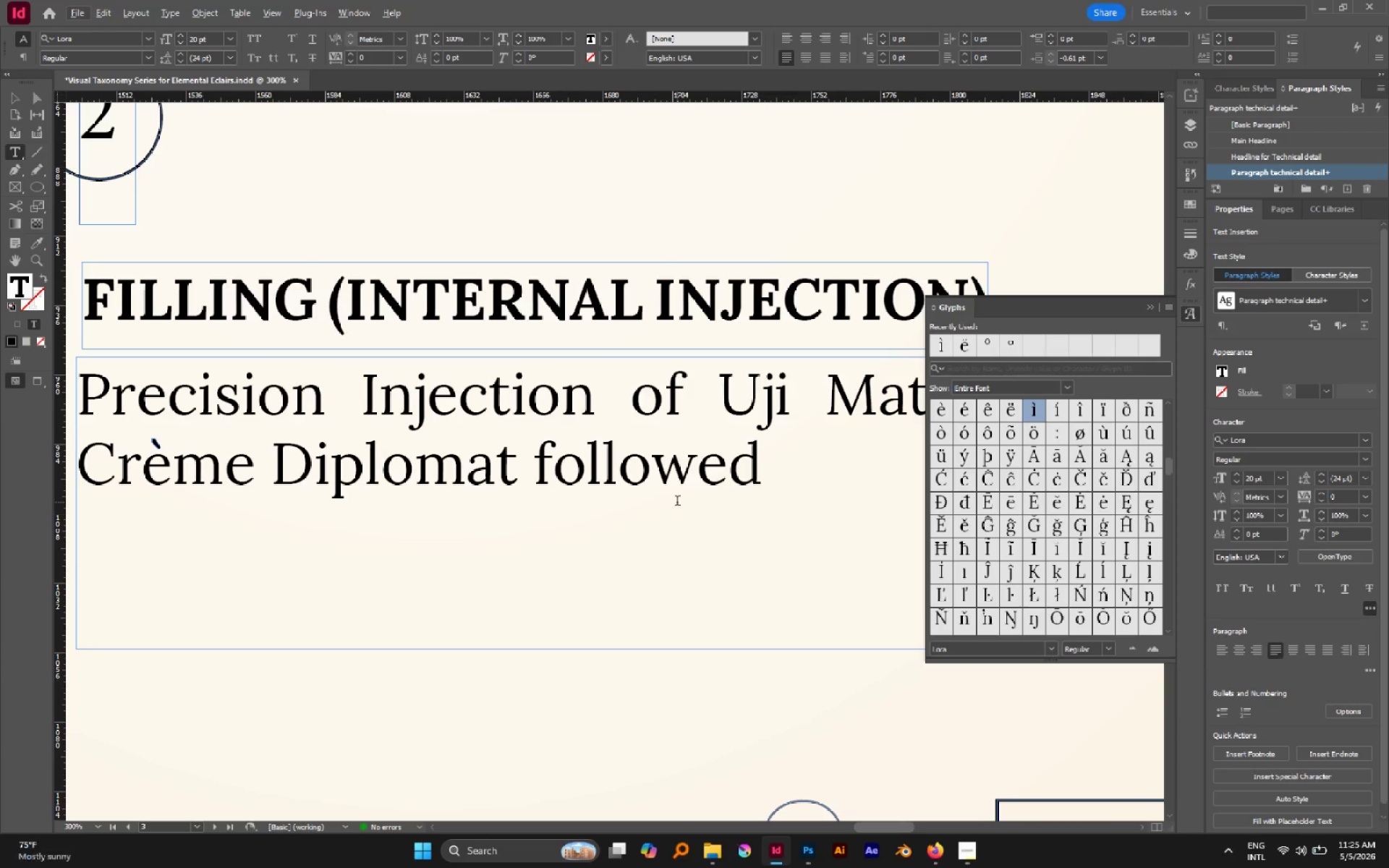 
hold_key(key=AltLeft, duration=0.58)
scroll: coordinate [677, 502], scroll_direction: down, amount: 1.0
 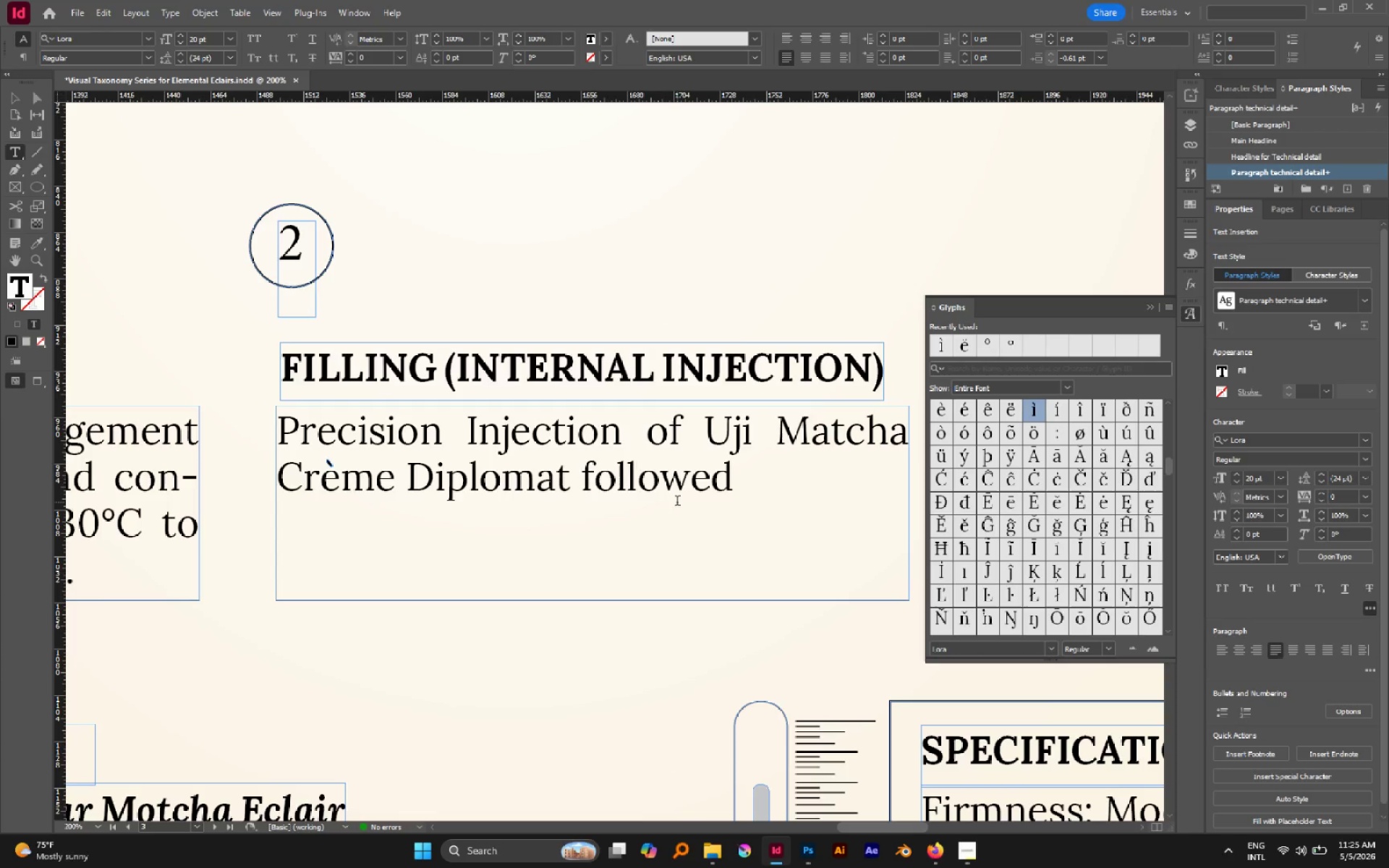 
type(by the application f)
key(Backspace)
type(of coco )
key(Backspace)
type(a Nib Craquelin and 24k Gold L)
key(Backspace)
key(Backspace)
key(Backspace)
key(Backspace)
key(Backspace)
key(Backspace)
key(Backspace)
key(Backspace)
type(.)
key(Escape)
 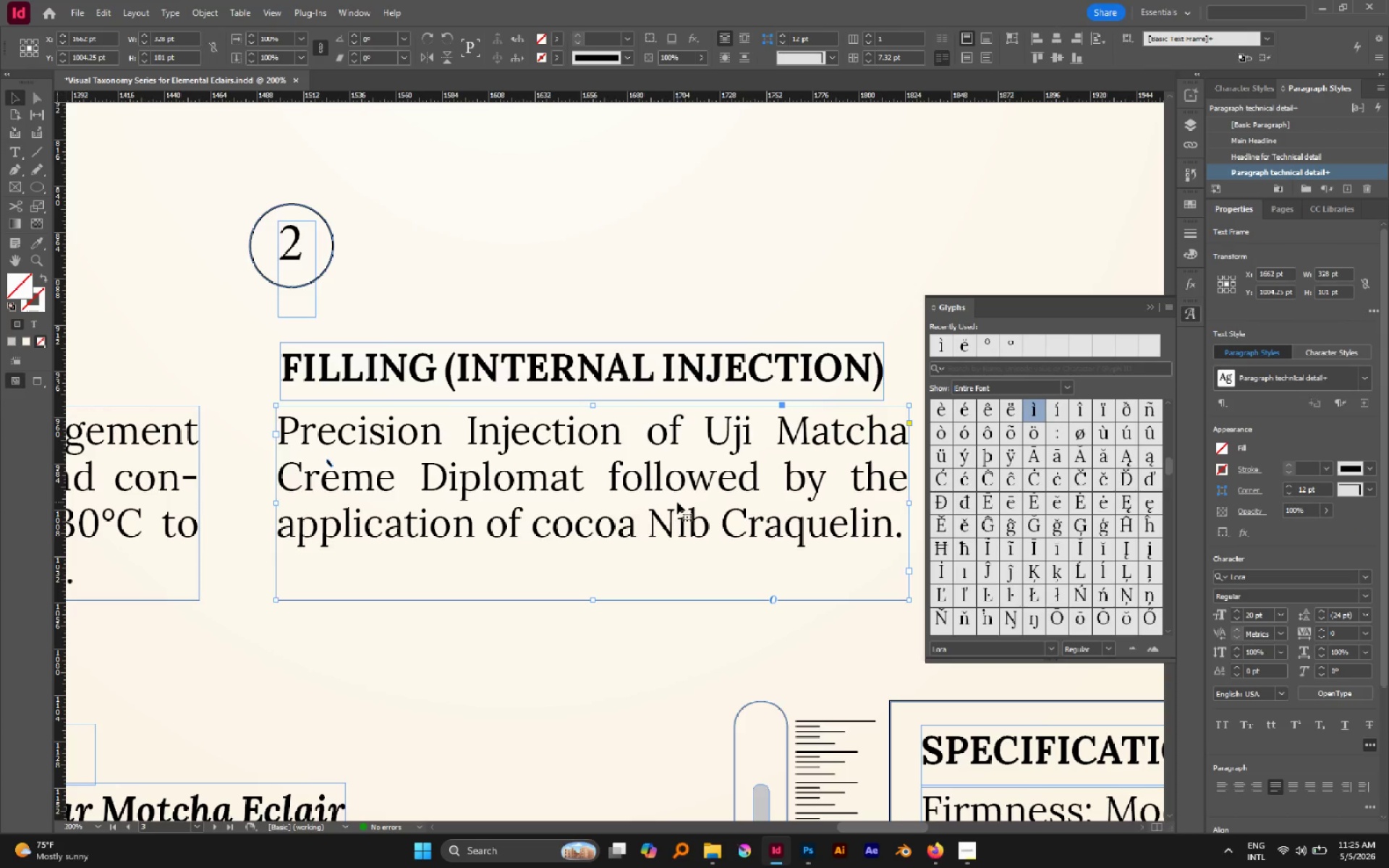 
left_click([573, 664])
 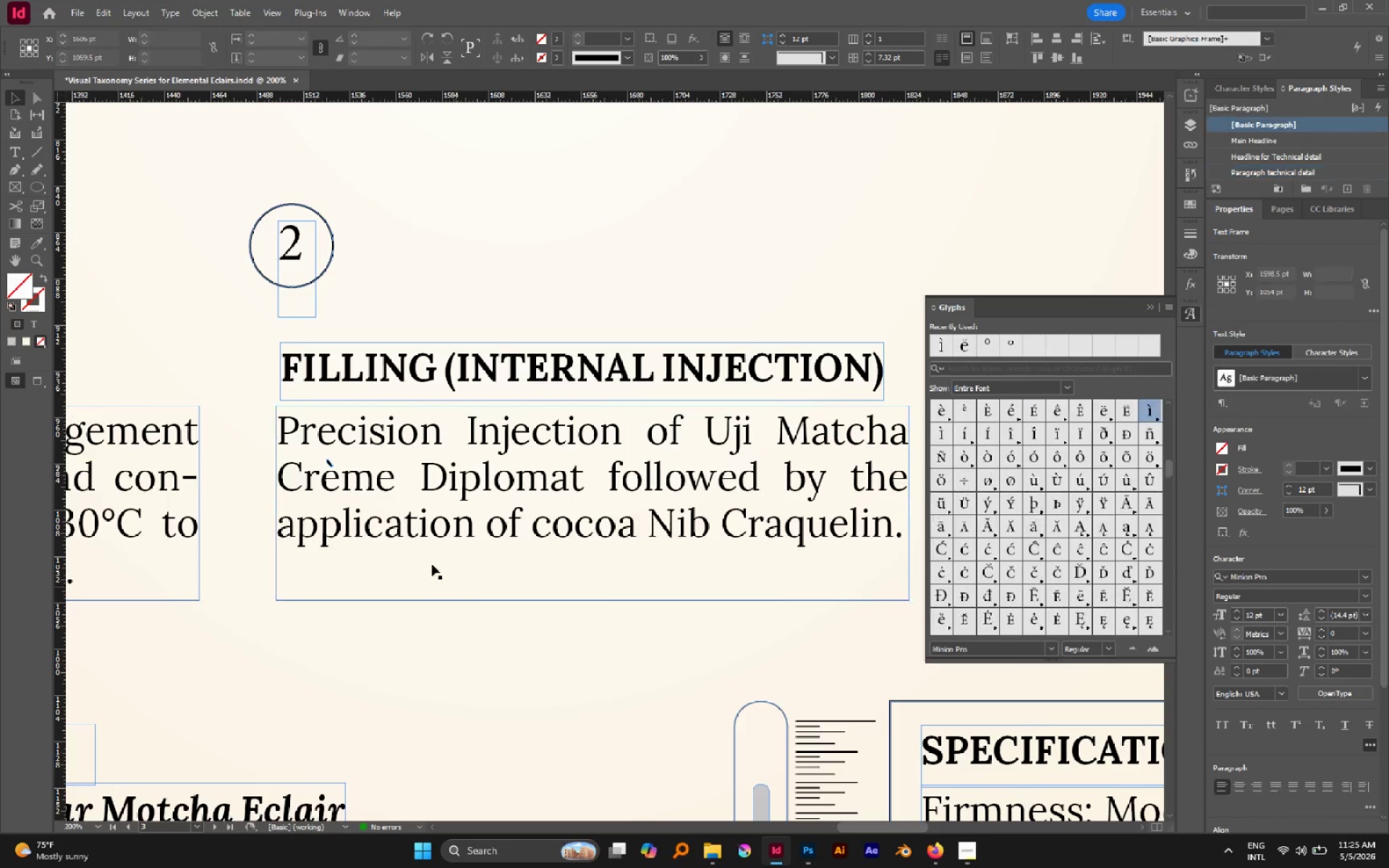 
hold_key(key=AltLeft, duration=0.59)
scroll: coordinate [428, 558], scroll_direction: none, amount: 0.0
 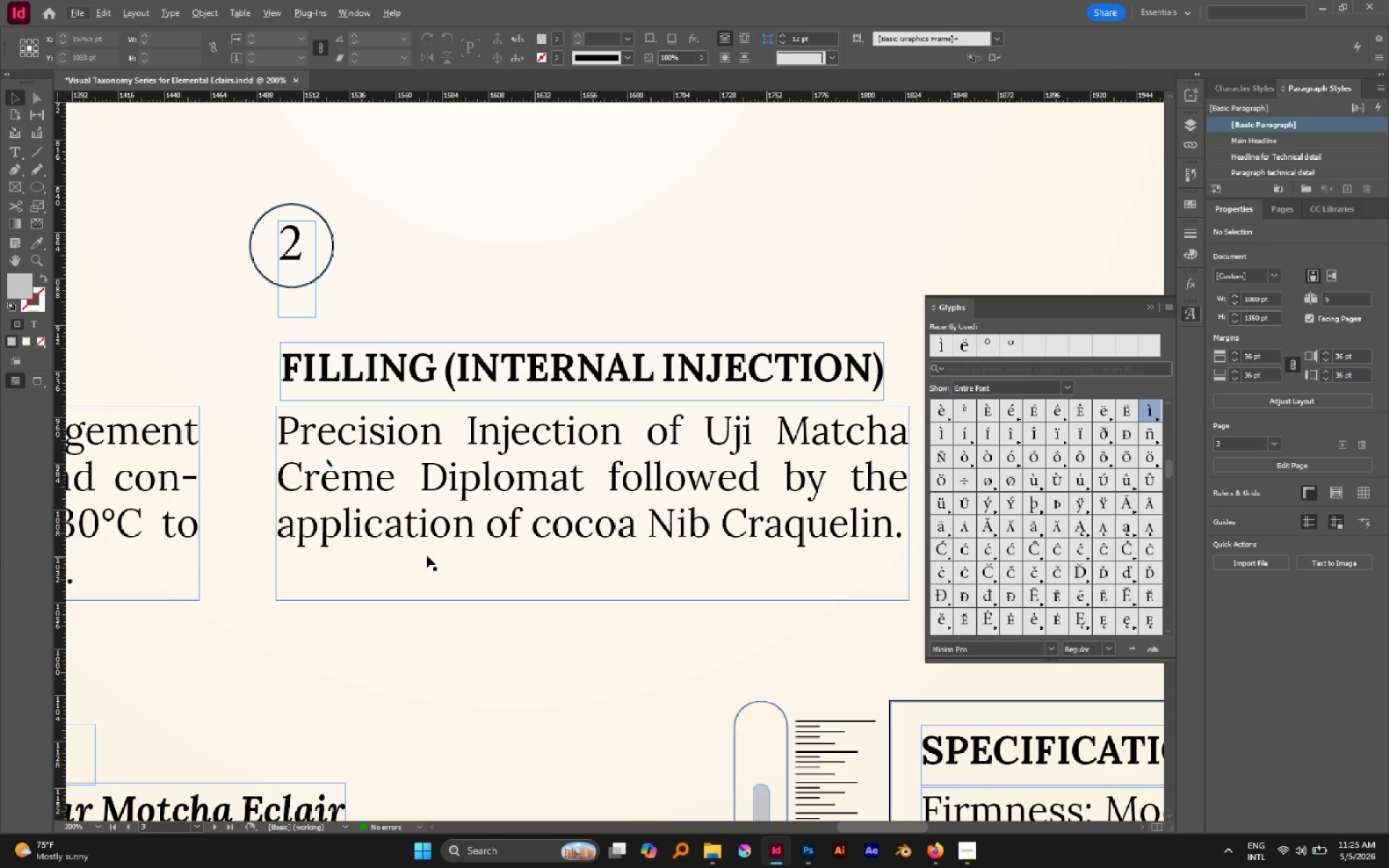 
hold_key(key=AltLeft, duration=0.36)
scroll: coordinate [424, 550], scroll_direction: down, amount: 3.0
 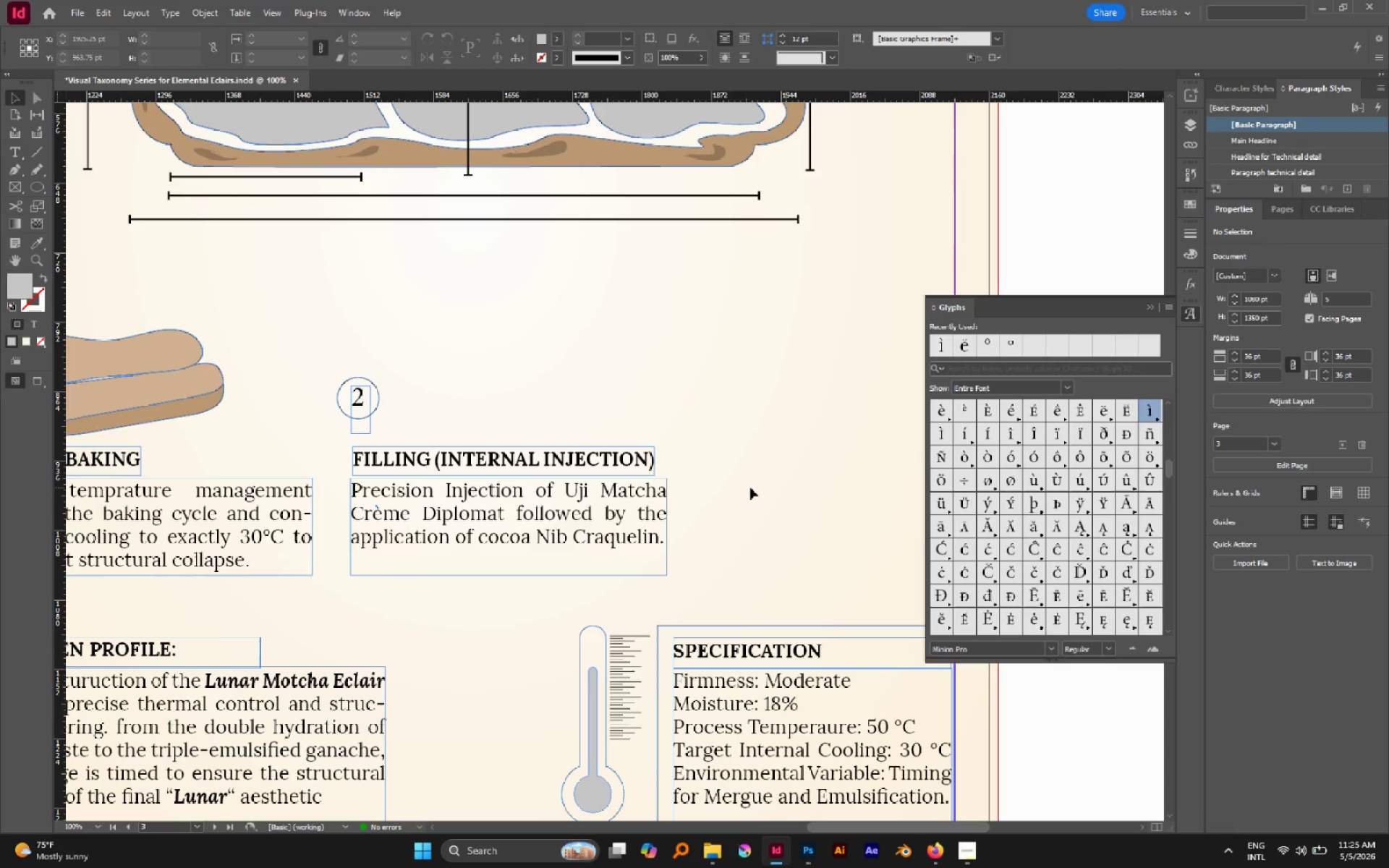 
left_click([747, 488])
 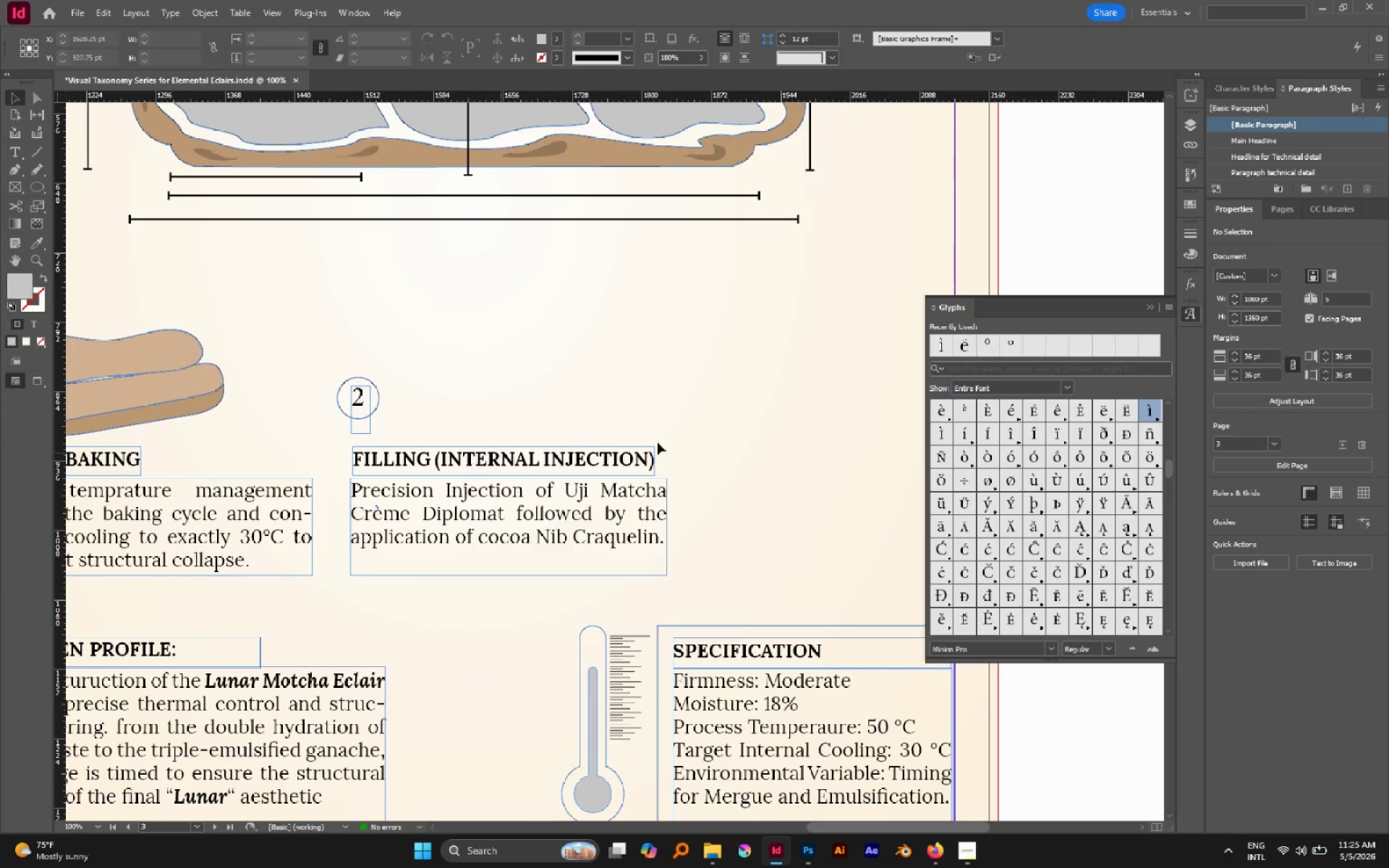 
left_click([1147, 310])
 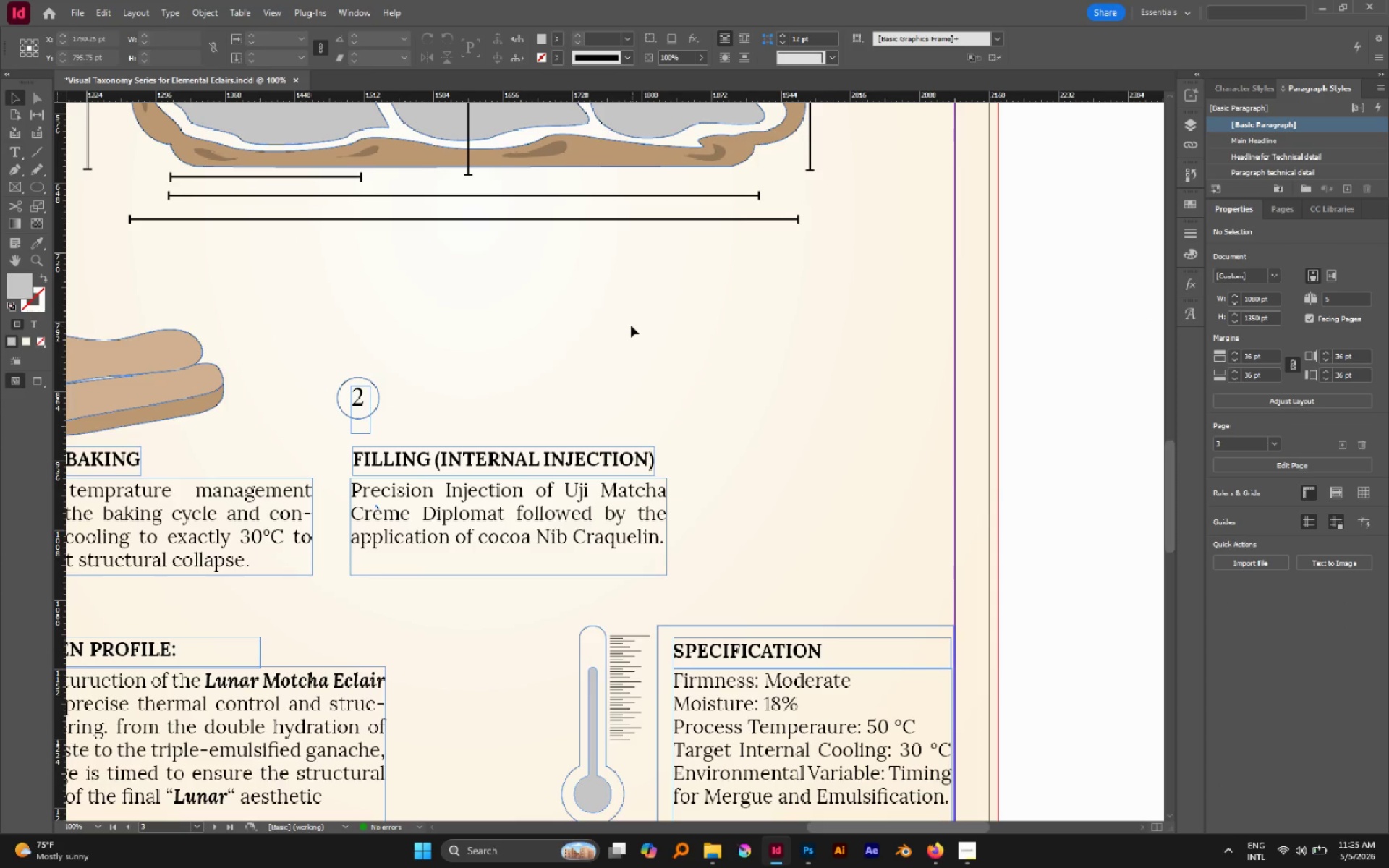 
left_click([631, 326])
 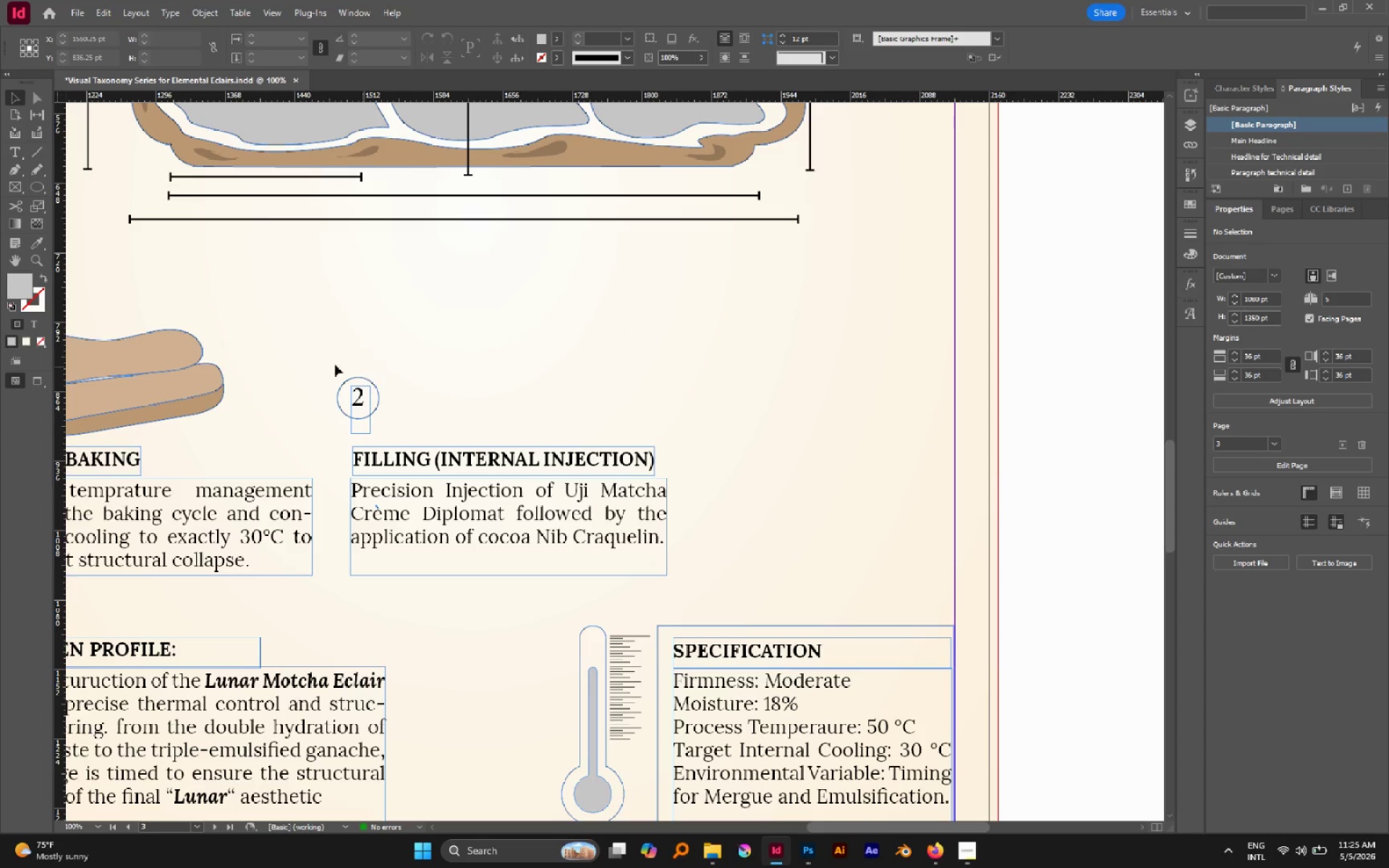 
left_click_drag(start_coordinate=[334, 358], to_coordinate=[451, 550])
 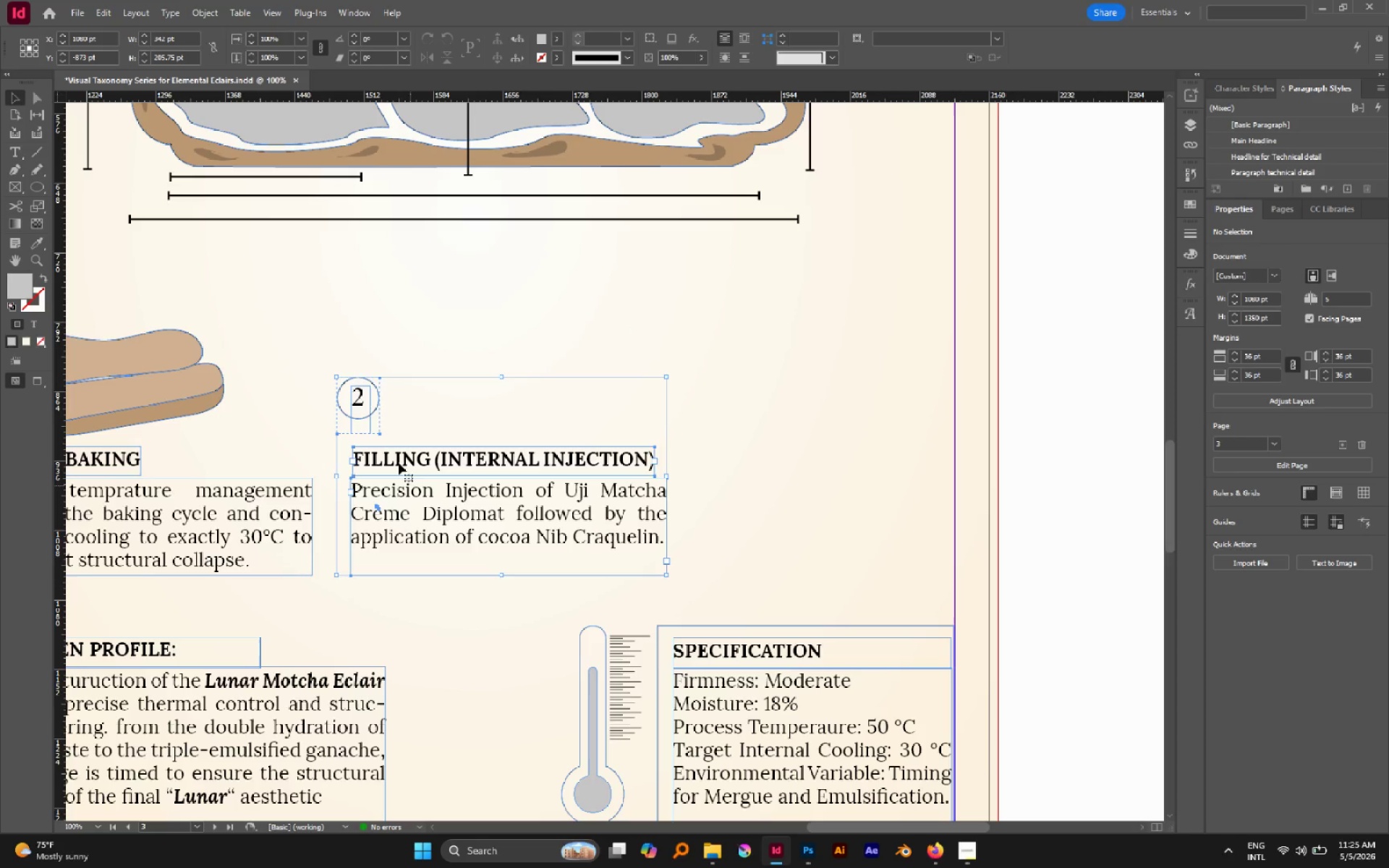 
hold_key(key=AltLeft, duration=2.7)
left_click_drag(start_coordinate=[367, 410], to_coordinate=[706, 414])
 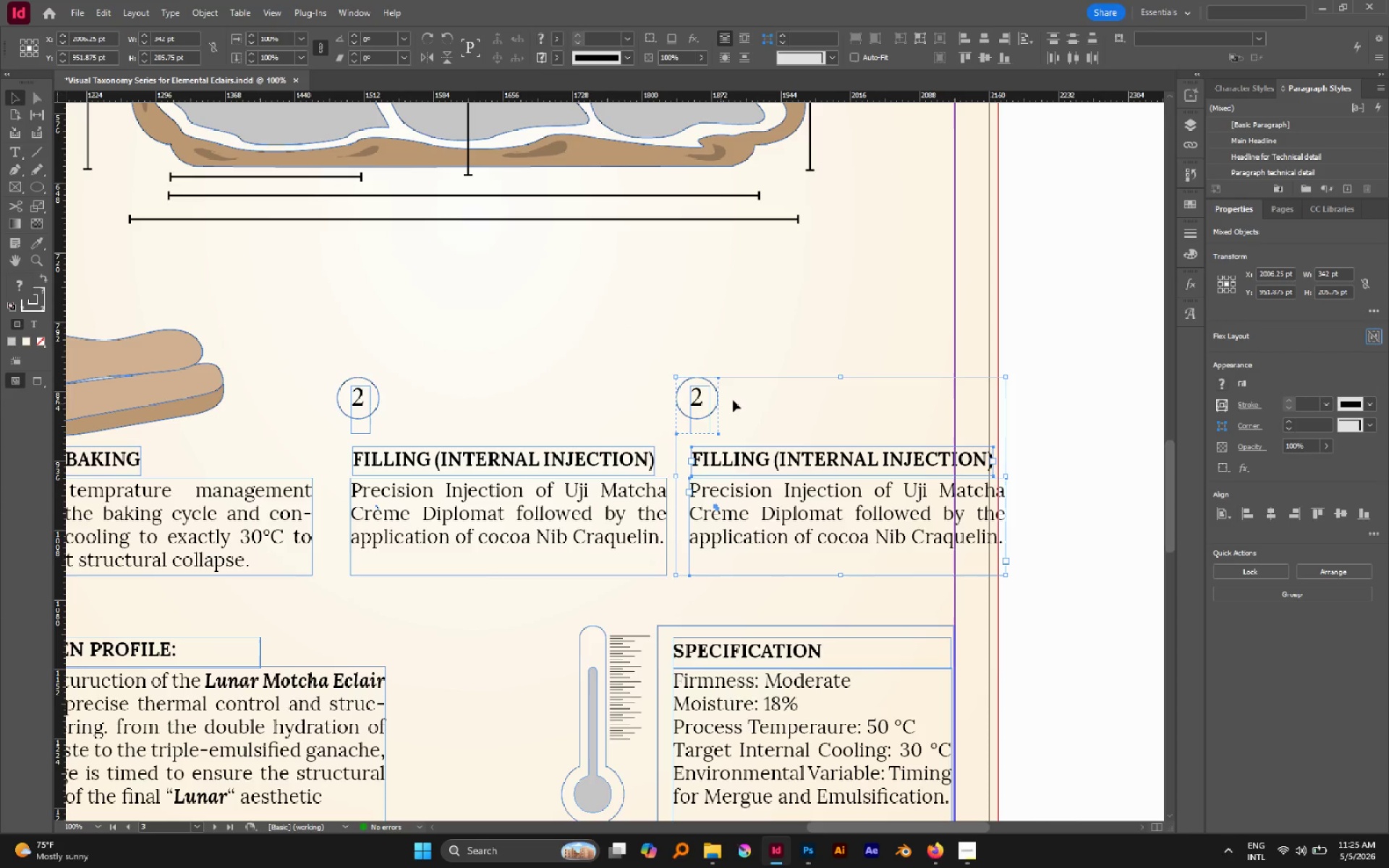 
hold_key(key=ShiftLeft, duration=2.09)
 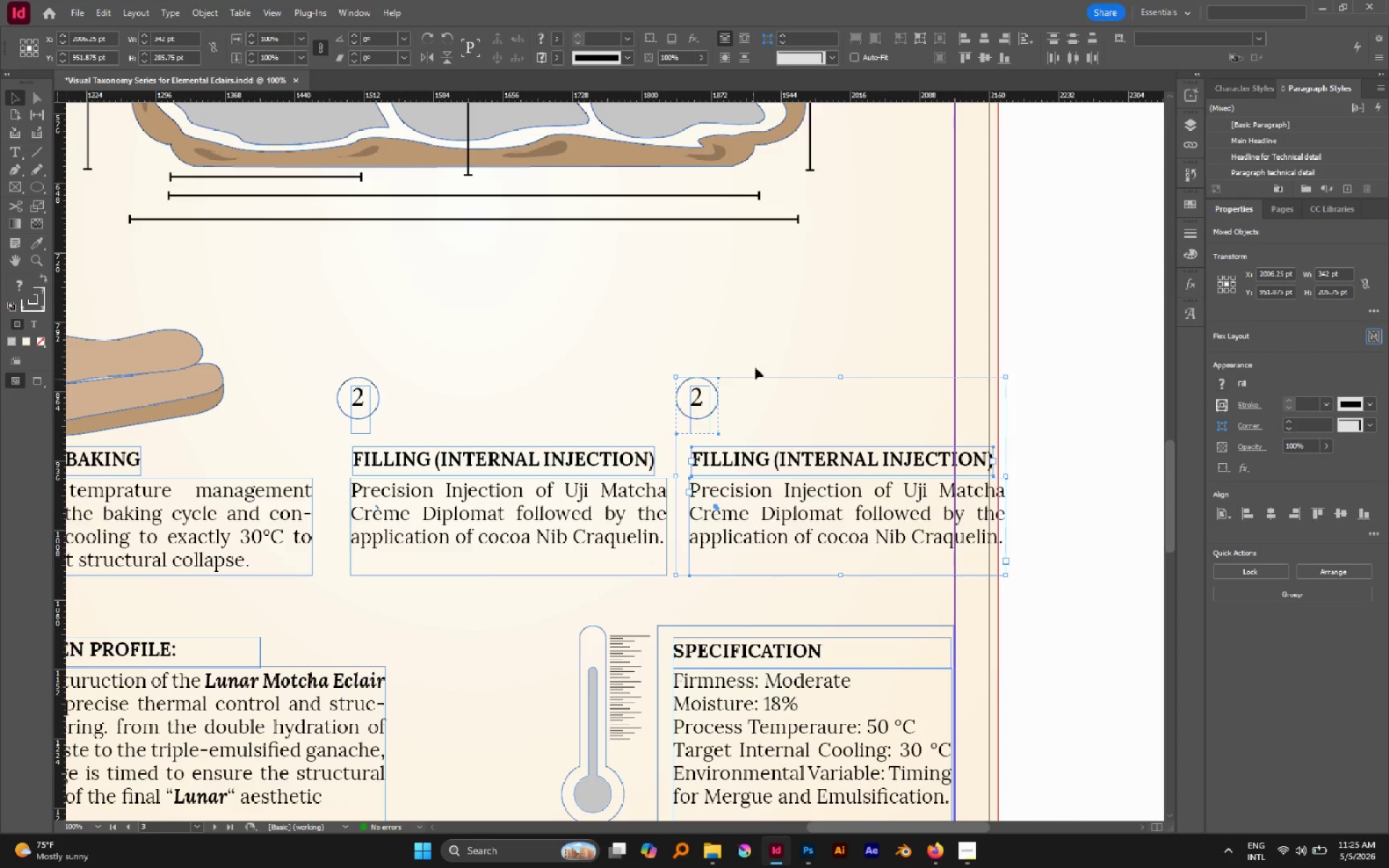 
left_click([754, 350])
 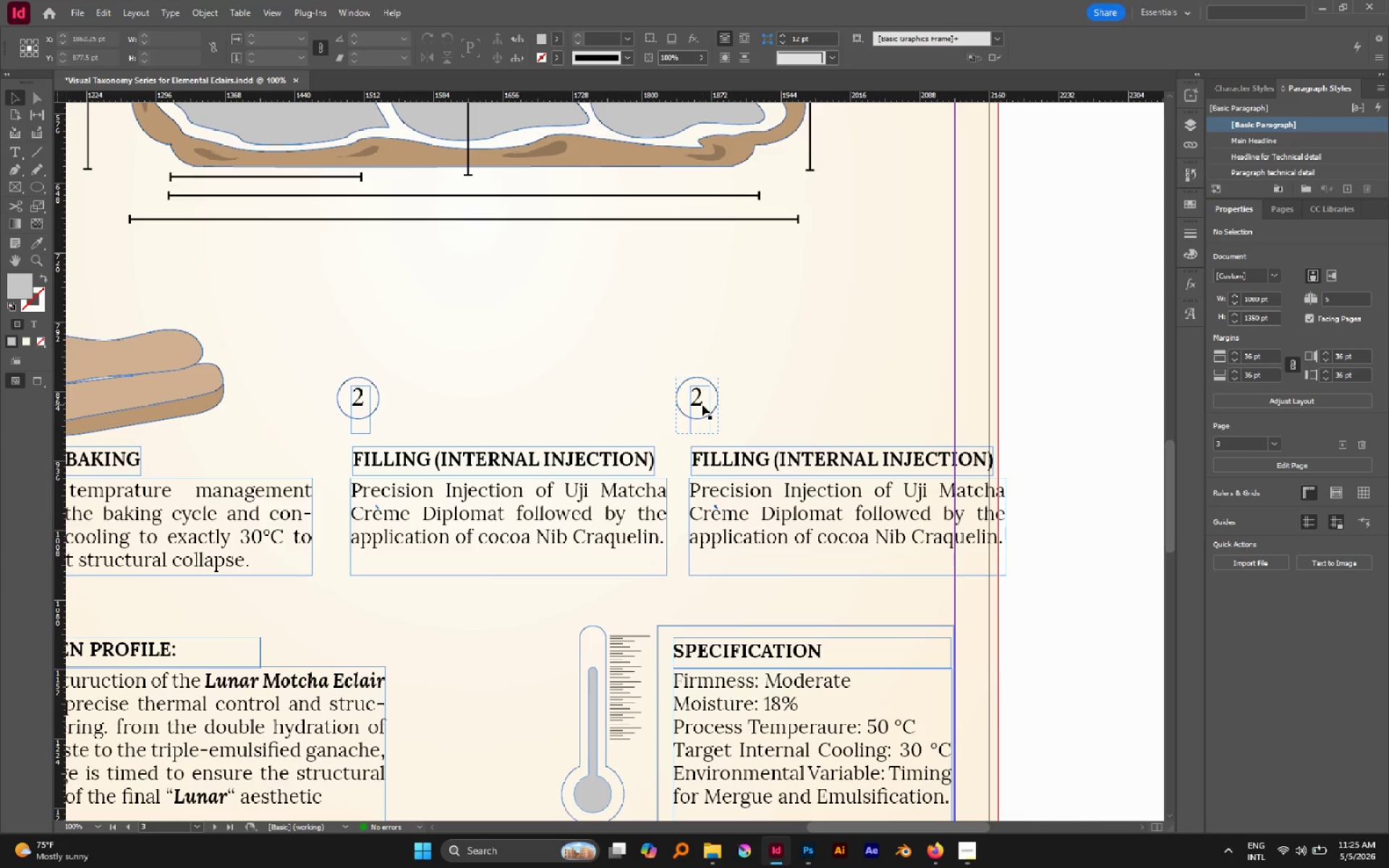 
double_click([702, 404])
 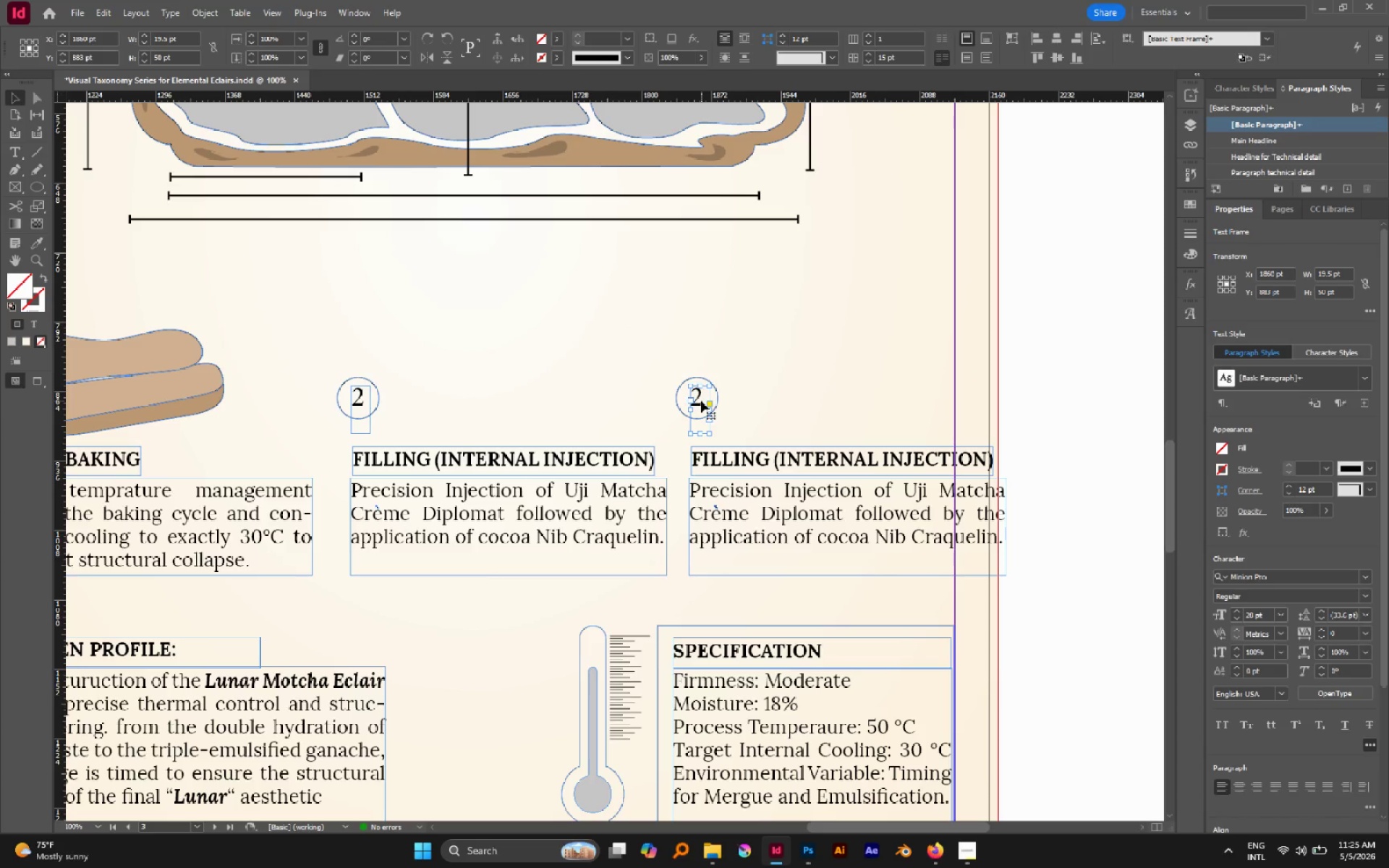 
double_click([701, 401])
 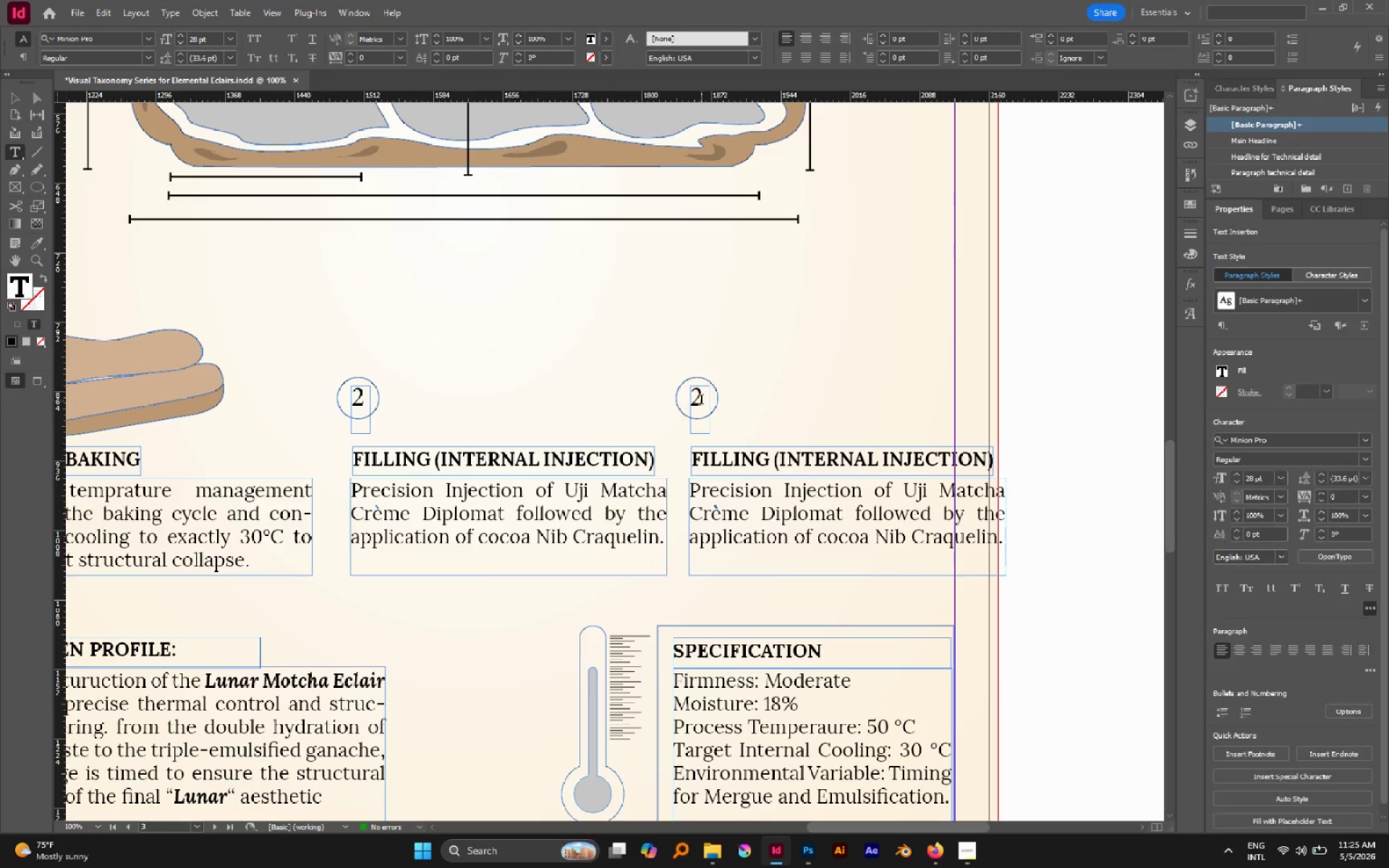 
left_click_drag(start_coordinate=[701, 401], to_coordinate=[684, 399])
 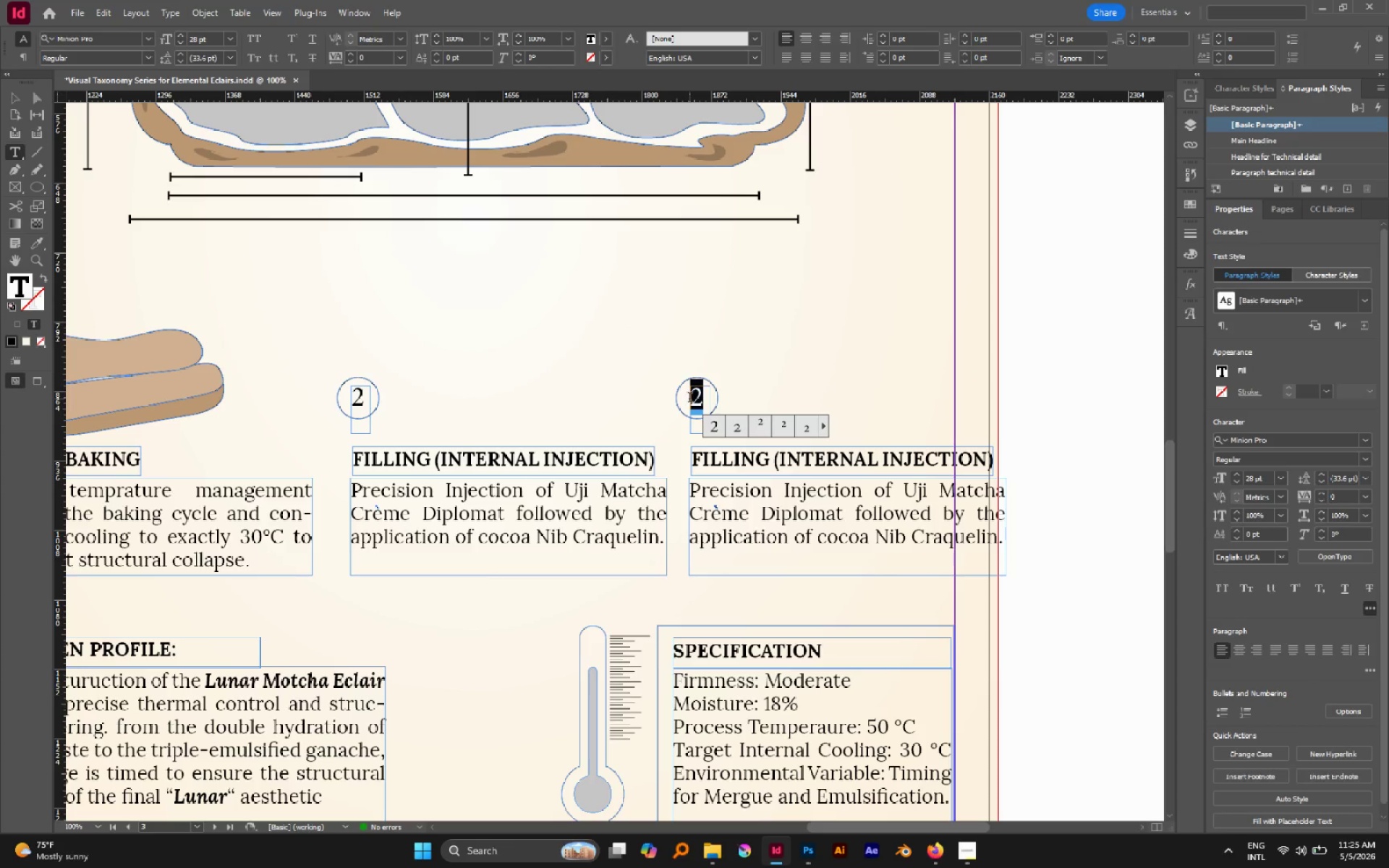 
key(3)
 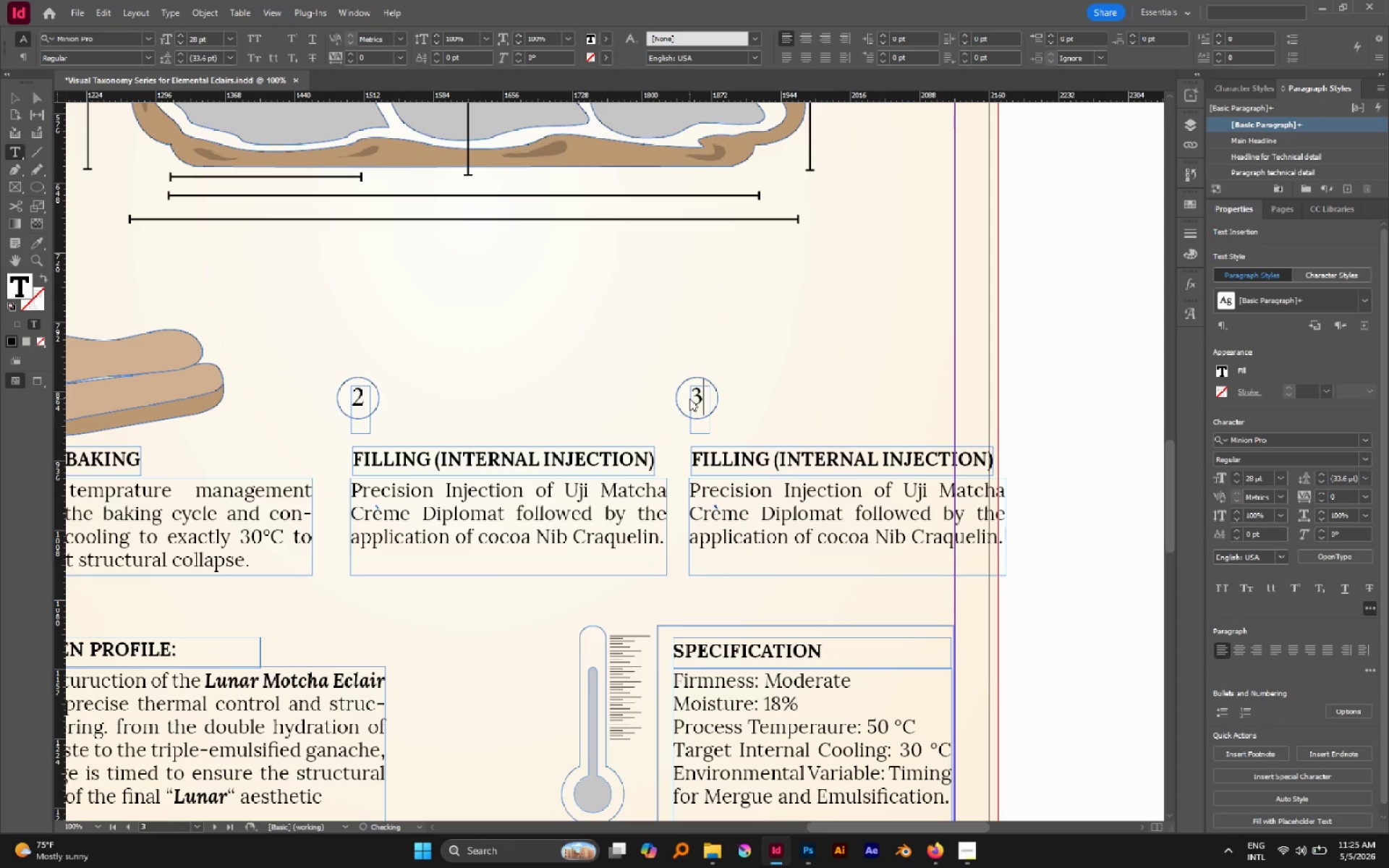 
key(Escape)
 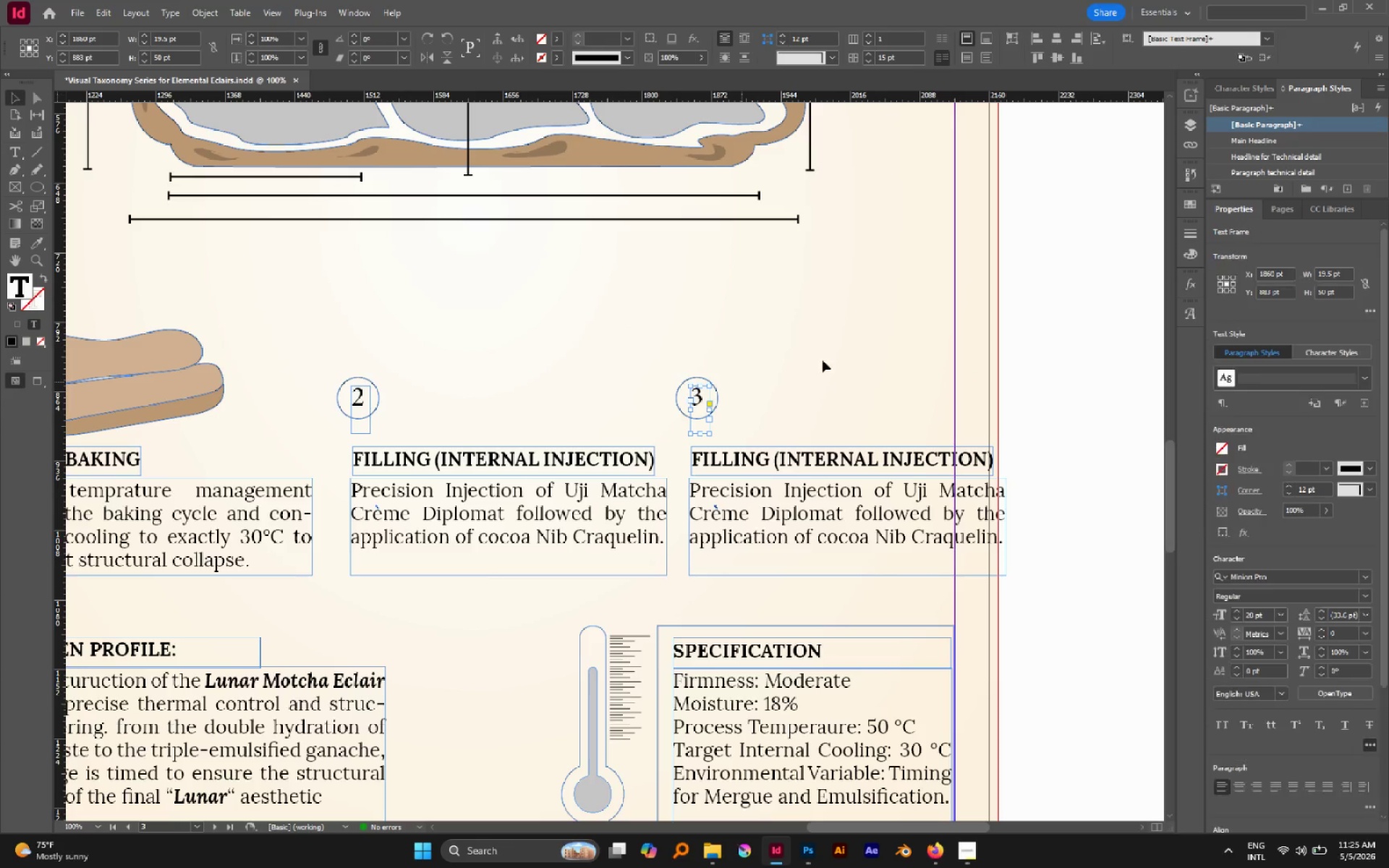 
left_click([823, 360])
 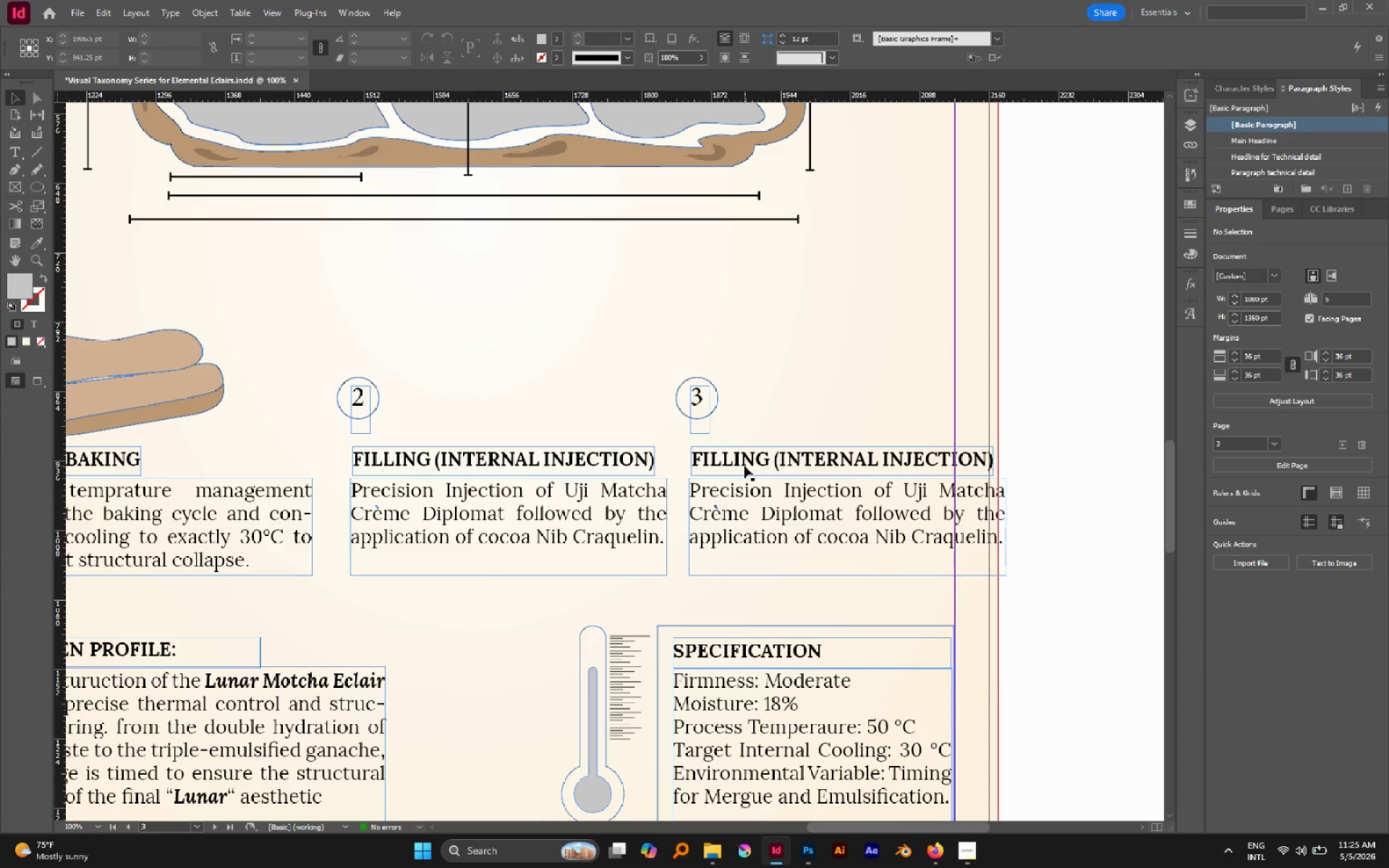 
key(T)
 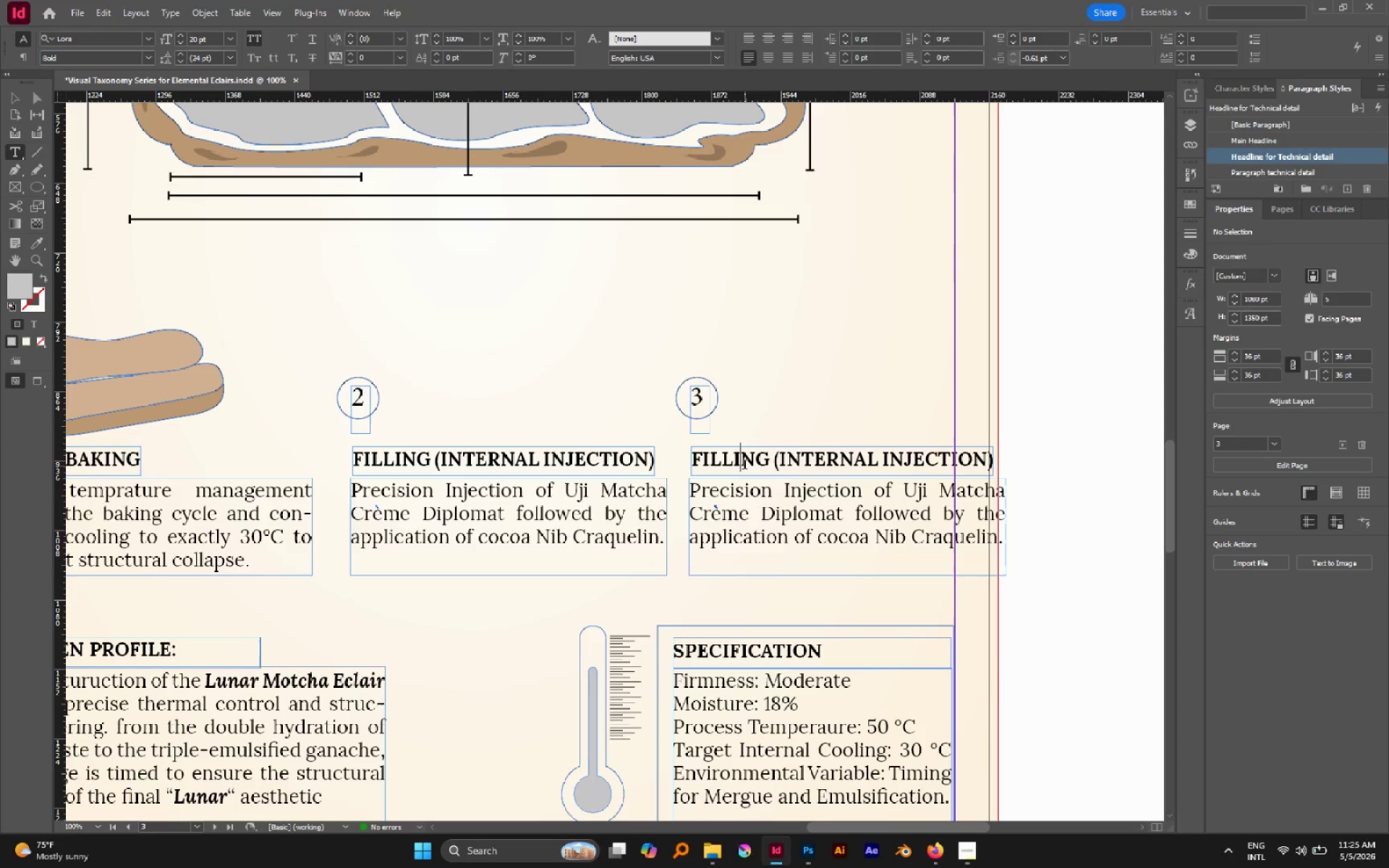 
double_click([744, 466])
 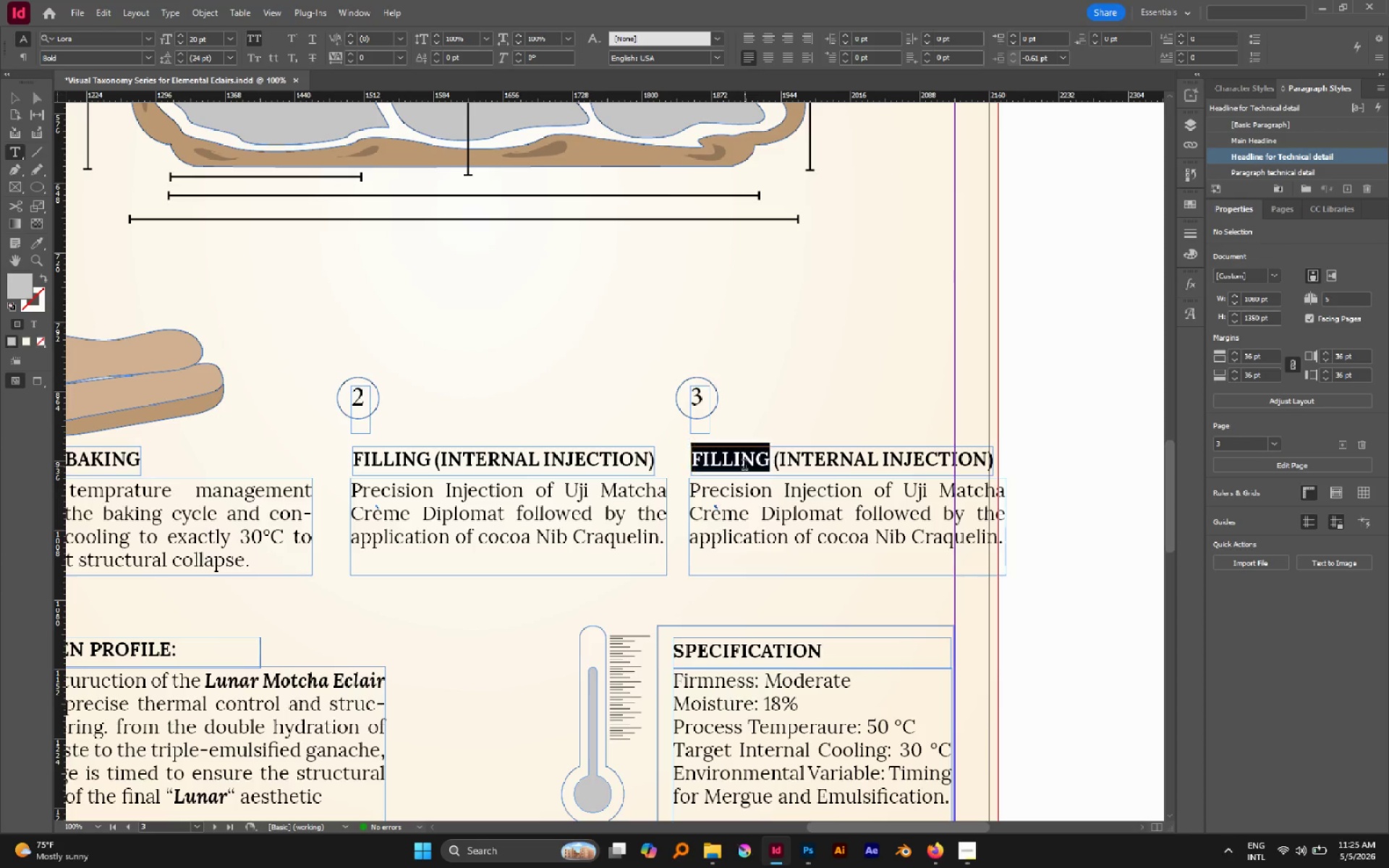 
triple_click([744, 466])
 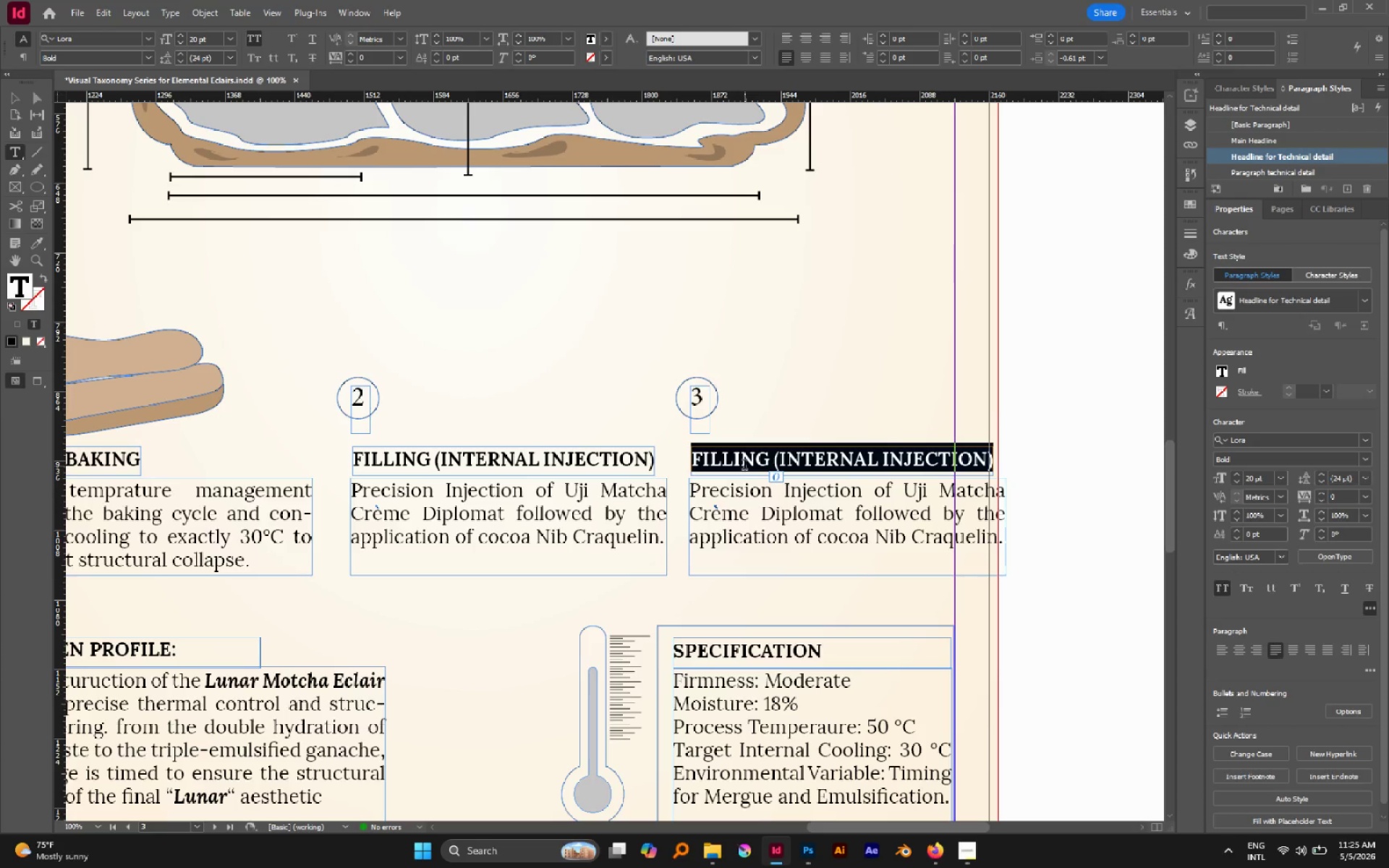 
type(Glazing & Finishing)
key(Escape)
 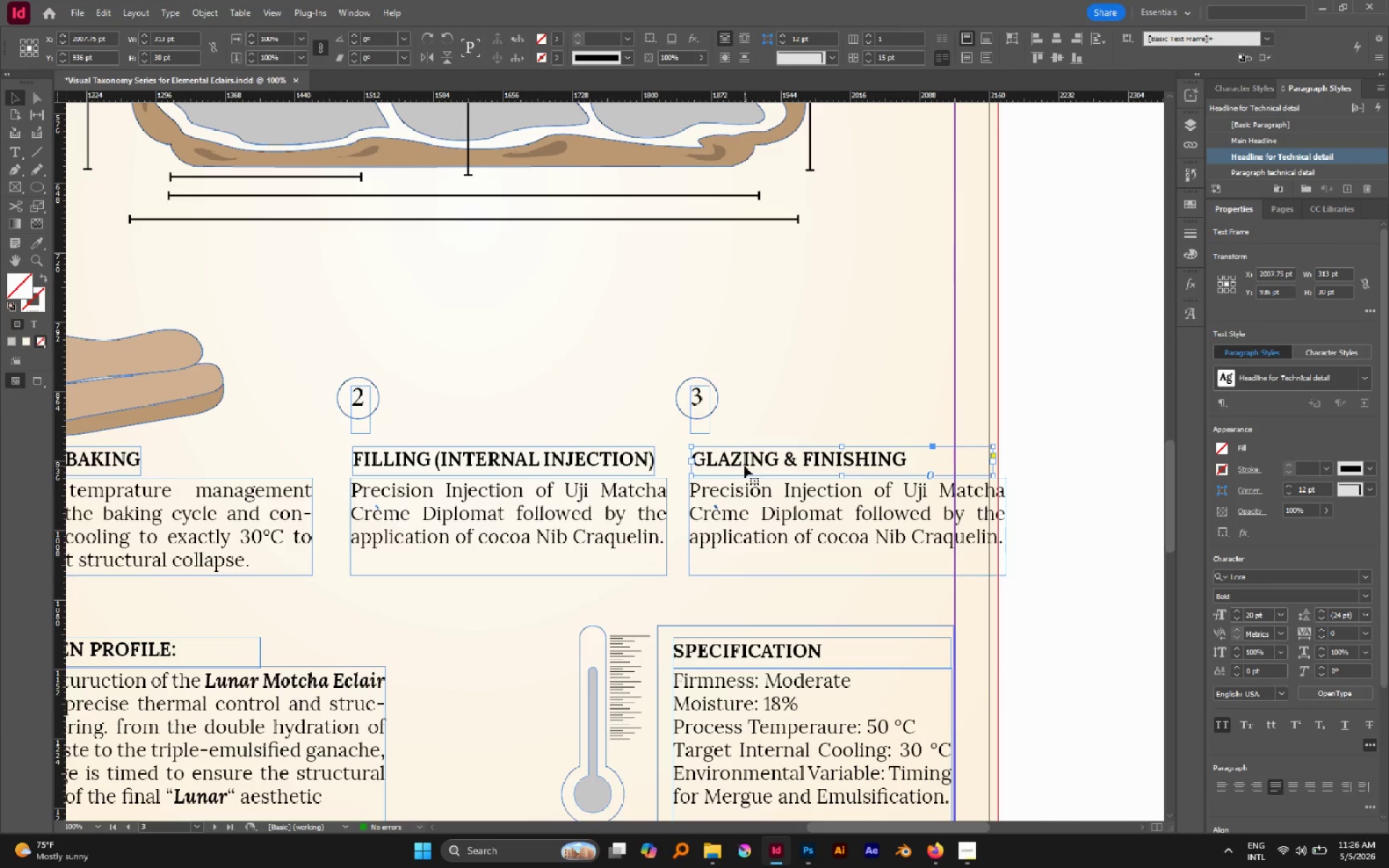 
double_click([742, 537])
 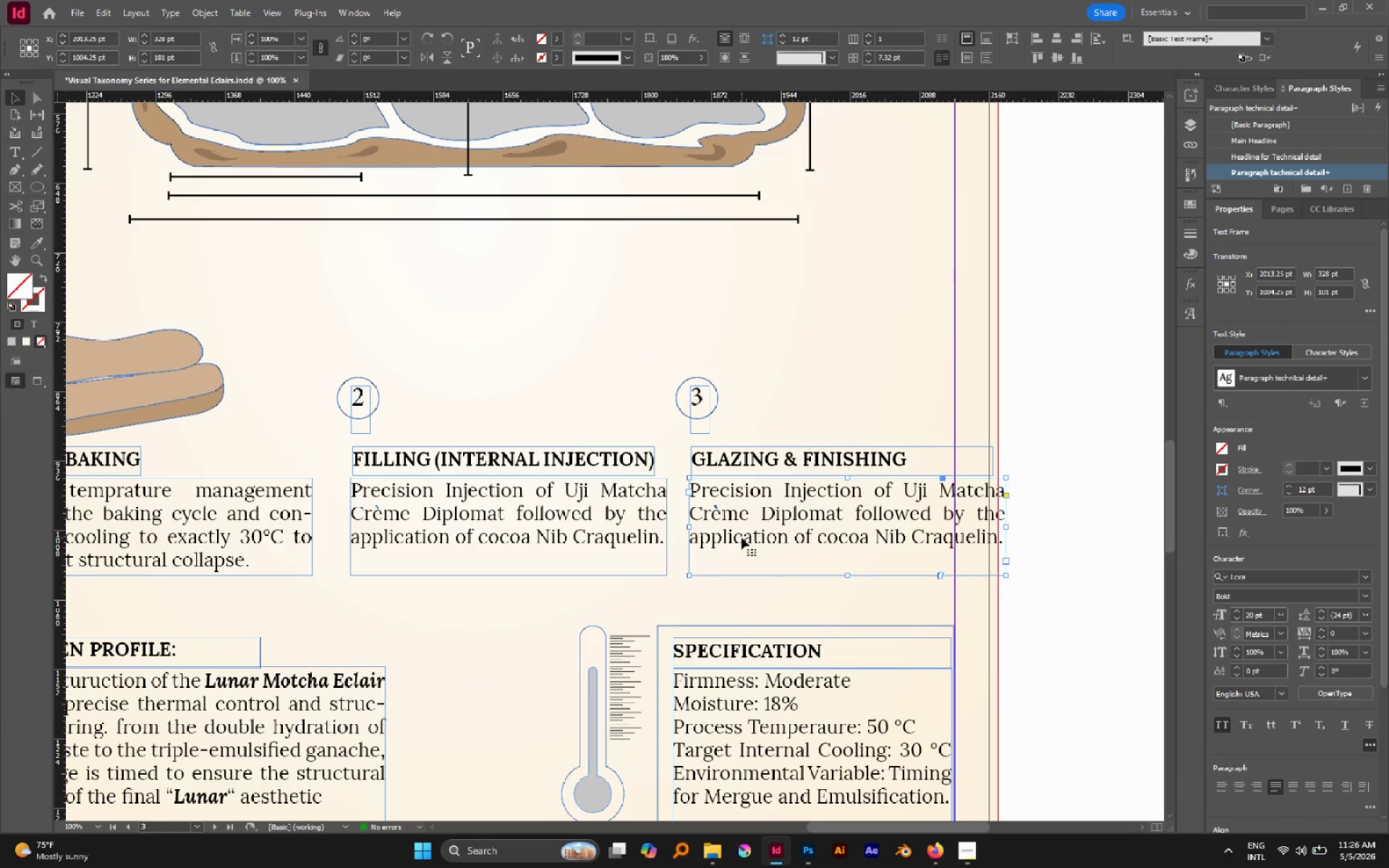 
triple_click([742, 537])
 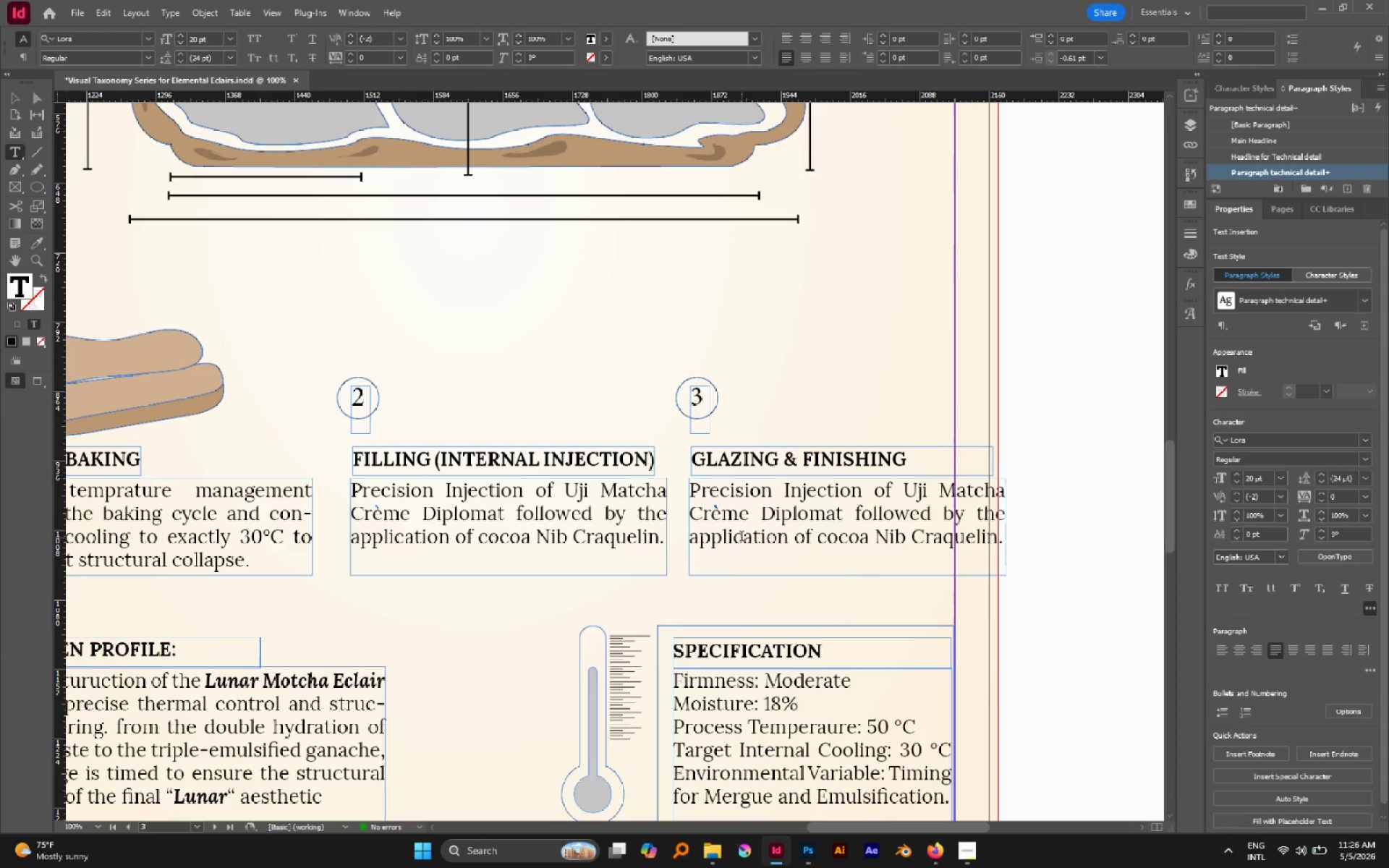 
triple_click([742, 537])
 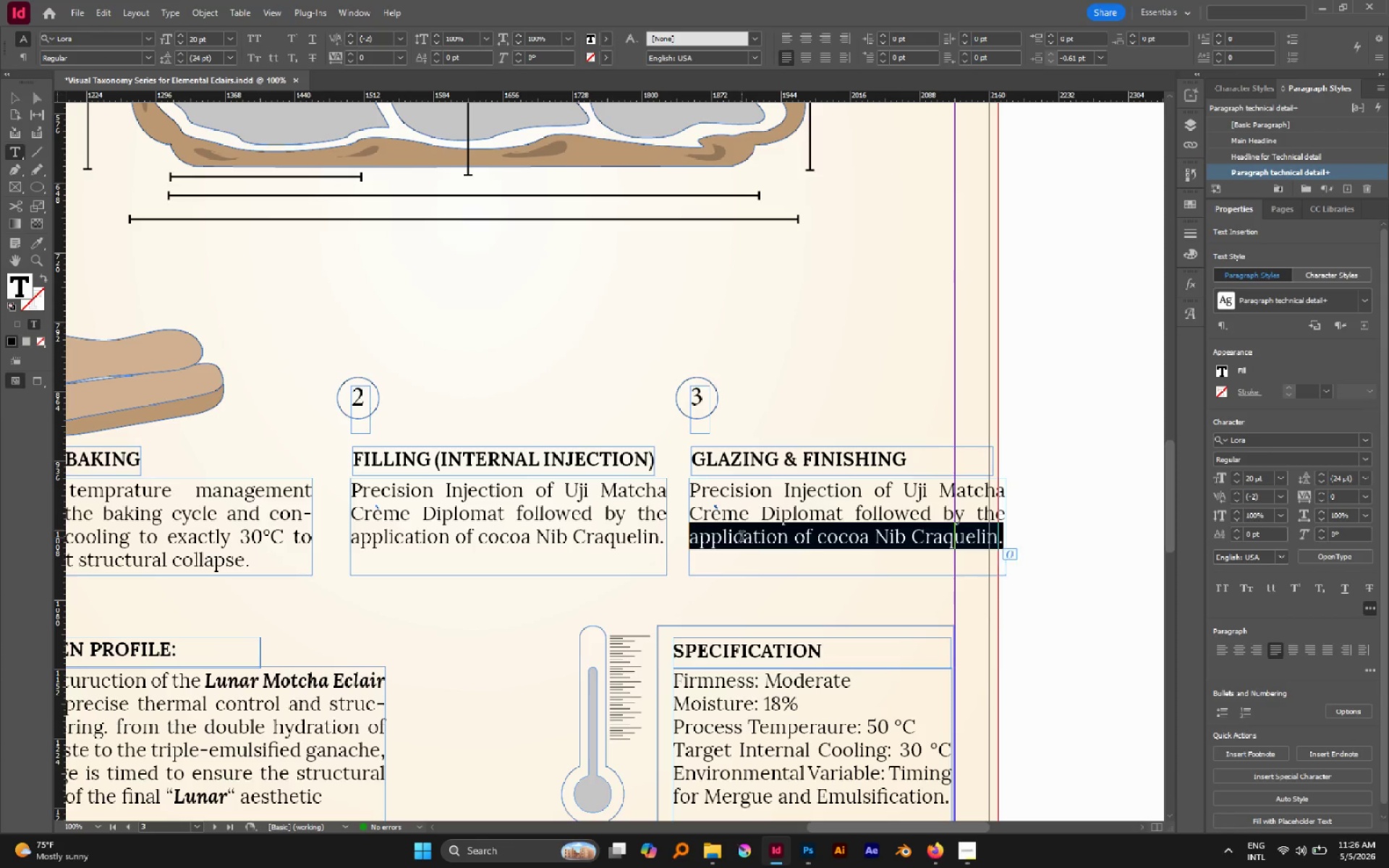 
key(Control+A)
 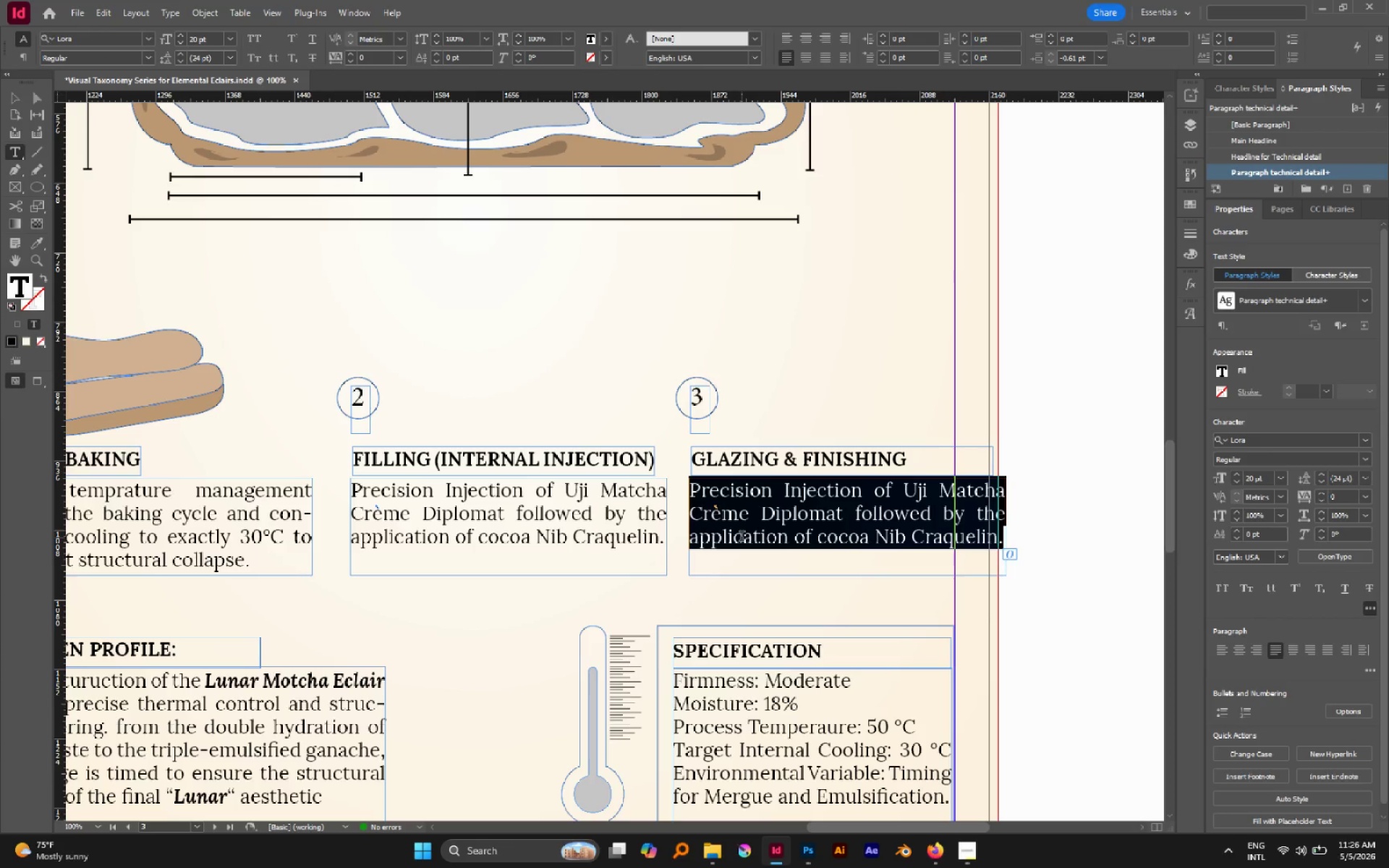 
type(White chocolate glaze applied at a specific viscousity to in)
key(Backspace)
key(Backspace)
type(ensure a flawless finih)
key(Backspace)
 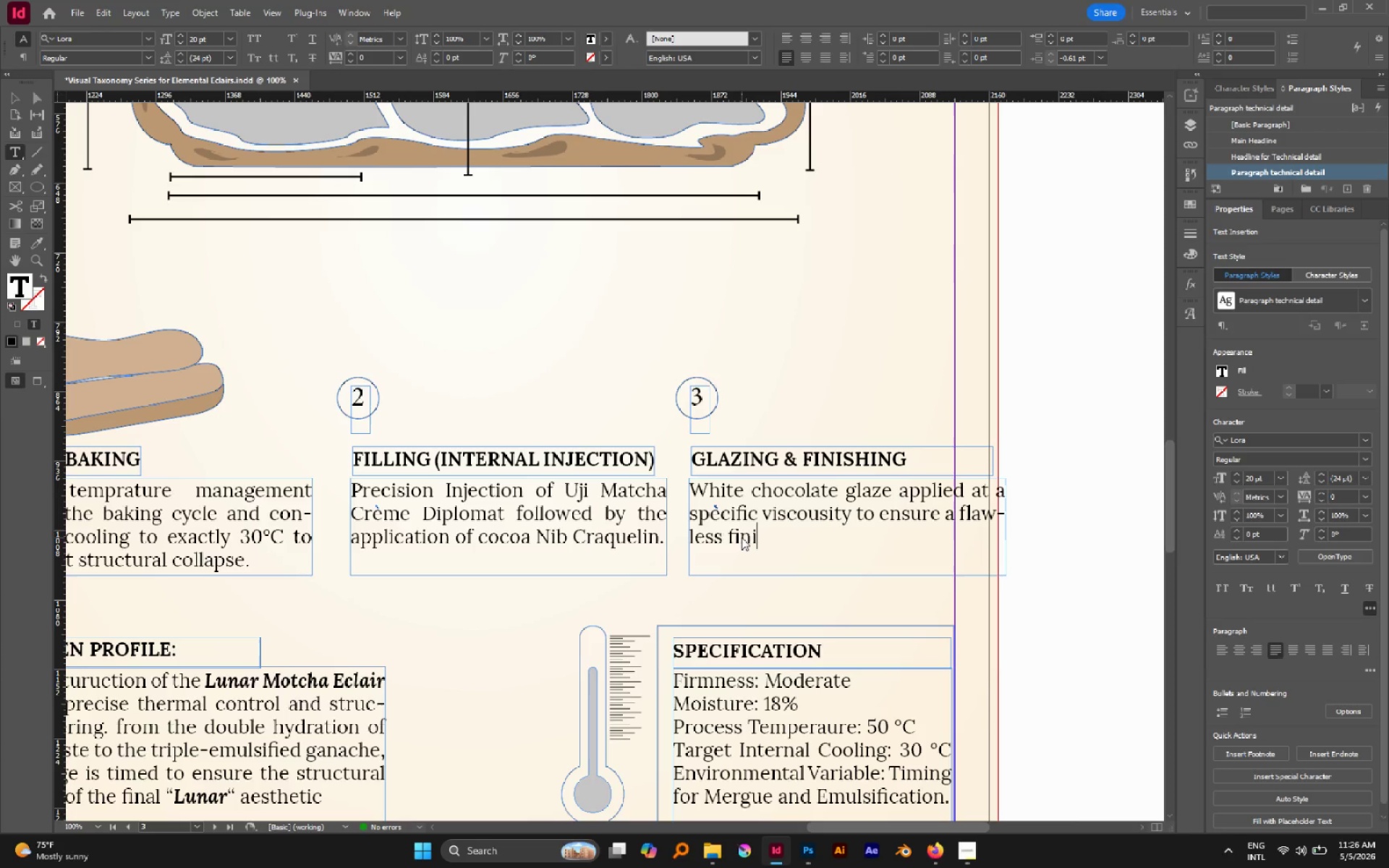 
type(sh)
 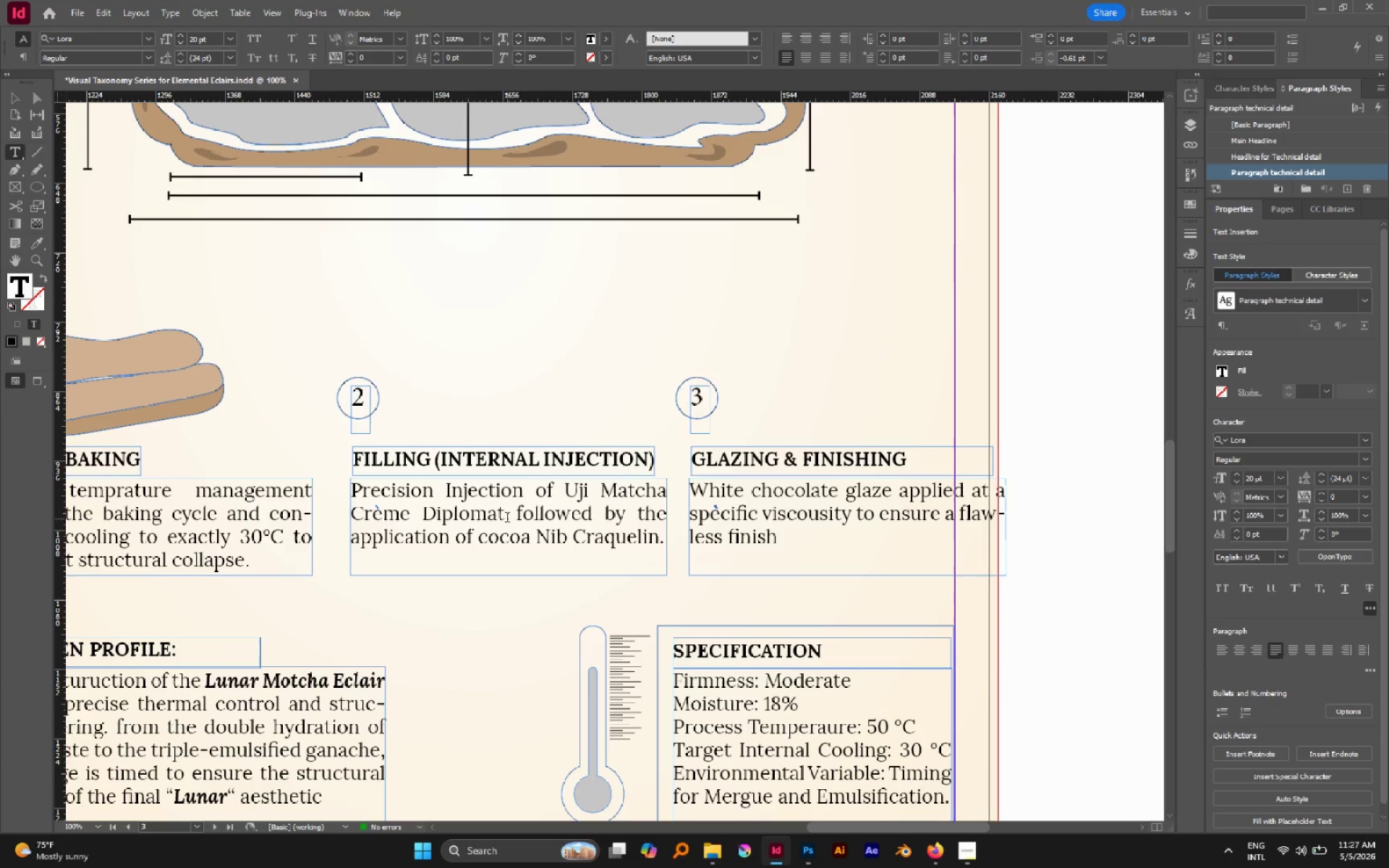 
wait(26.12)
 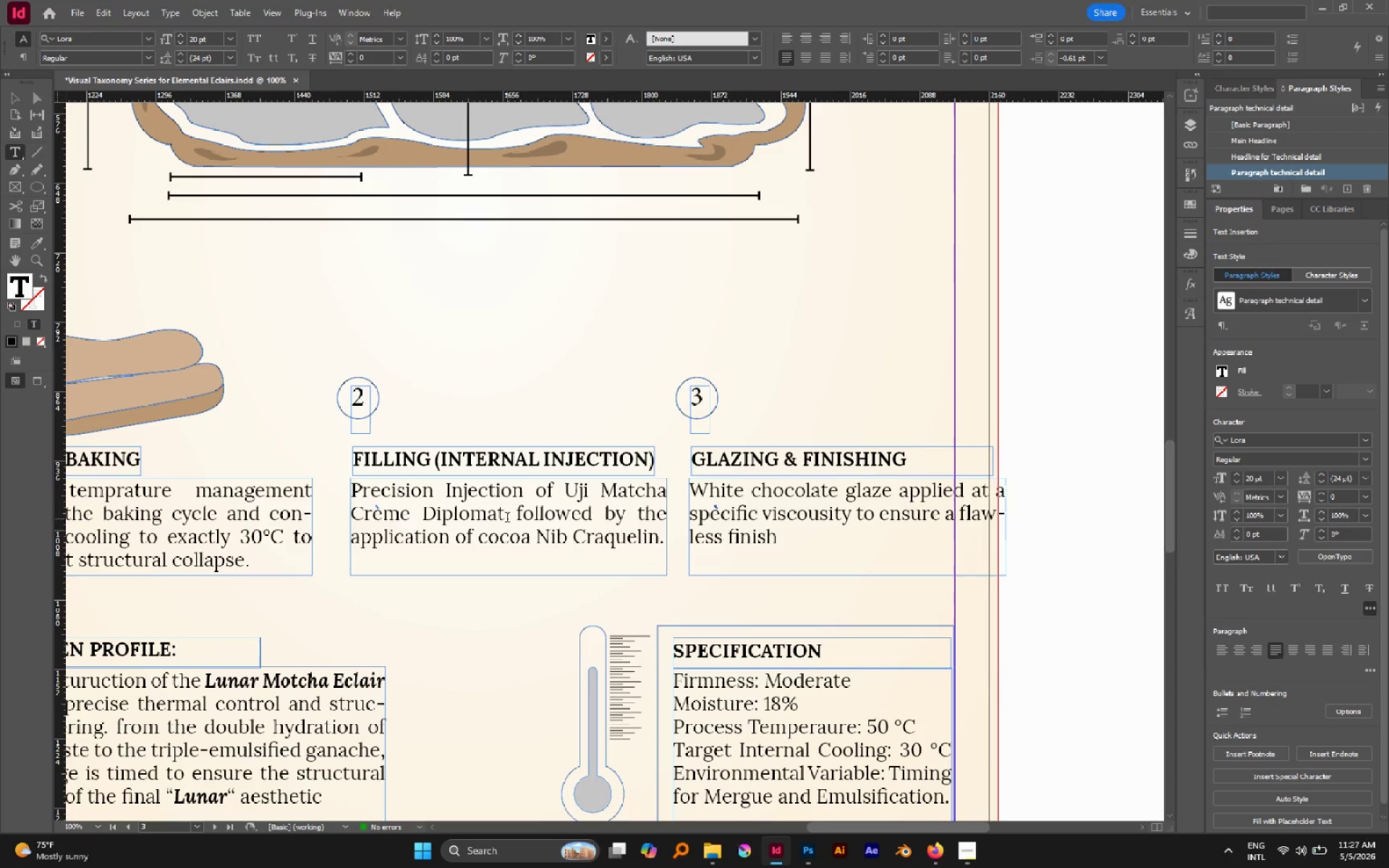 
left_click_drag(start_coordinate=[351, 540], to_coordinate=[564, 548])
 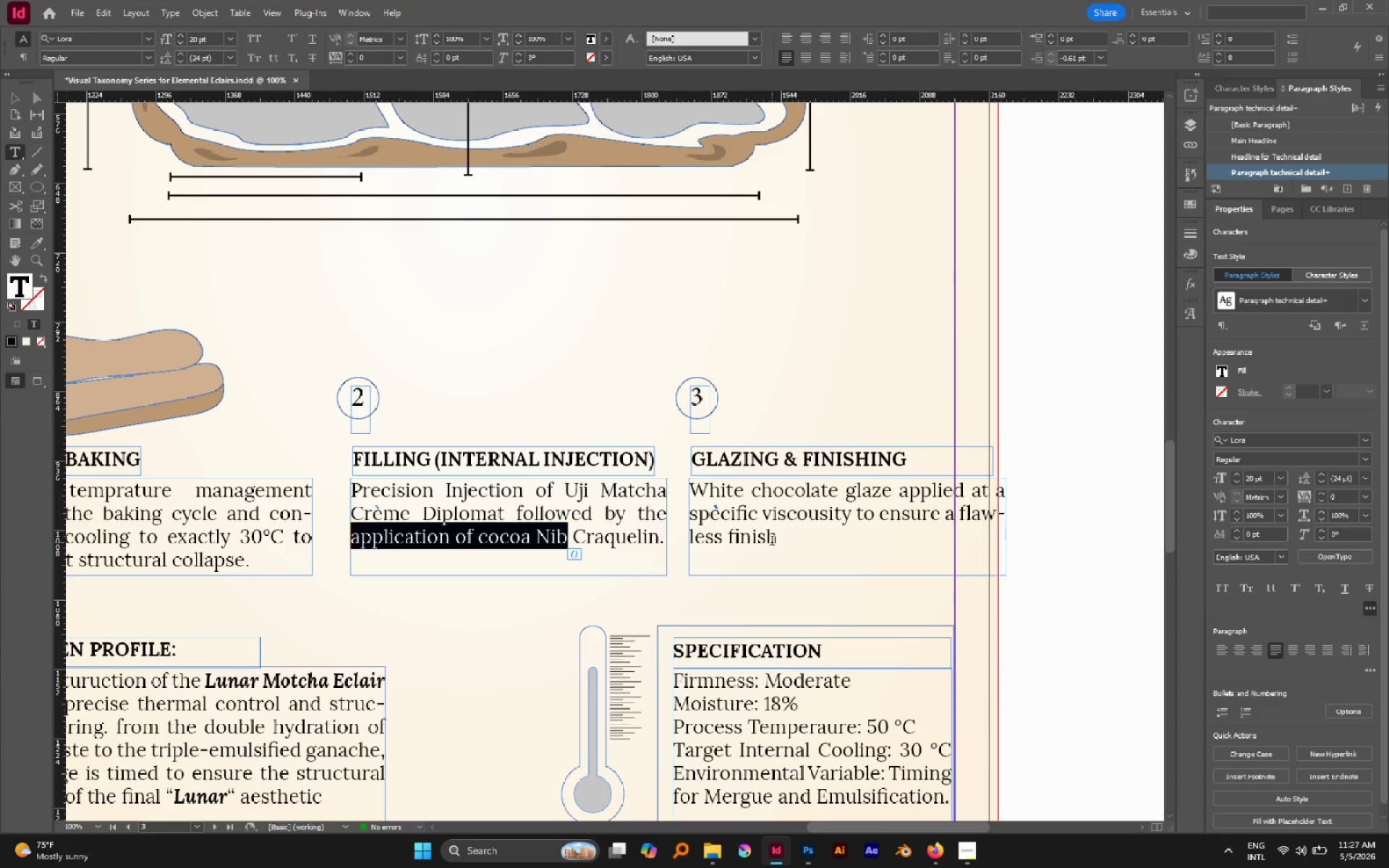 
wait(5.27)
 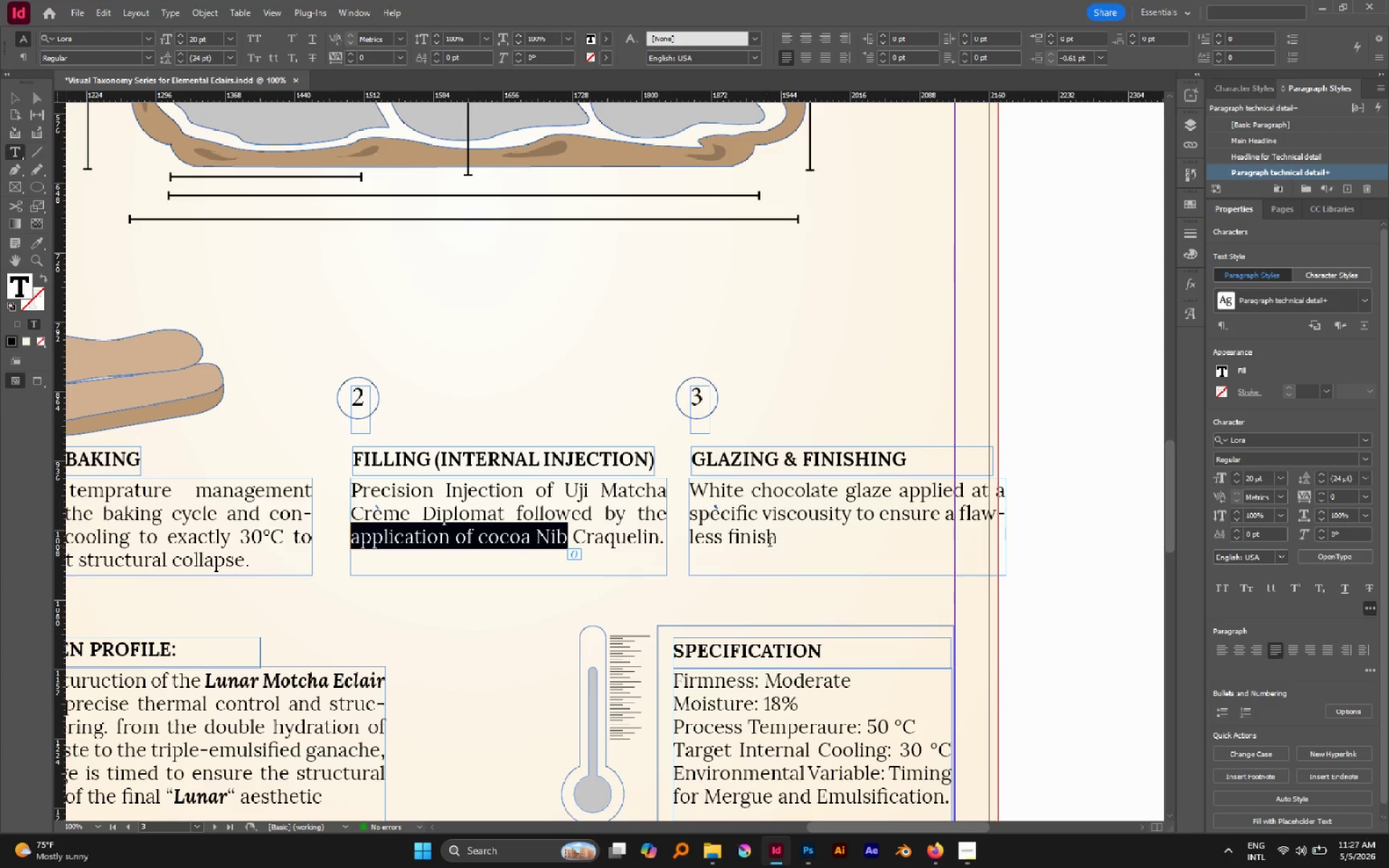 
left_click([772, 542])
 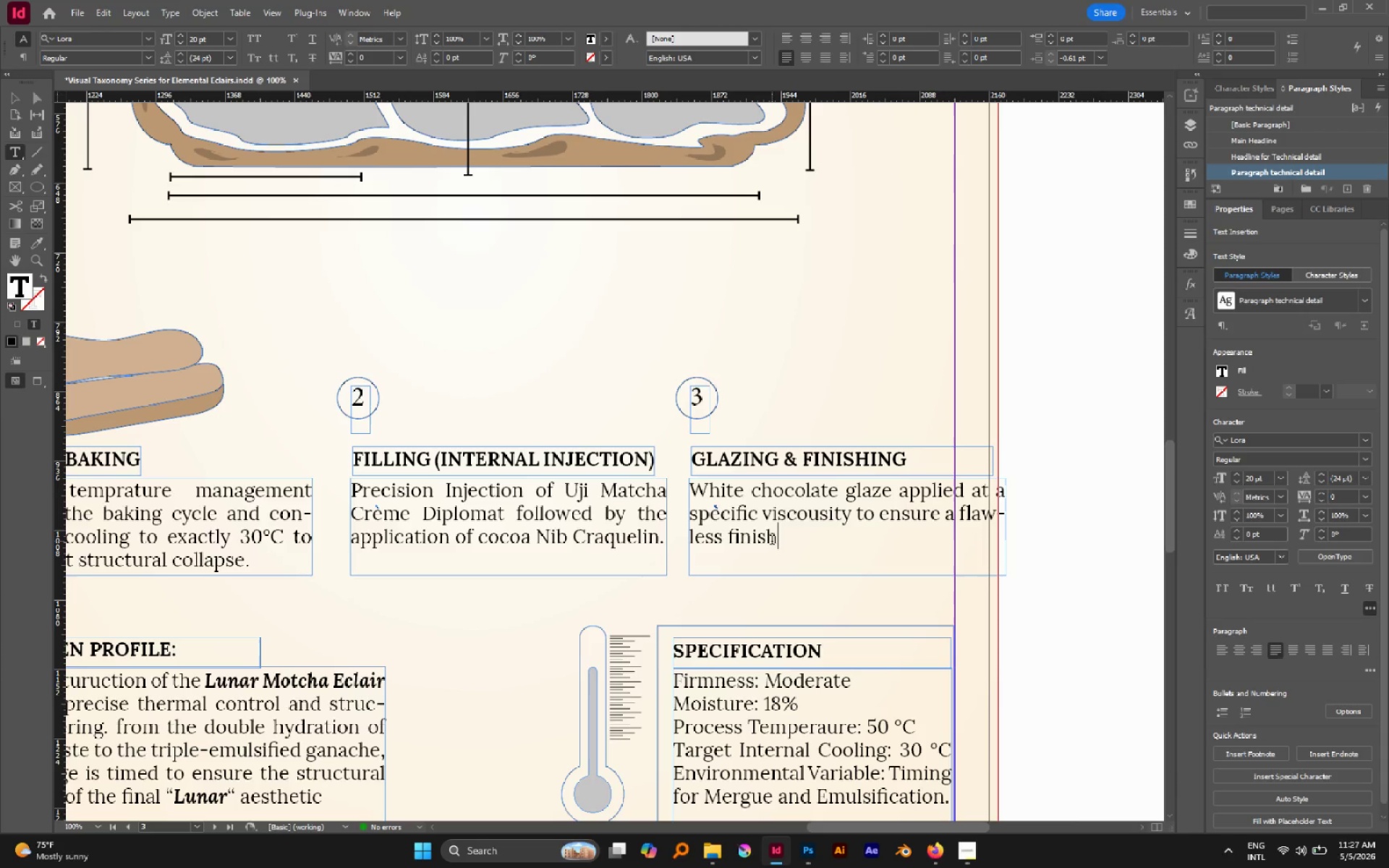 
key(Period)
 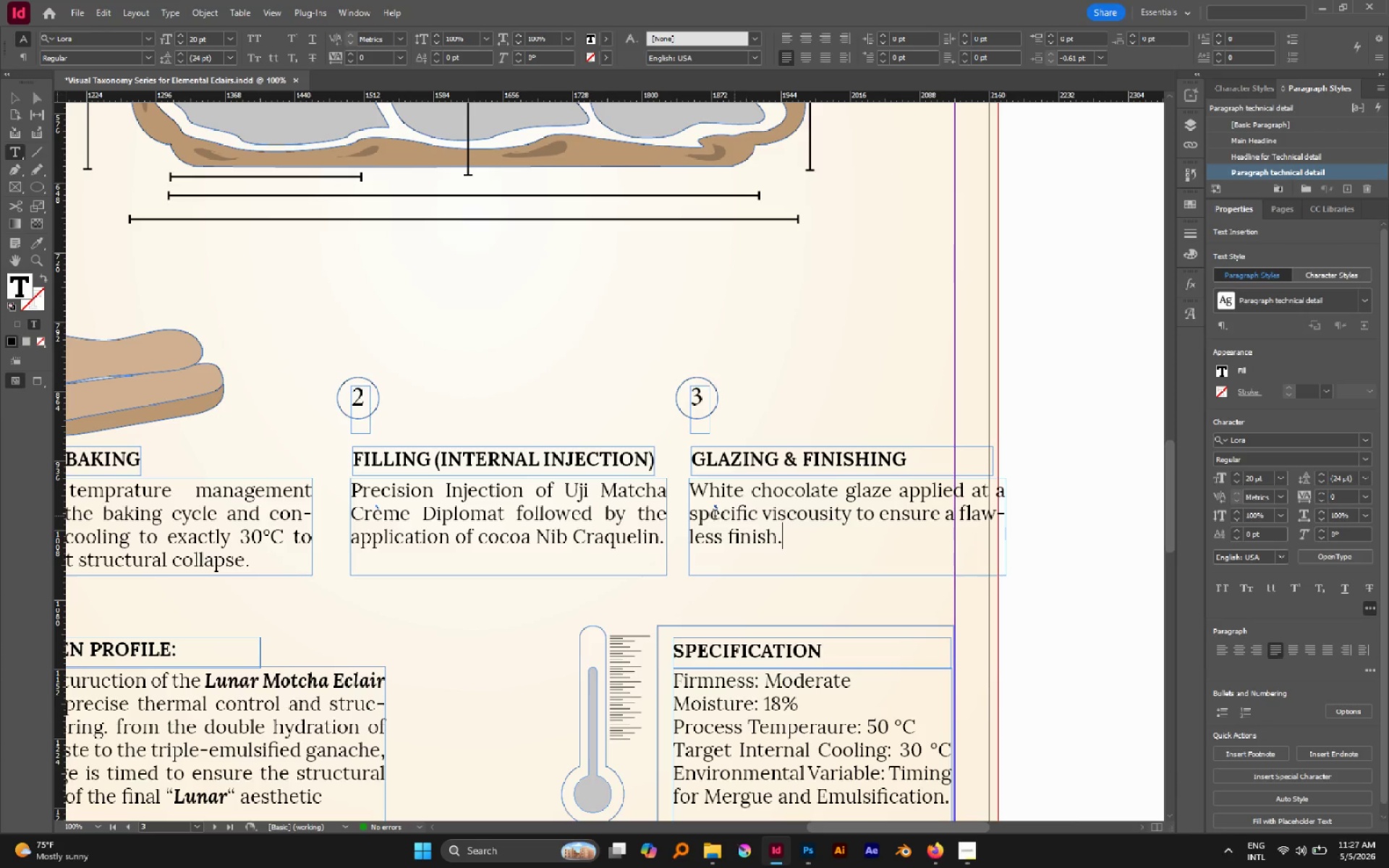 
wait(7.3)
 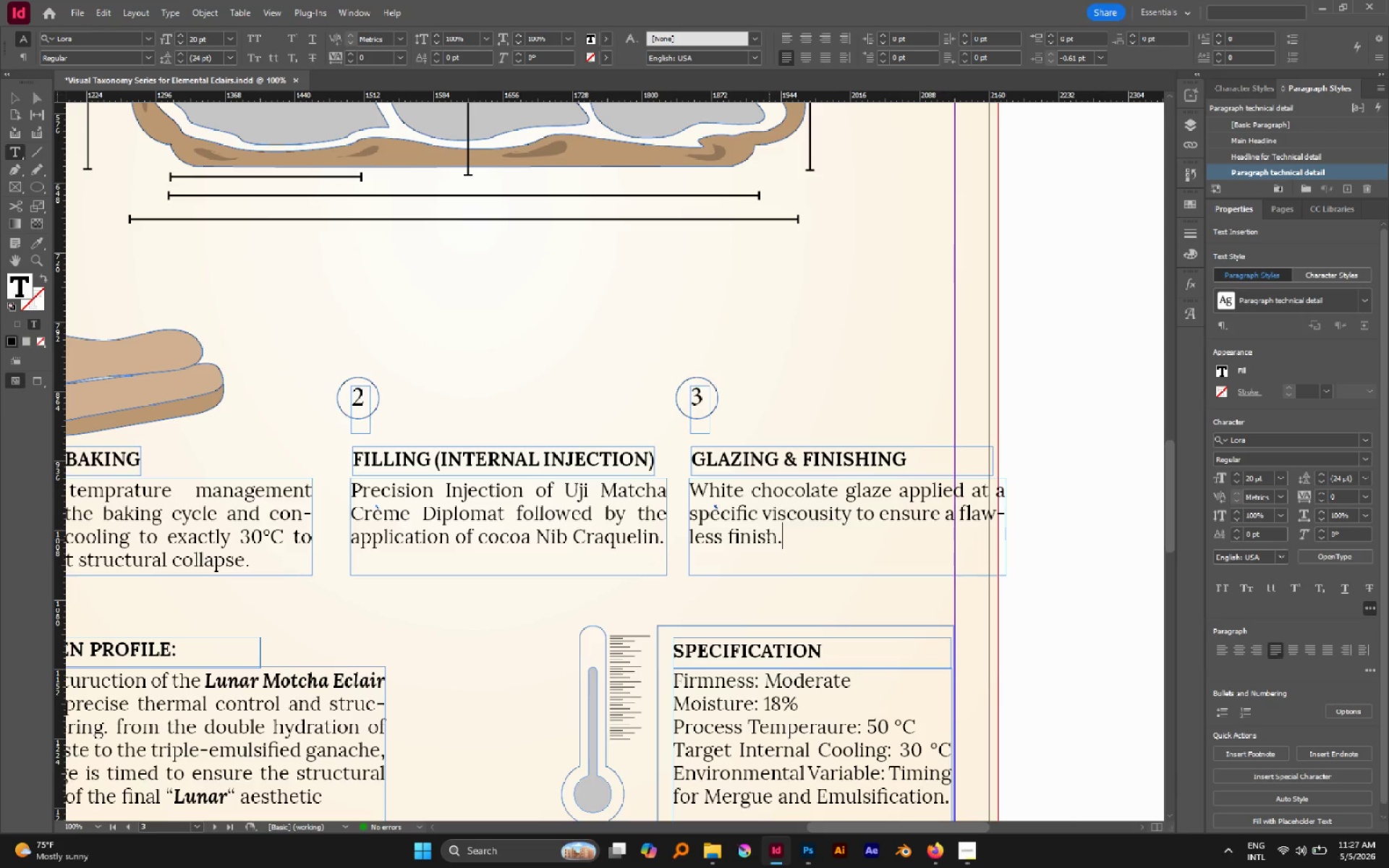 
left_click_drag(start_coordinate=[516, 511], to_coordinate=[684, 532])
 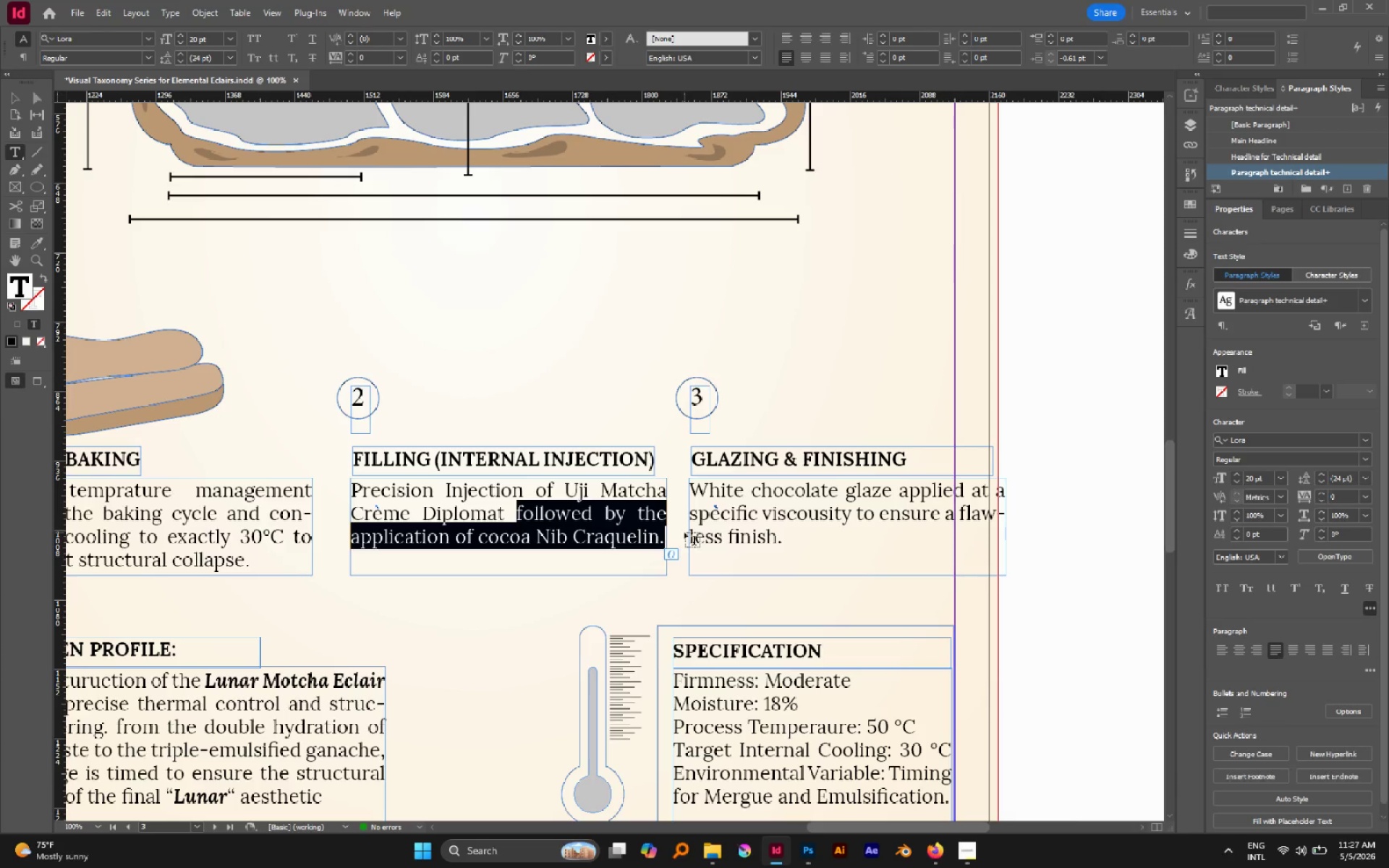 
key(Control+X)
 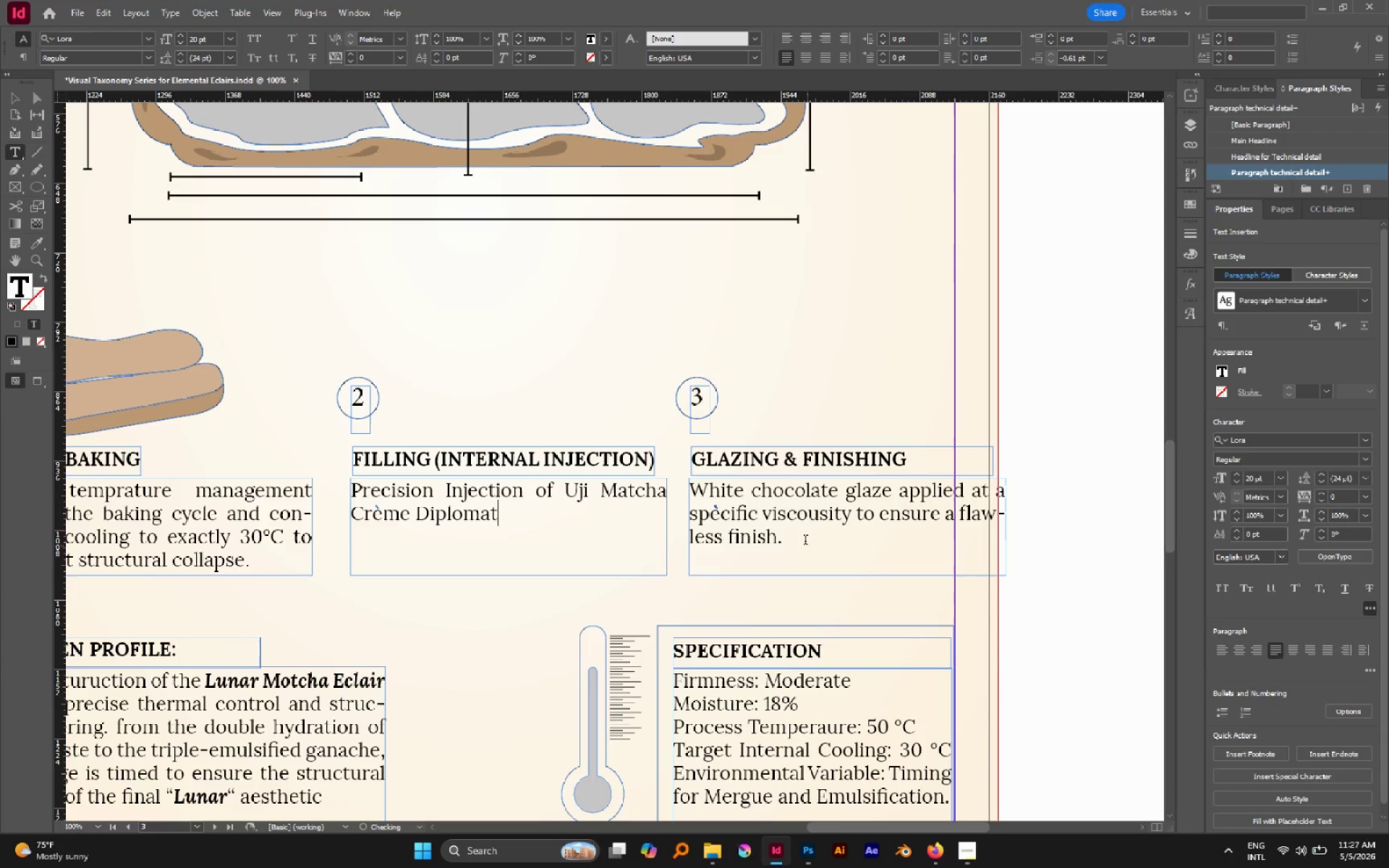 
left_click([802, 539])
 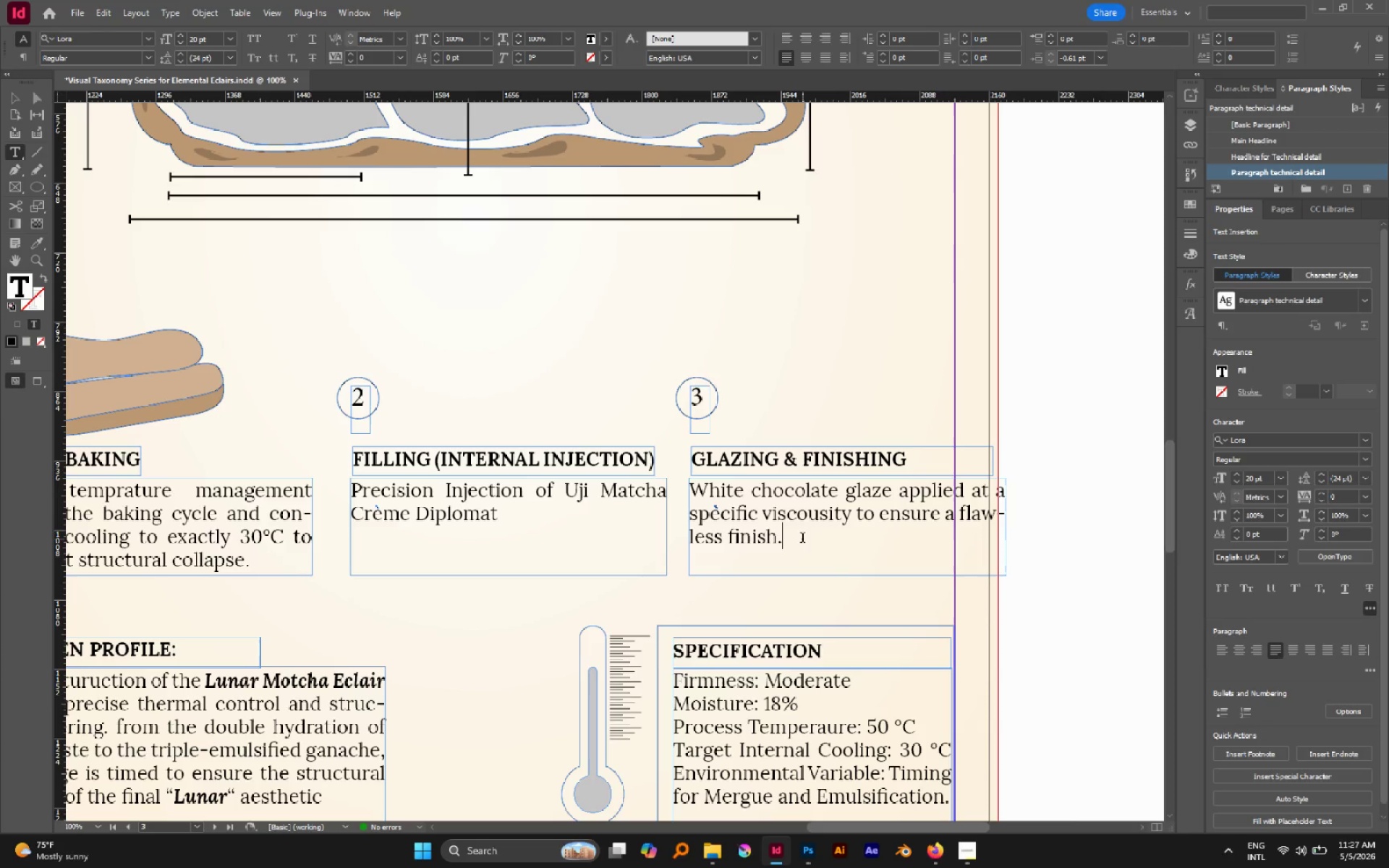 
key(Control+V)
 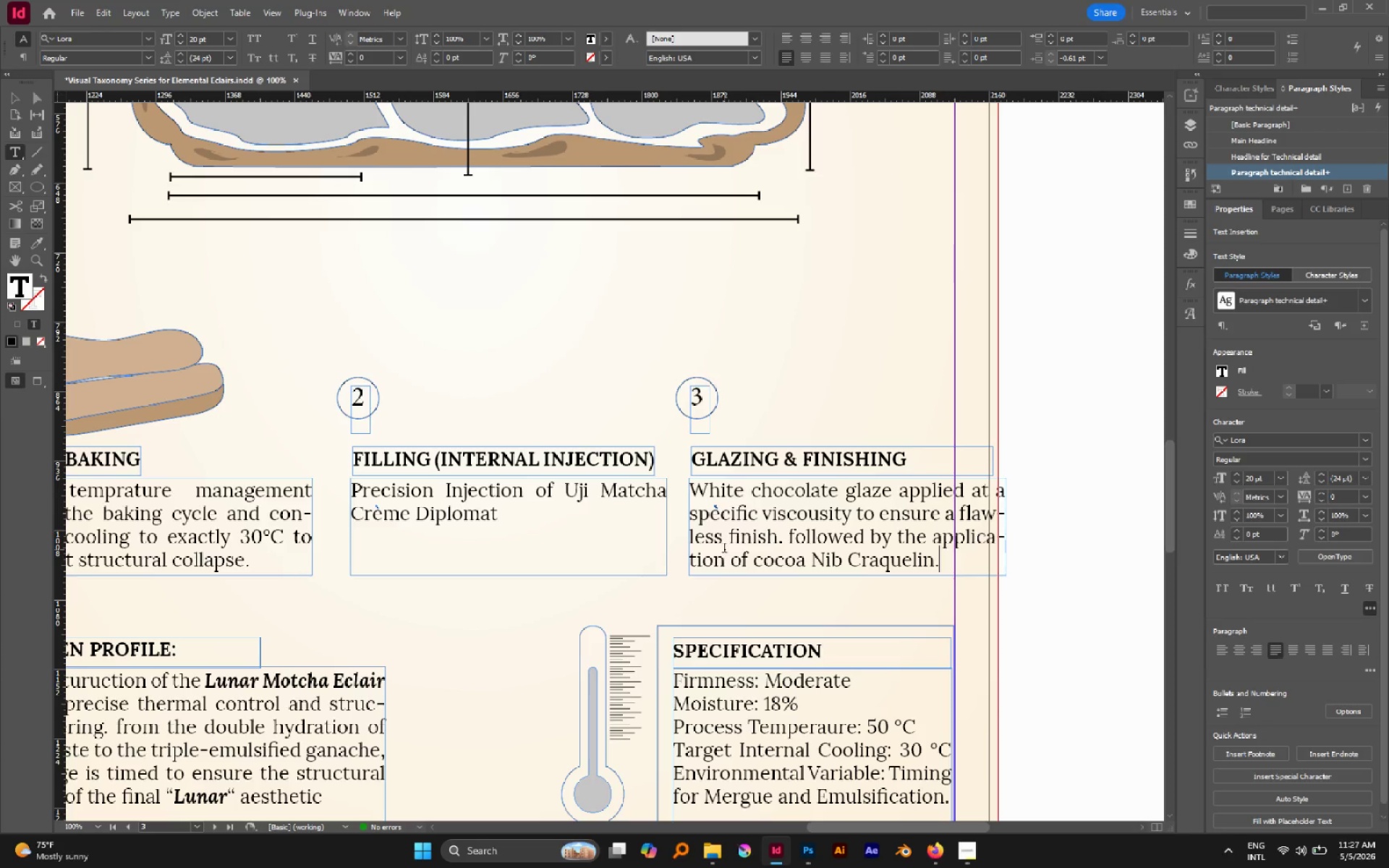 
left_click([578, 524])
 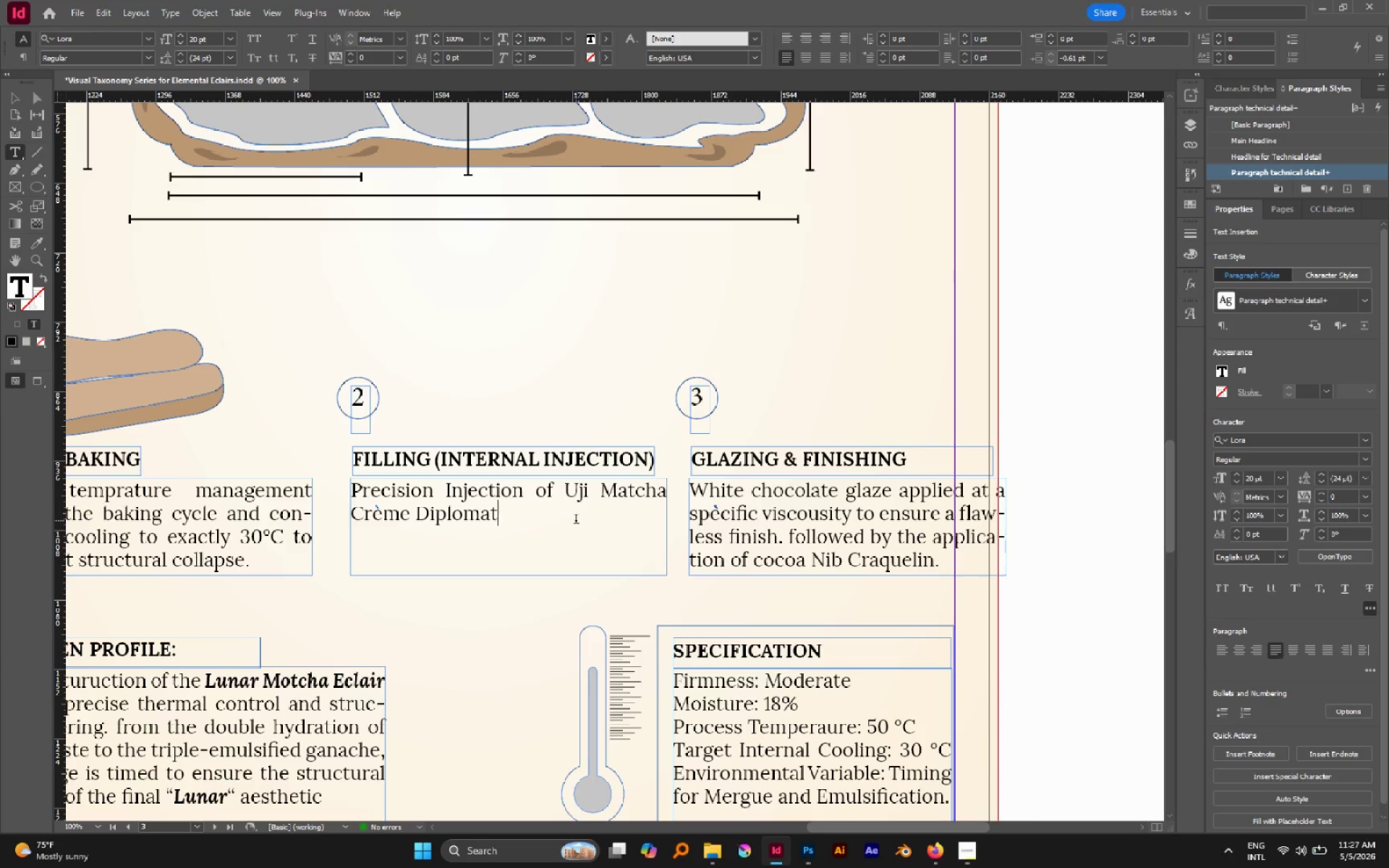 
type( followed by the insertion of d)
key(Backspace)
type(Dark Chocolae Ganache core.)
key(Escape)
 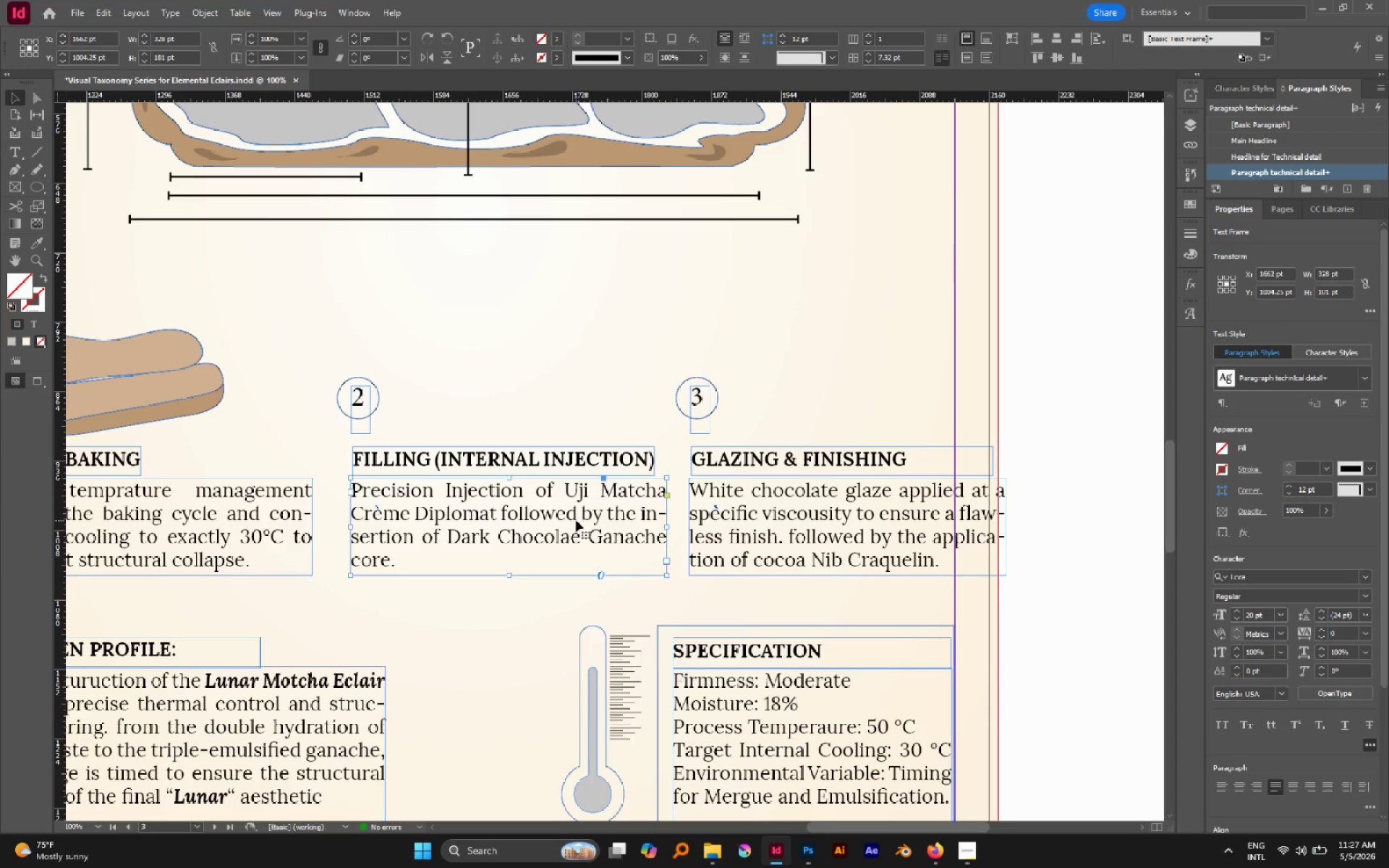 
hold_key(key=AltLeft, duration=0.69)
scroll: coordinate [585, 512], scroll_direction: down, amount: 1.0
 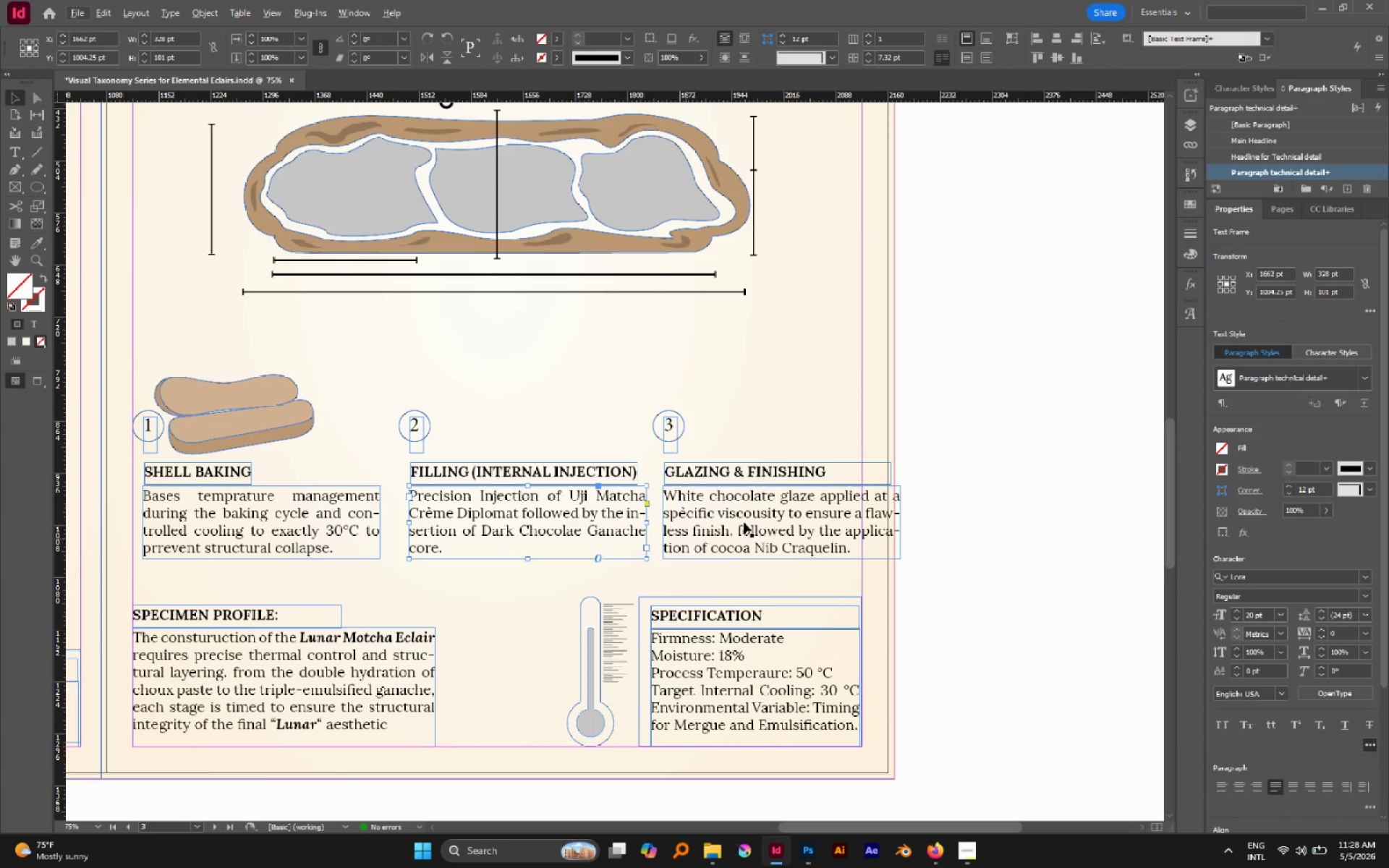 
left_click([1003, 469])
 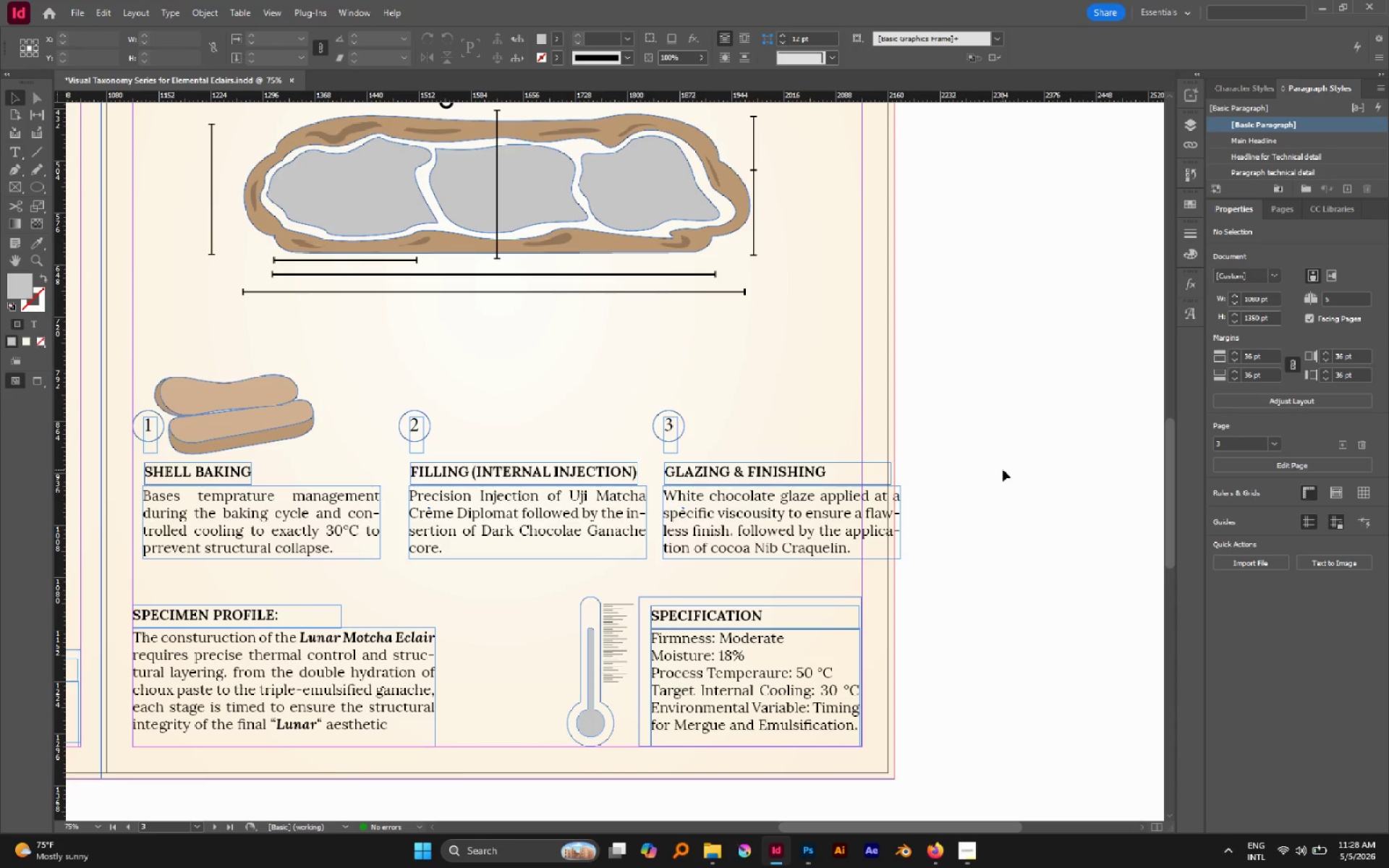 
key(W)
 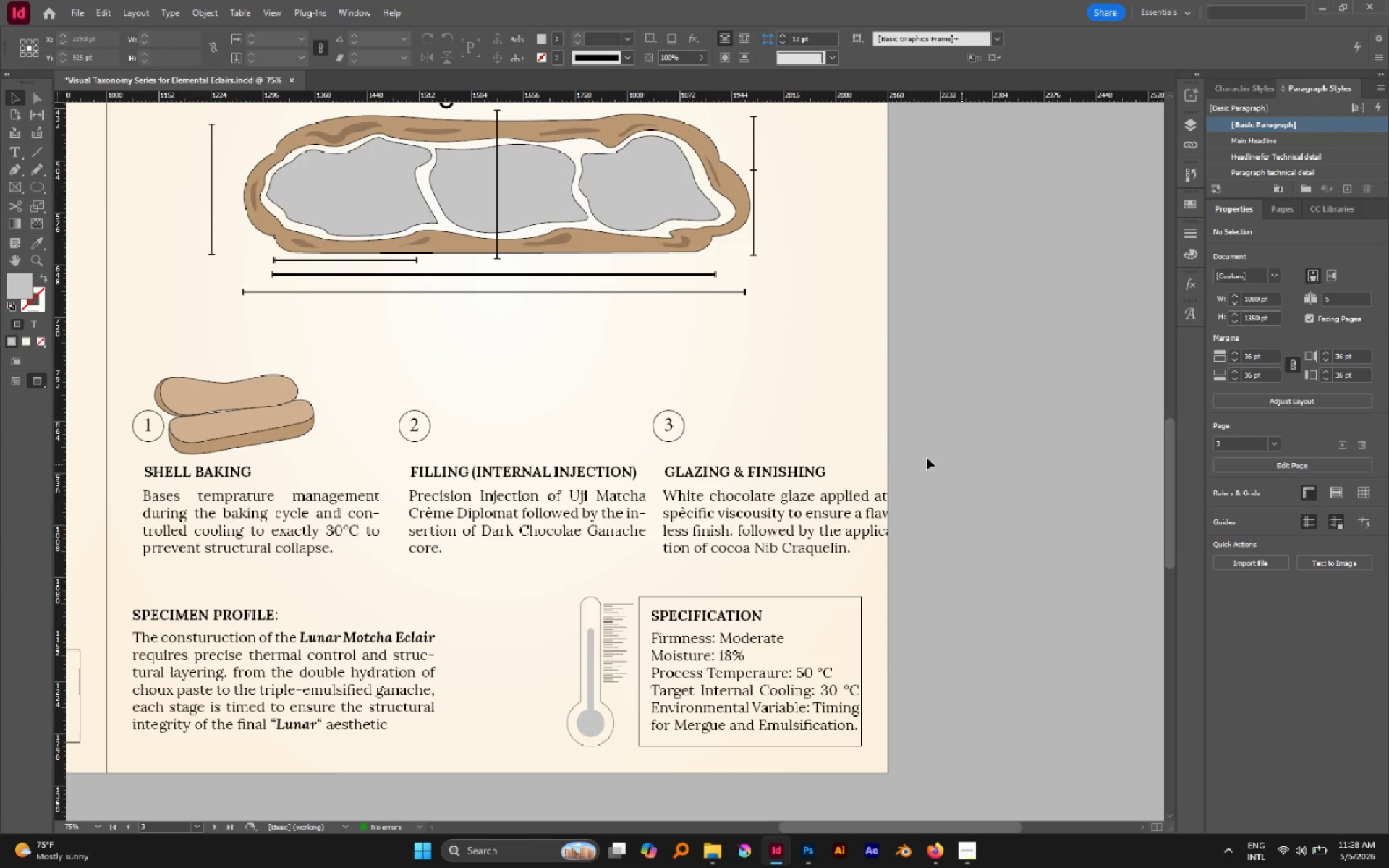 
hold_key(key=AltLeft, duration=0.56)
 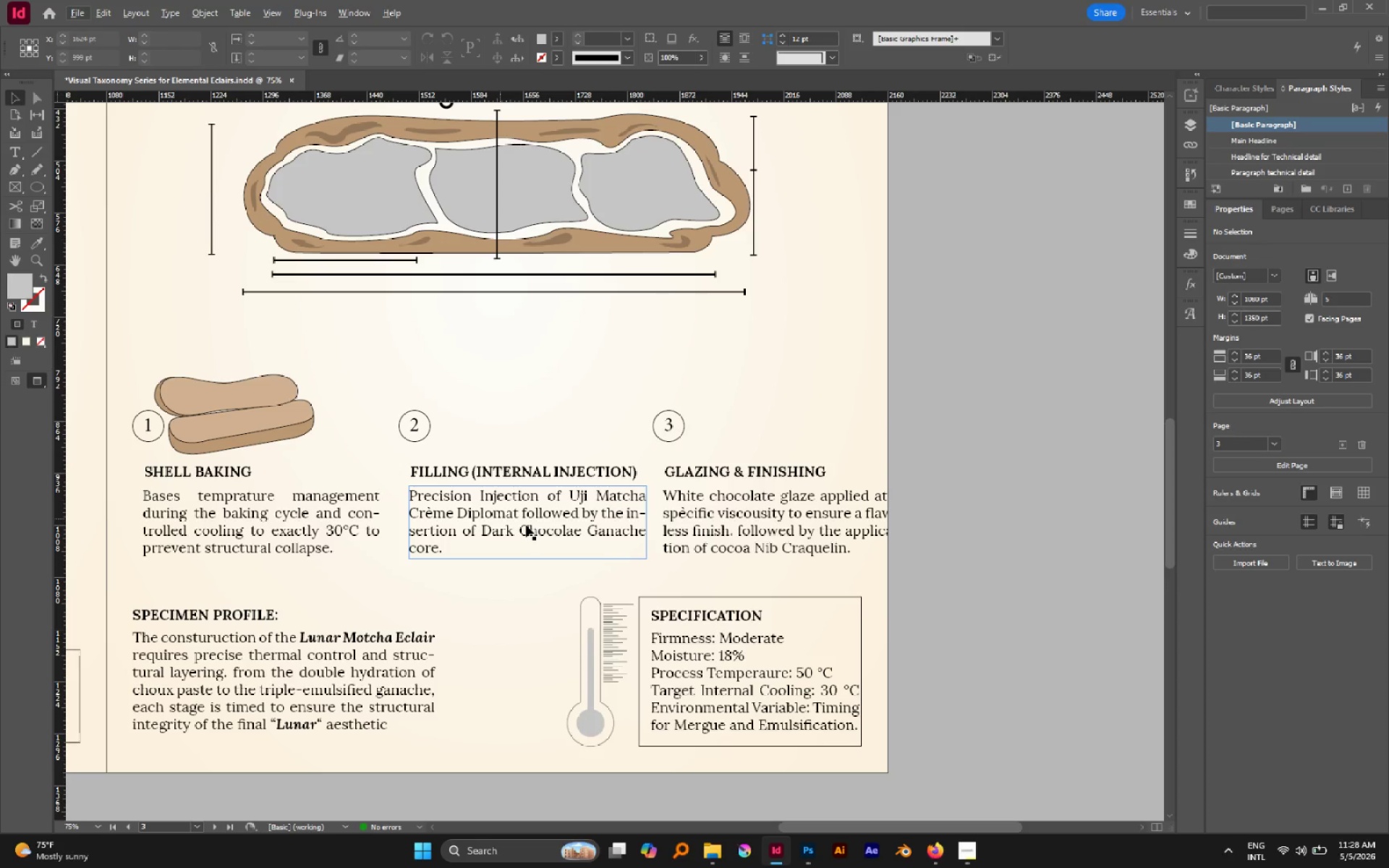 
hold_key(key=AltLeft, duration=0.59)
 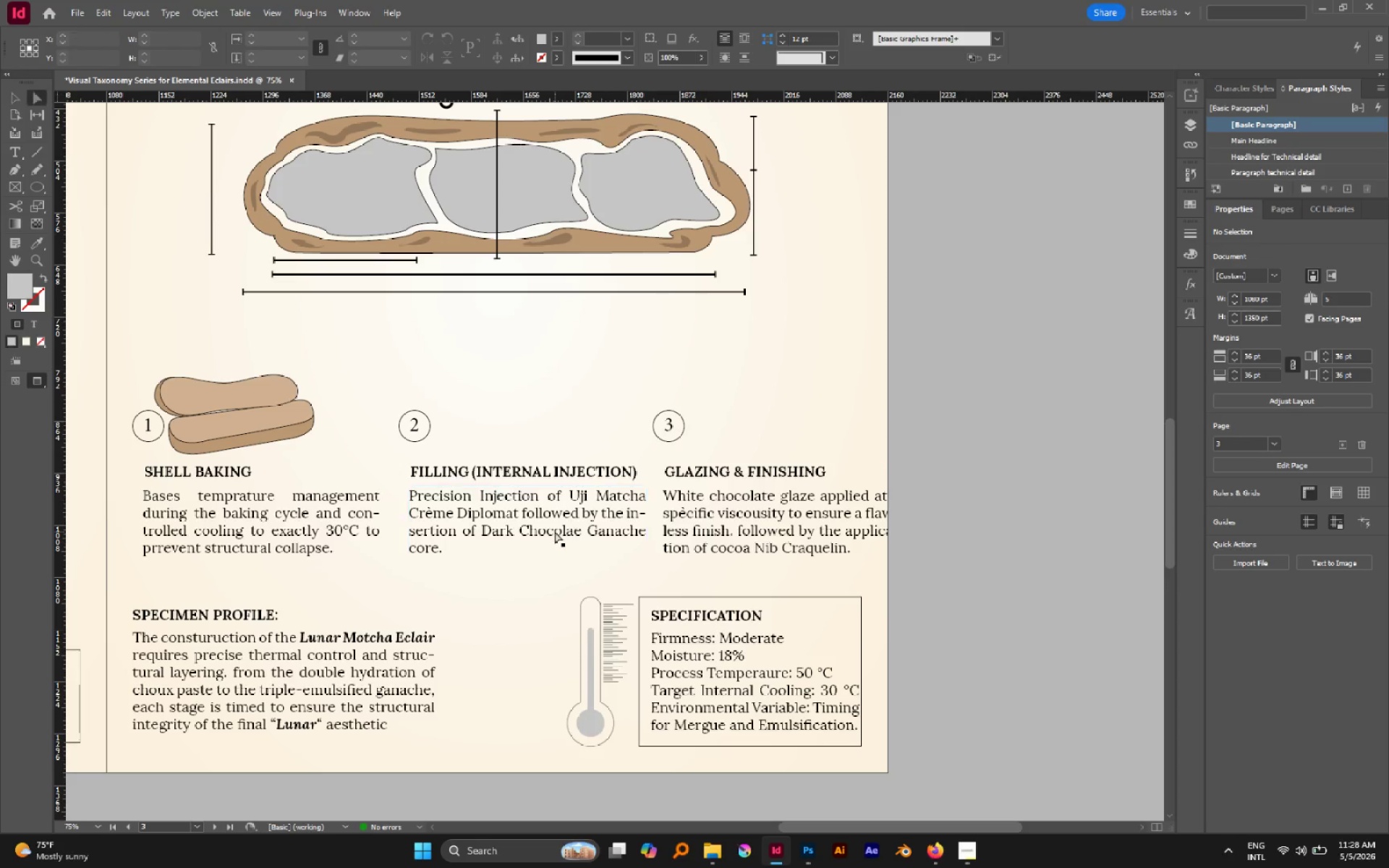 
key(A)
 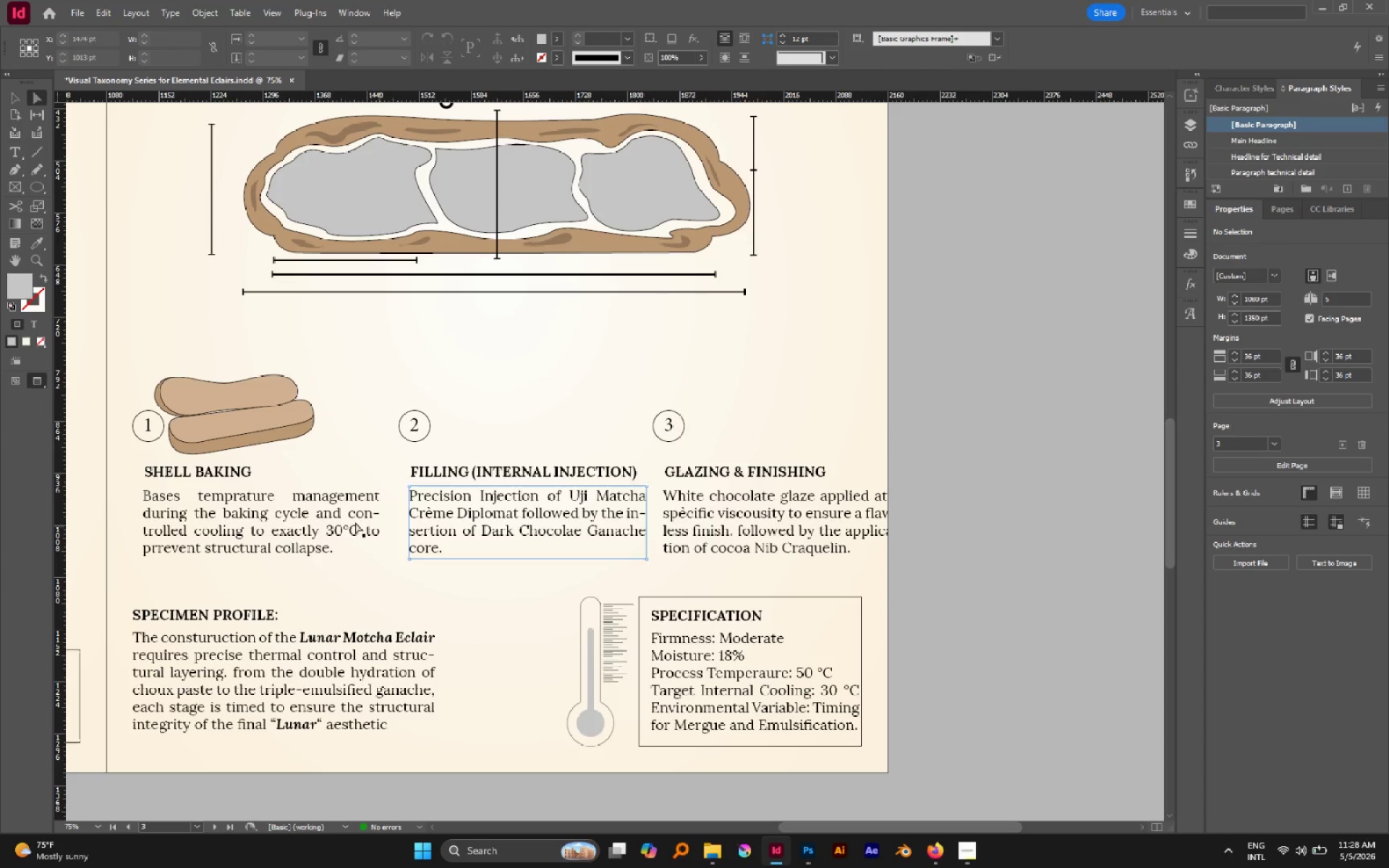 
left_click([353, 522])
 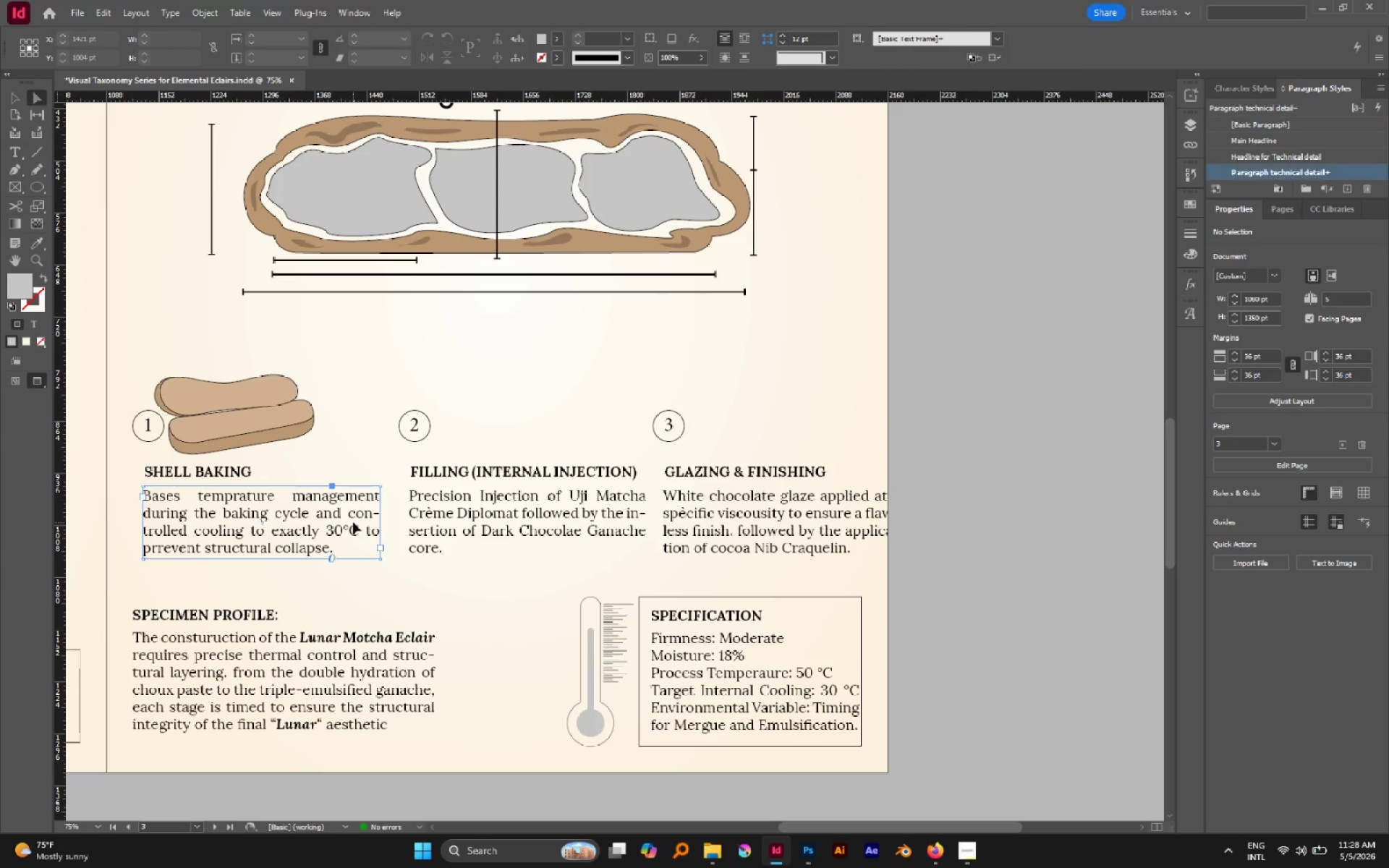 
hold_key(key=ShiftLeft, duration=0.94)
left_click([489, 514])
 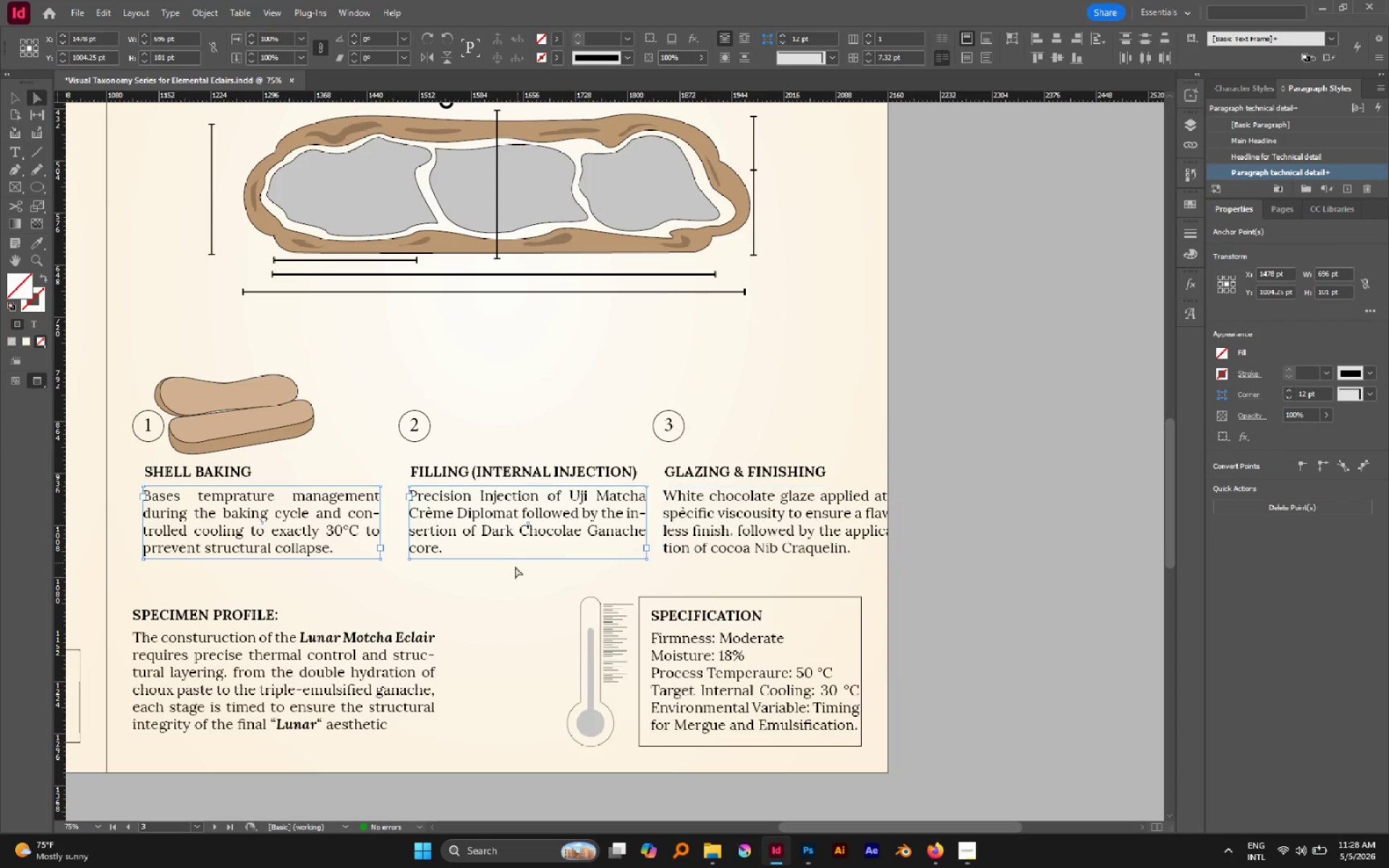 
left_click([501, 574])
 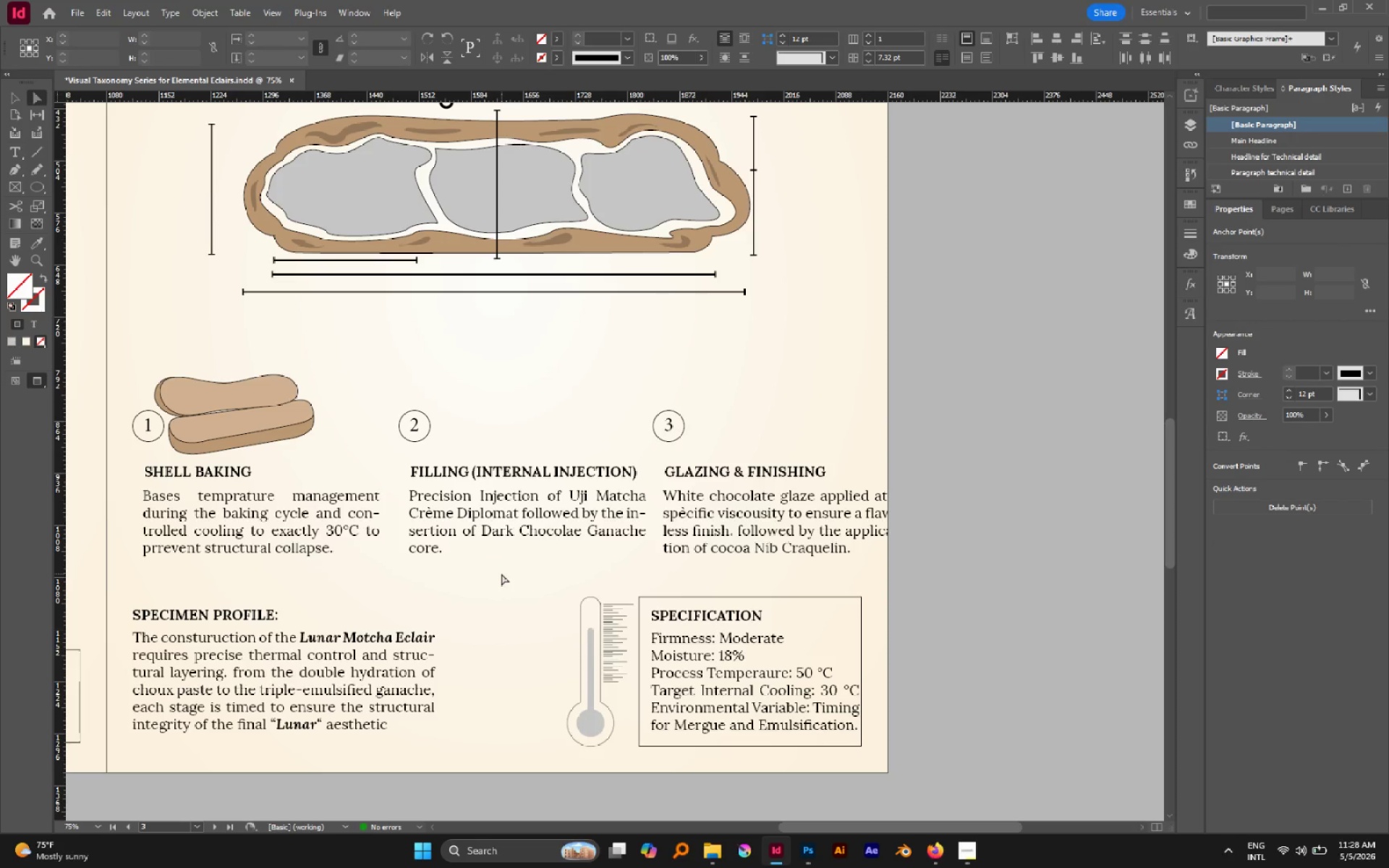 
key(C)
 